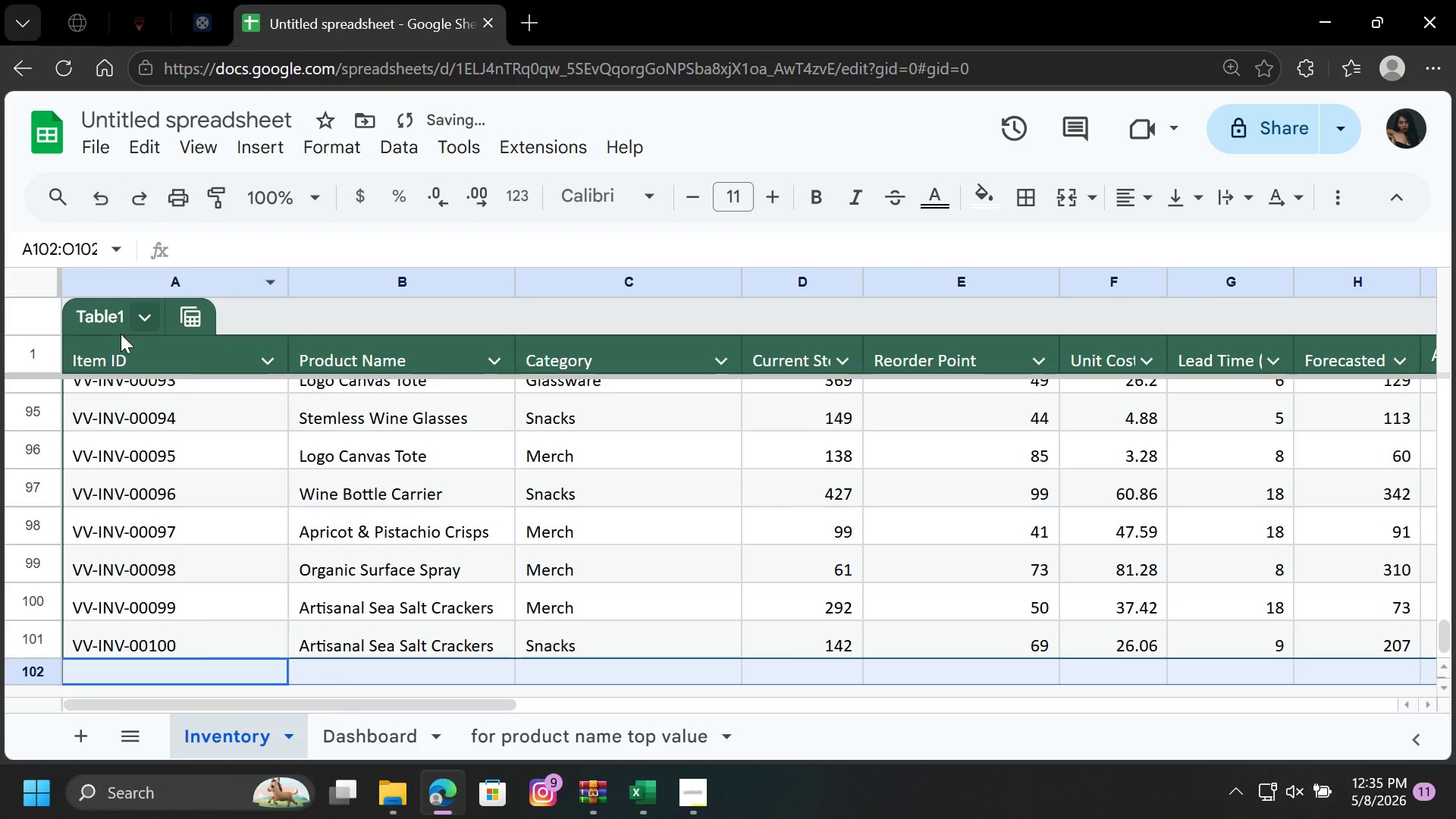 
left_click([145, 315])
 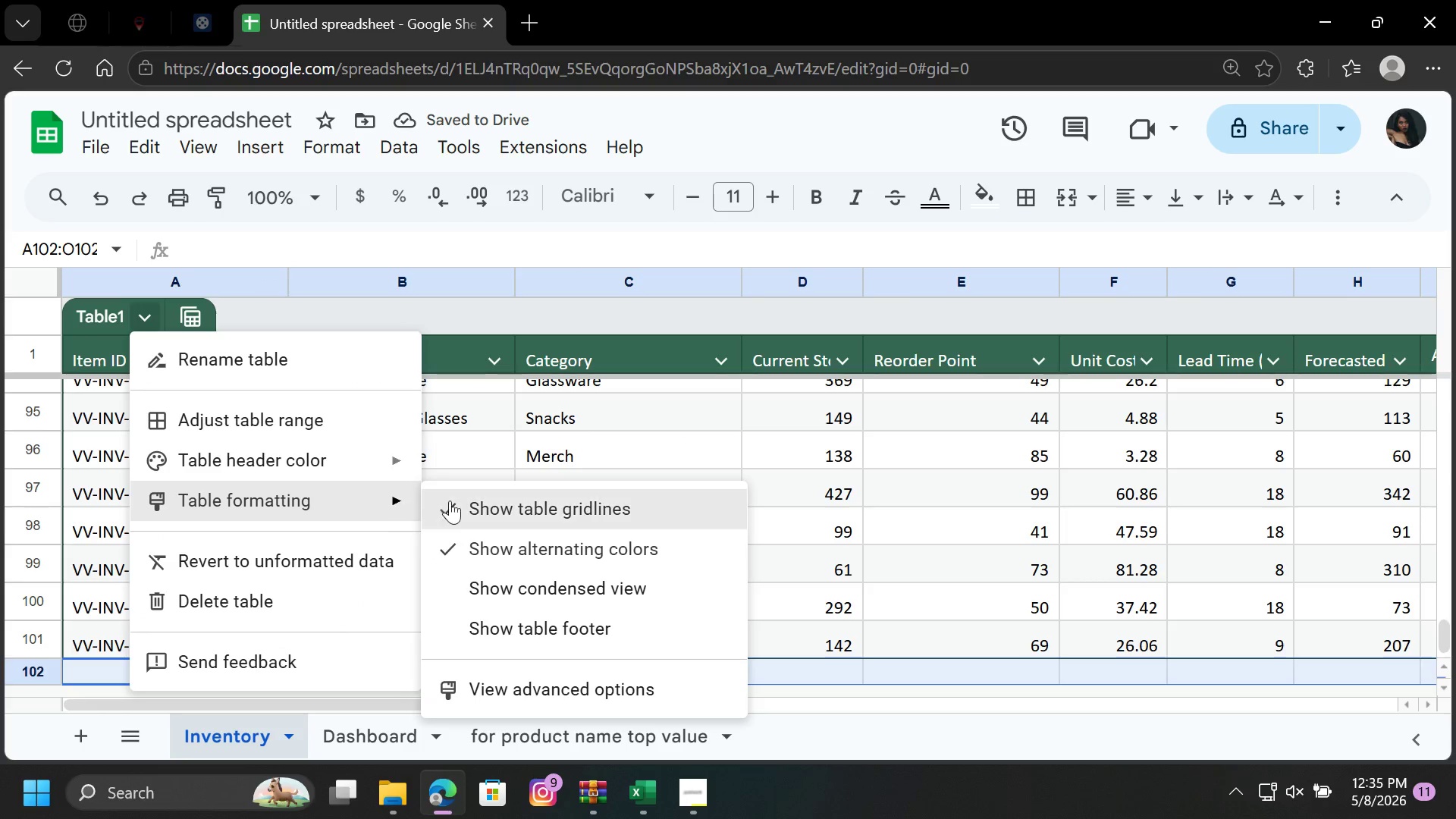 
left_click([455, 499])
 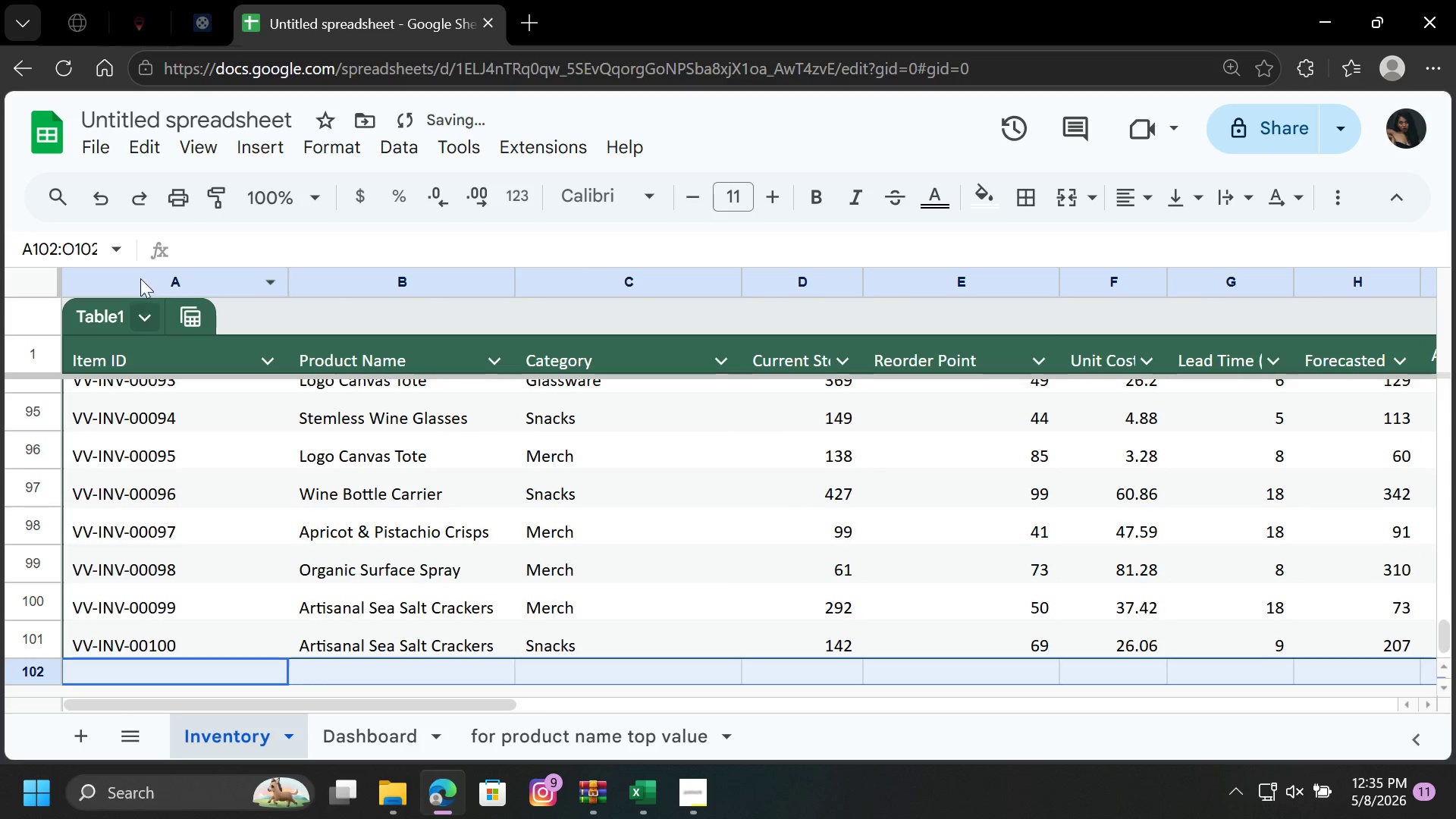 
left_click([154, 314])
 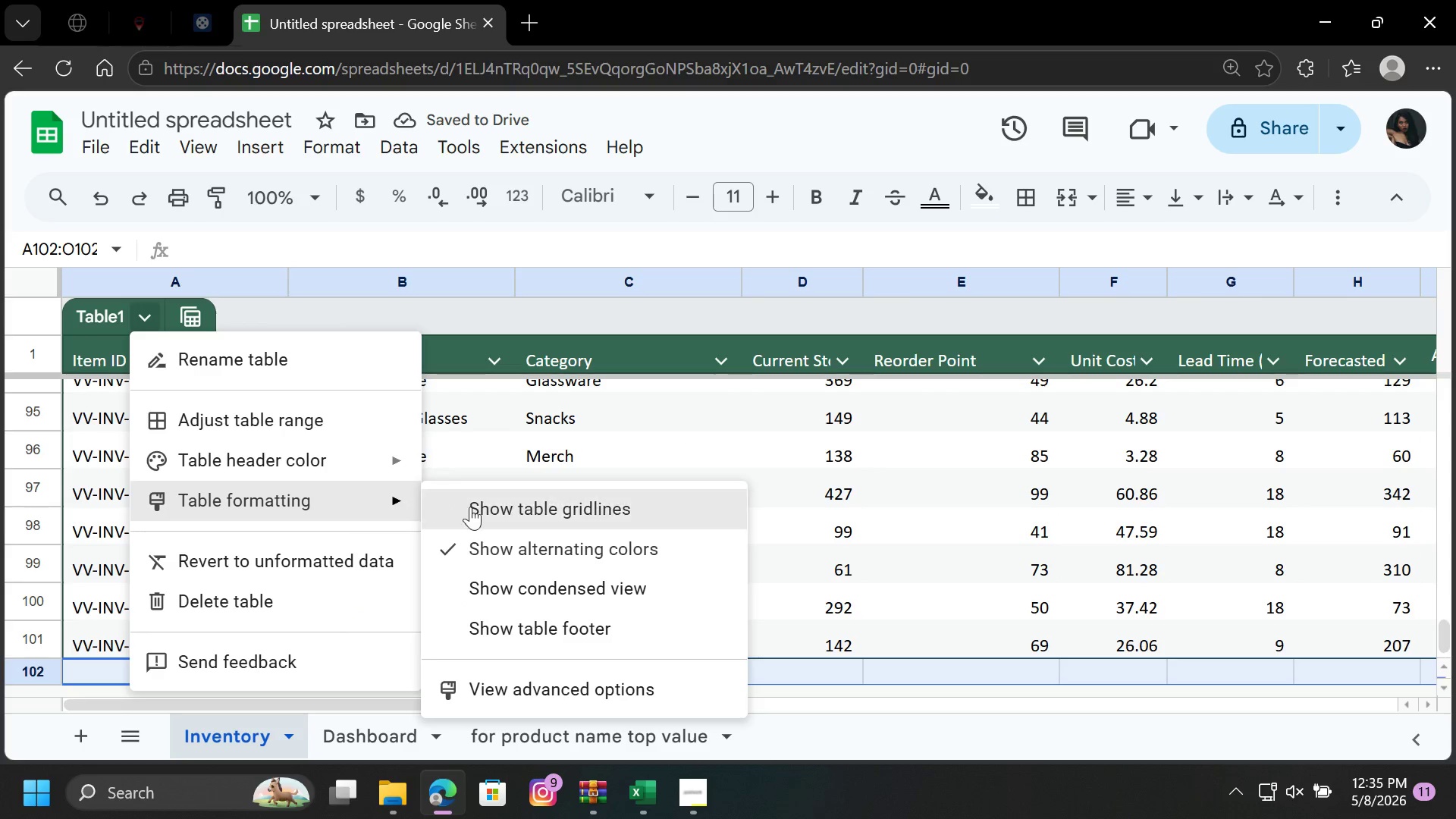 
left_click([499, 517])
 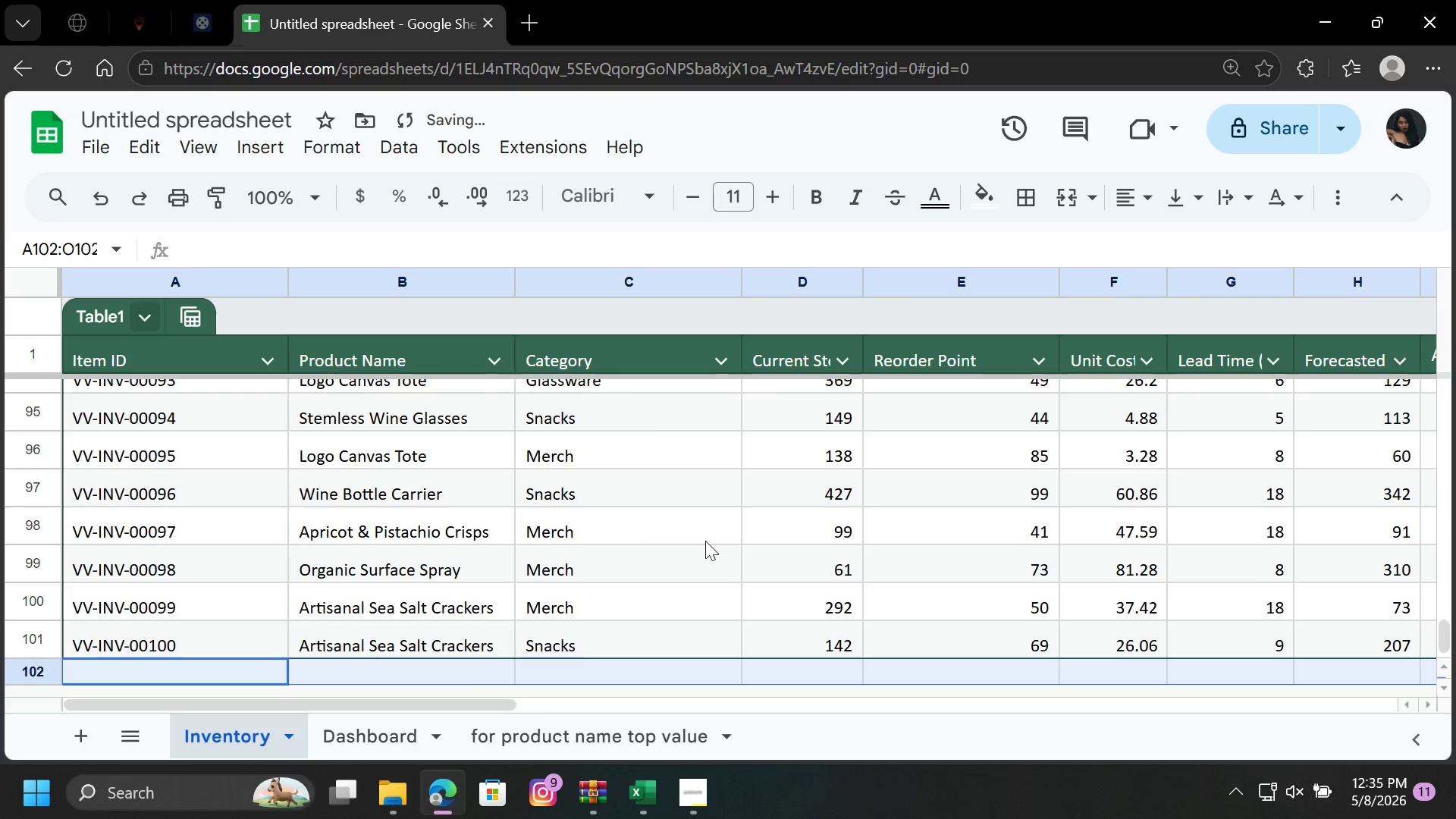 
scroll: coordinate [693, 536], scroll_direction: up, amount: 23.0
 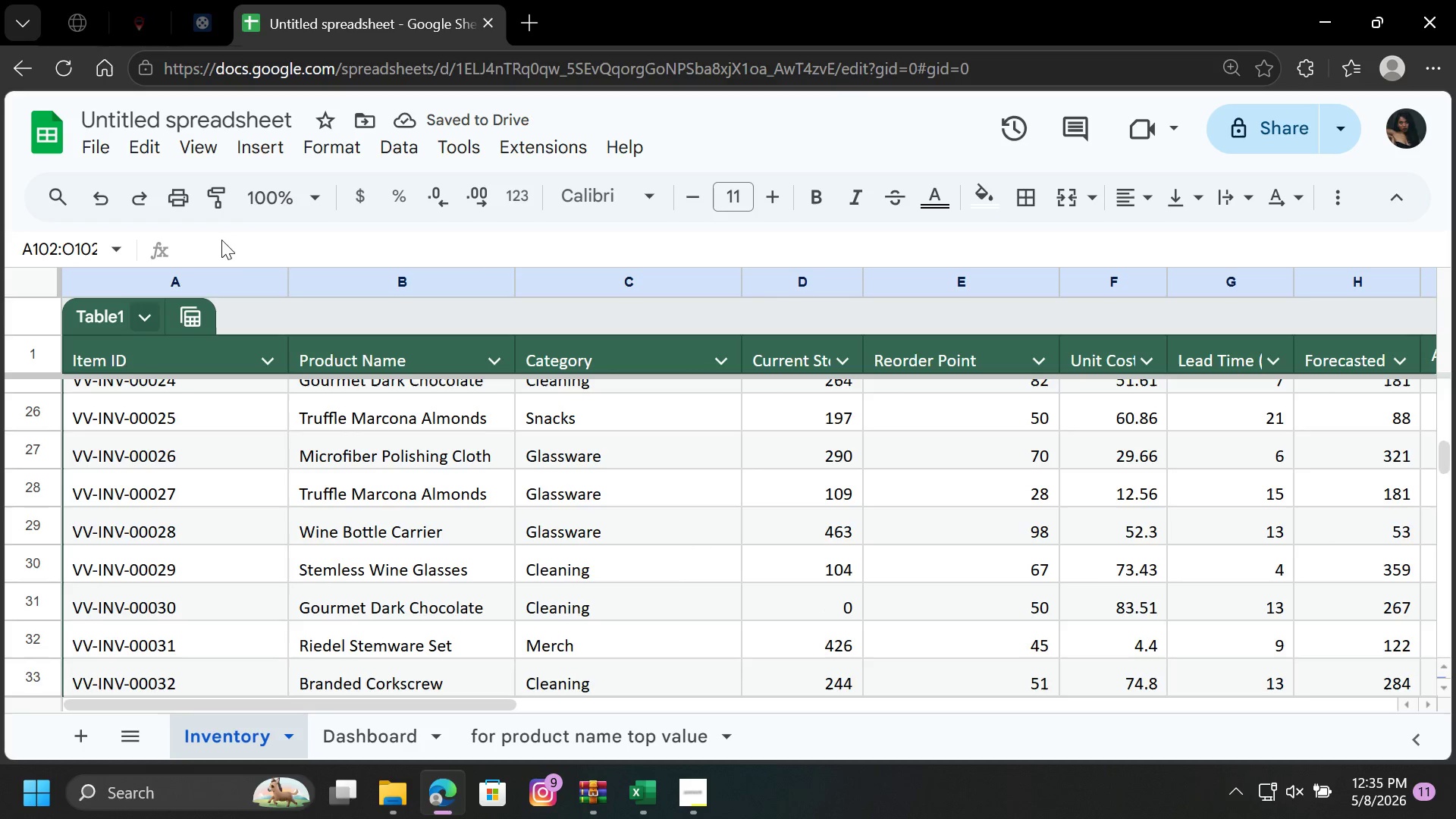 
left_click([143, 318])
 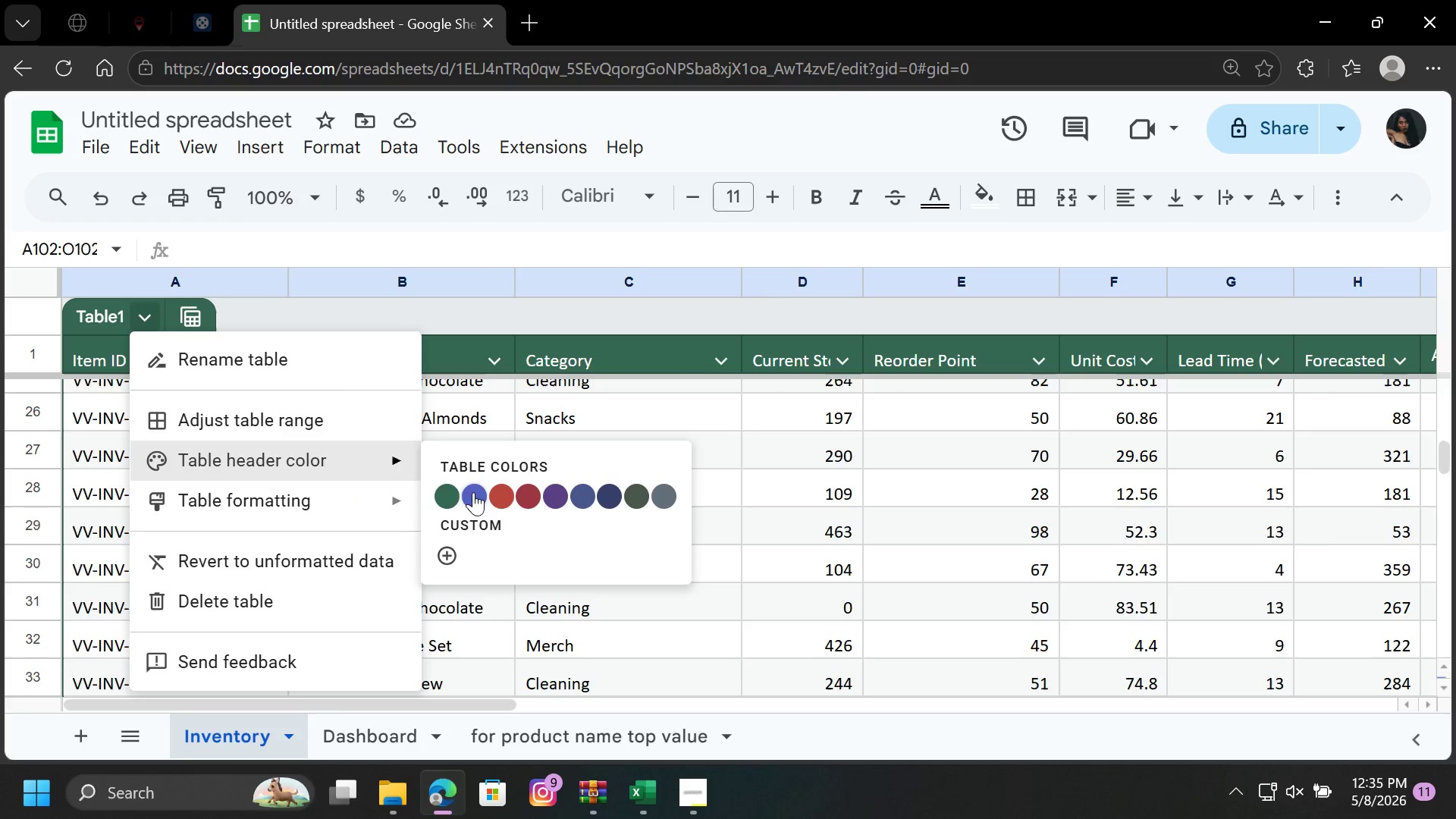 
left_click([449, 558])
 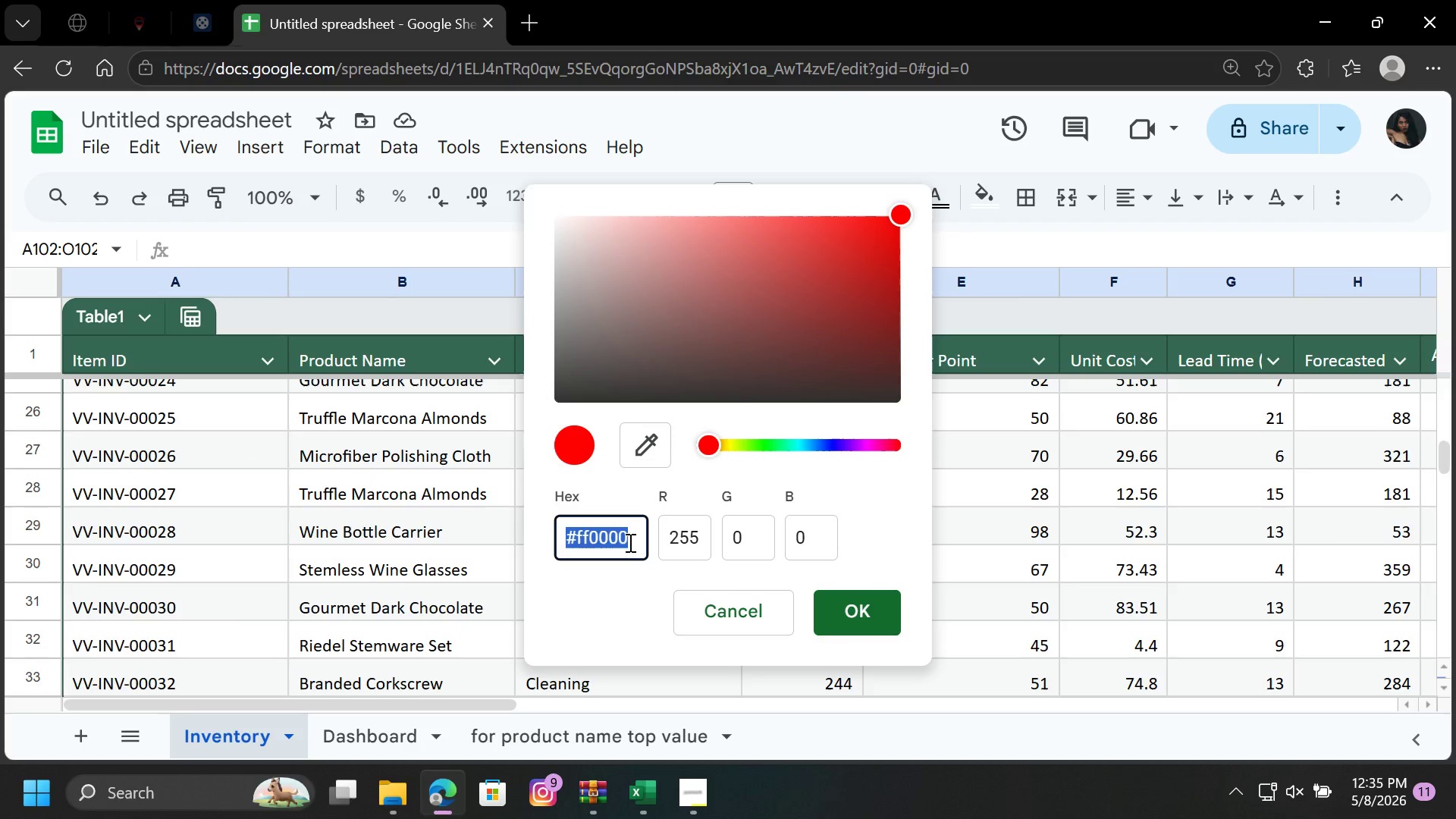 
left_click([637, 548])
 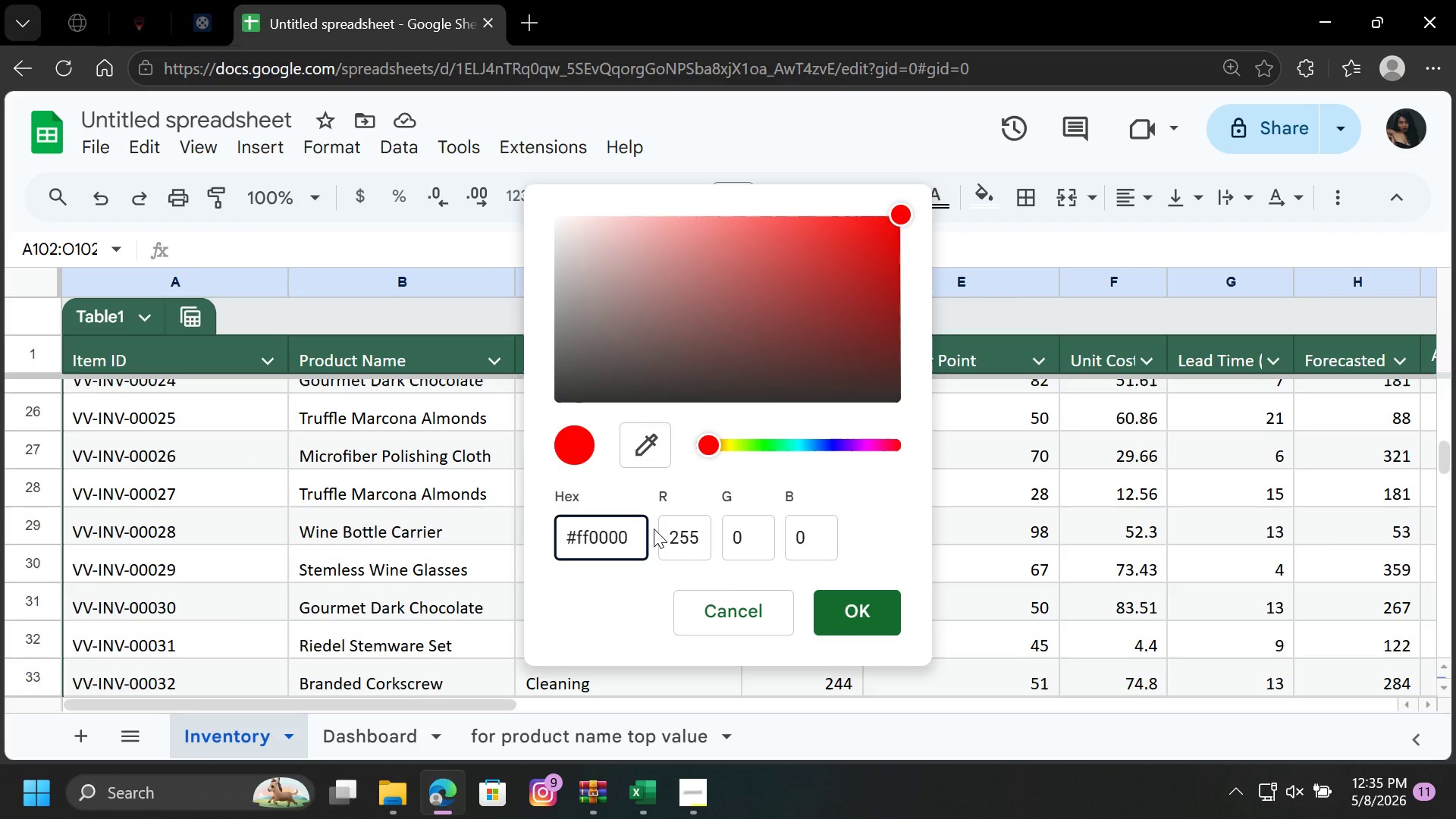 
hold_key(key=Backspace, duration=0.55)
 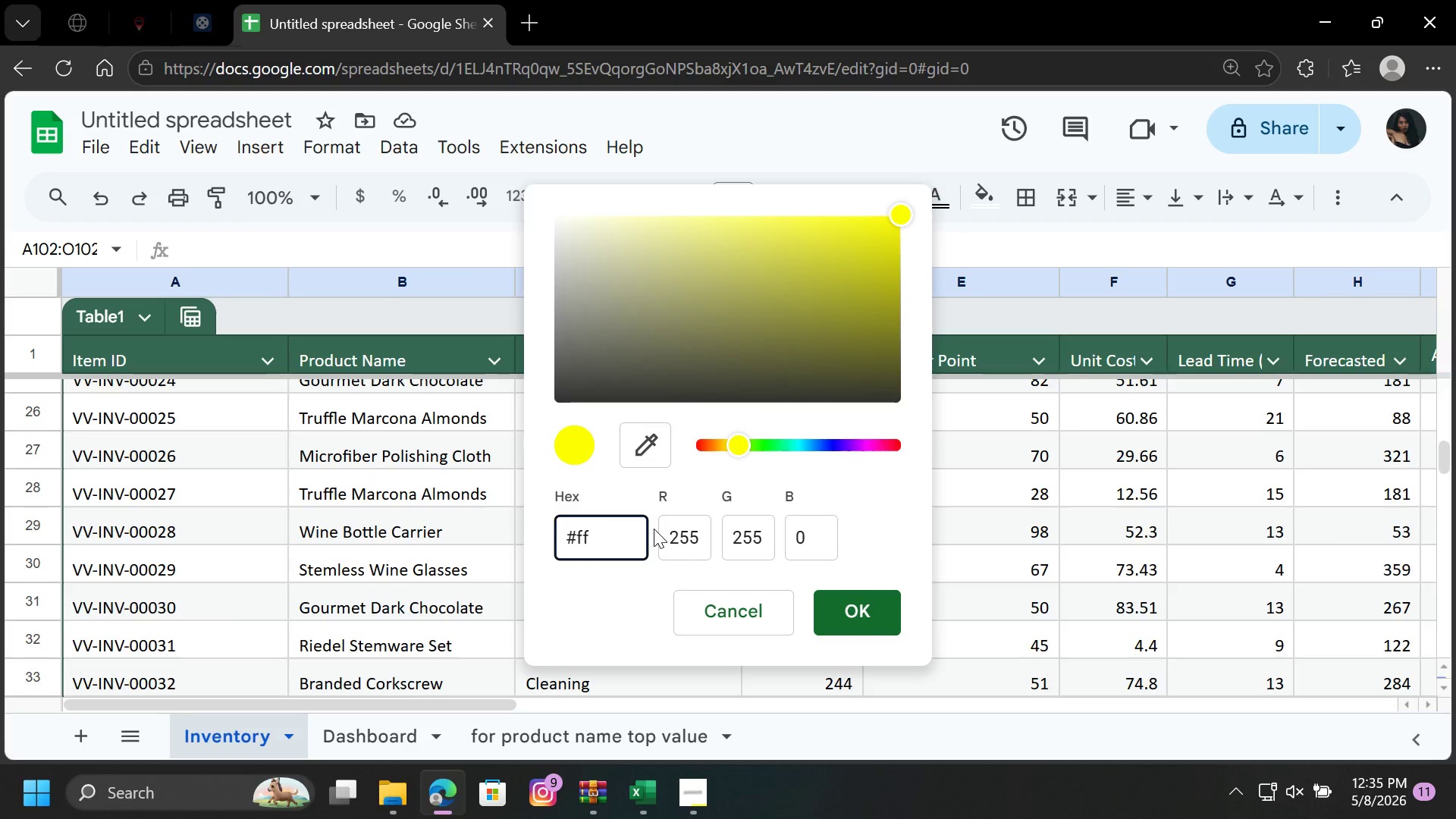 
key(Backspace)
 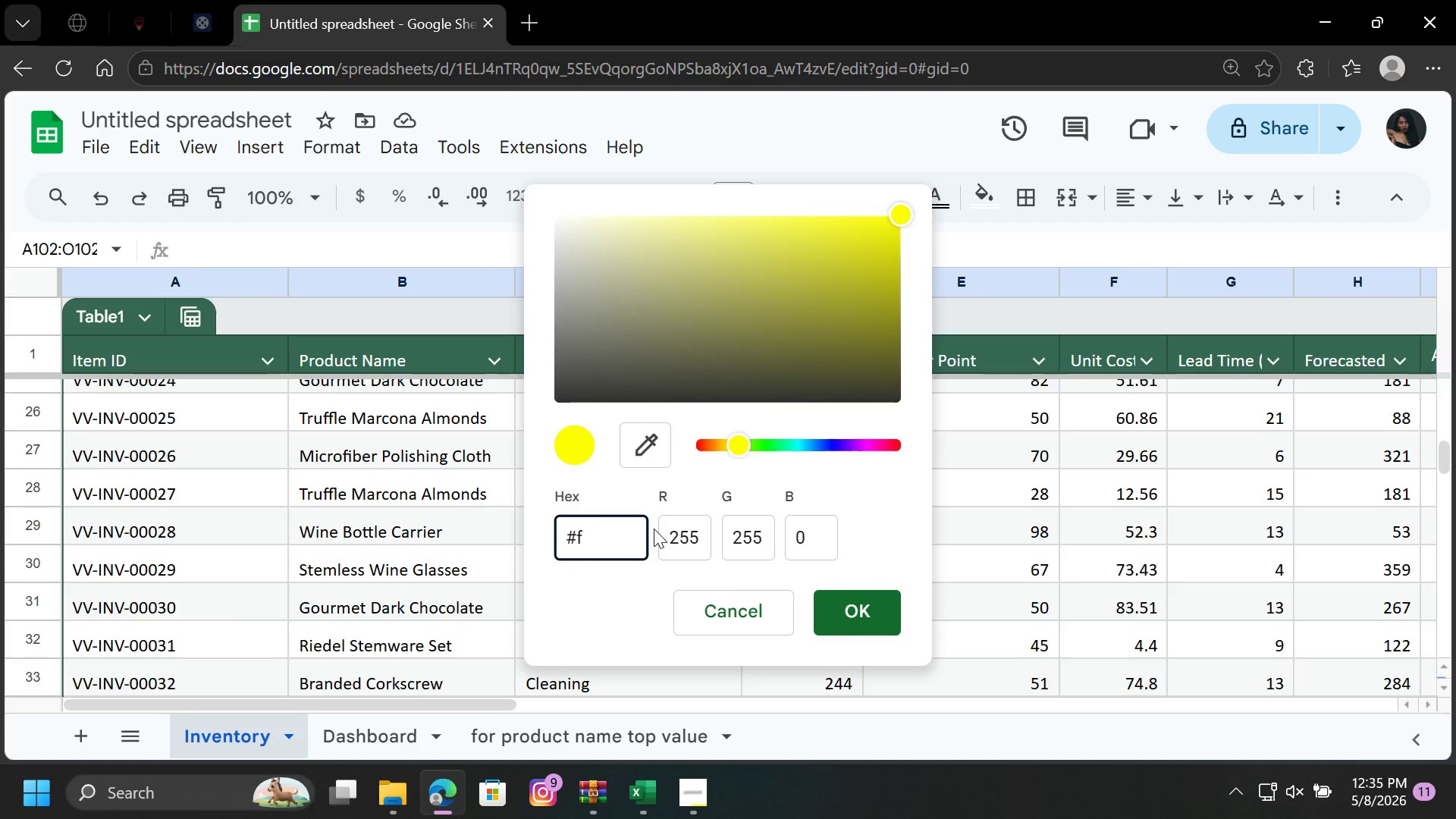 
key(Backspace)
 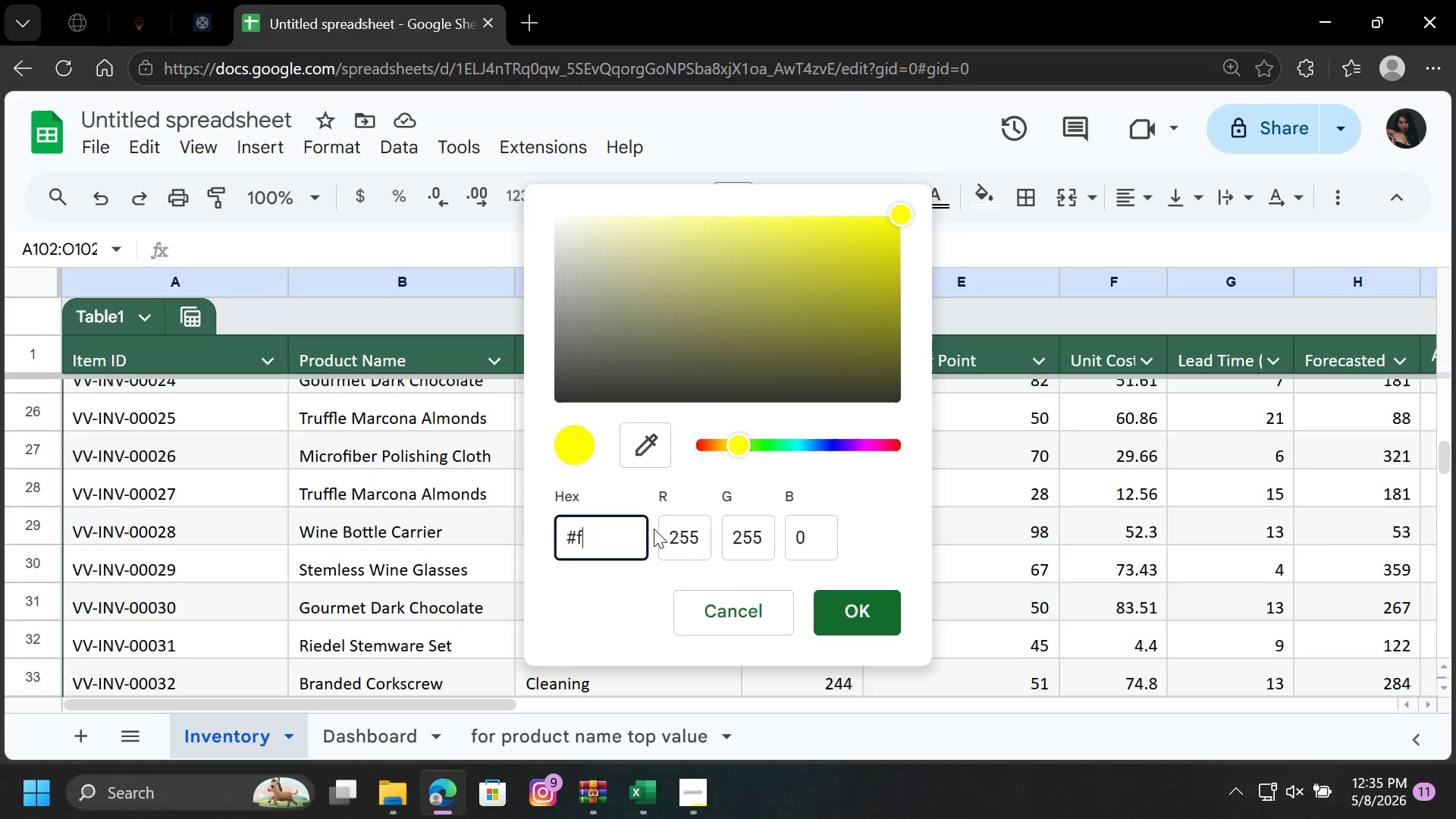 
key(Backspace)
 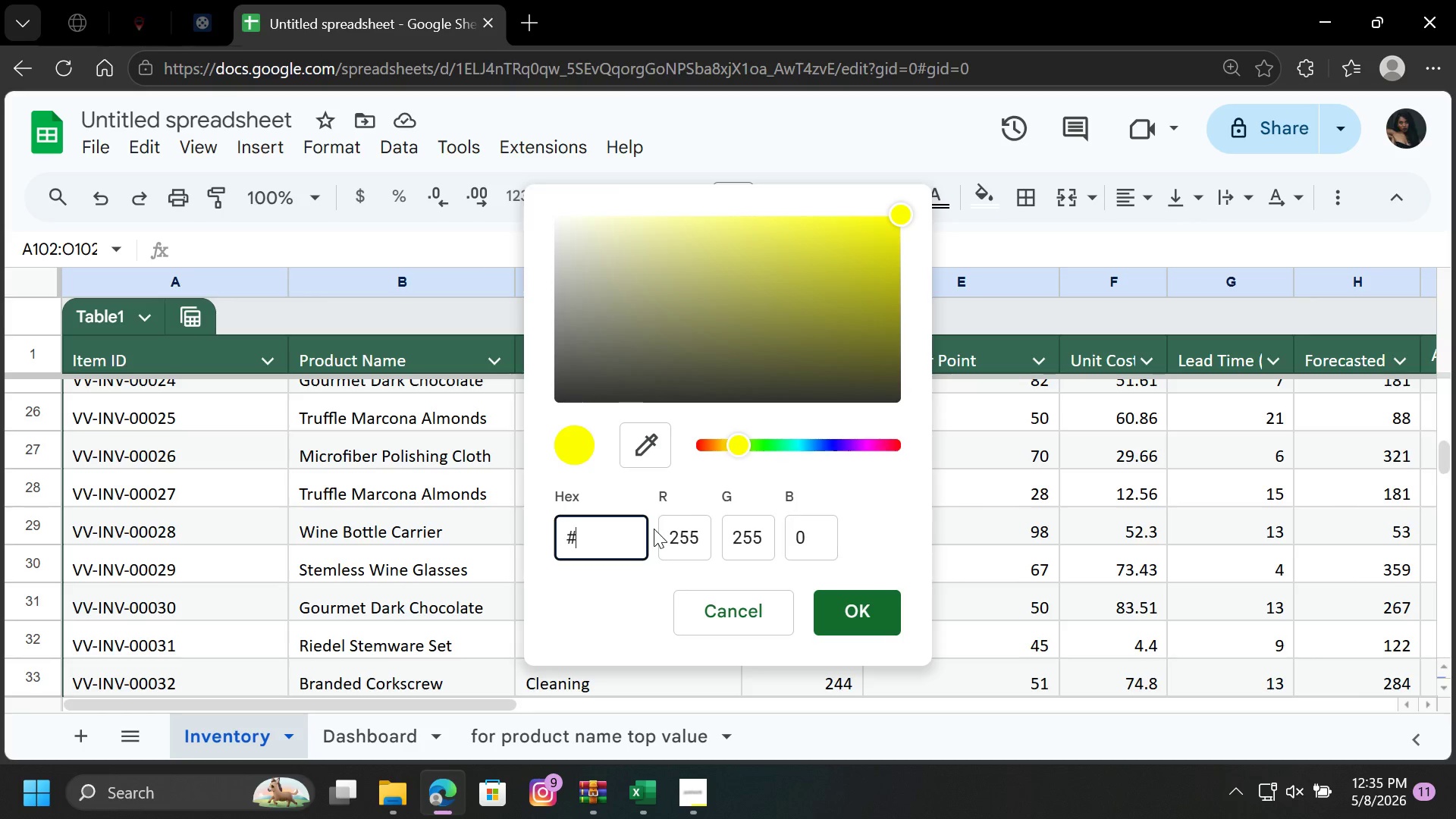 
wait(16.59)
 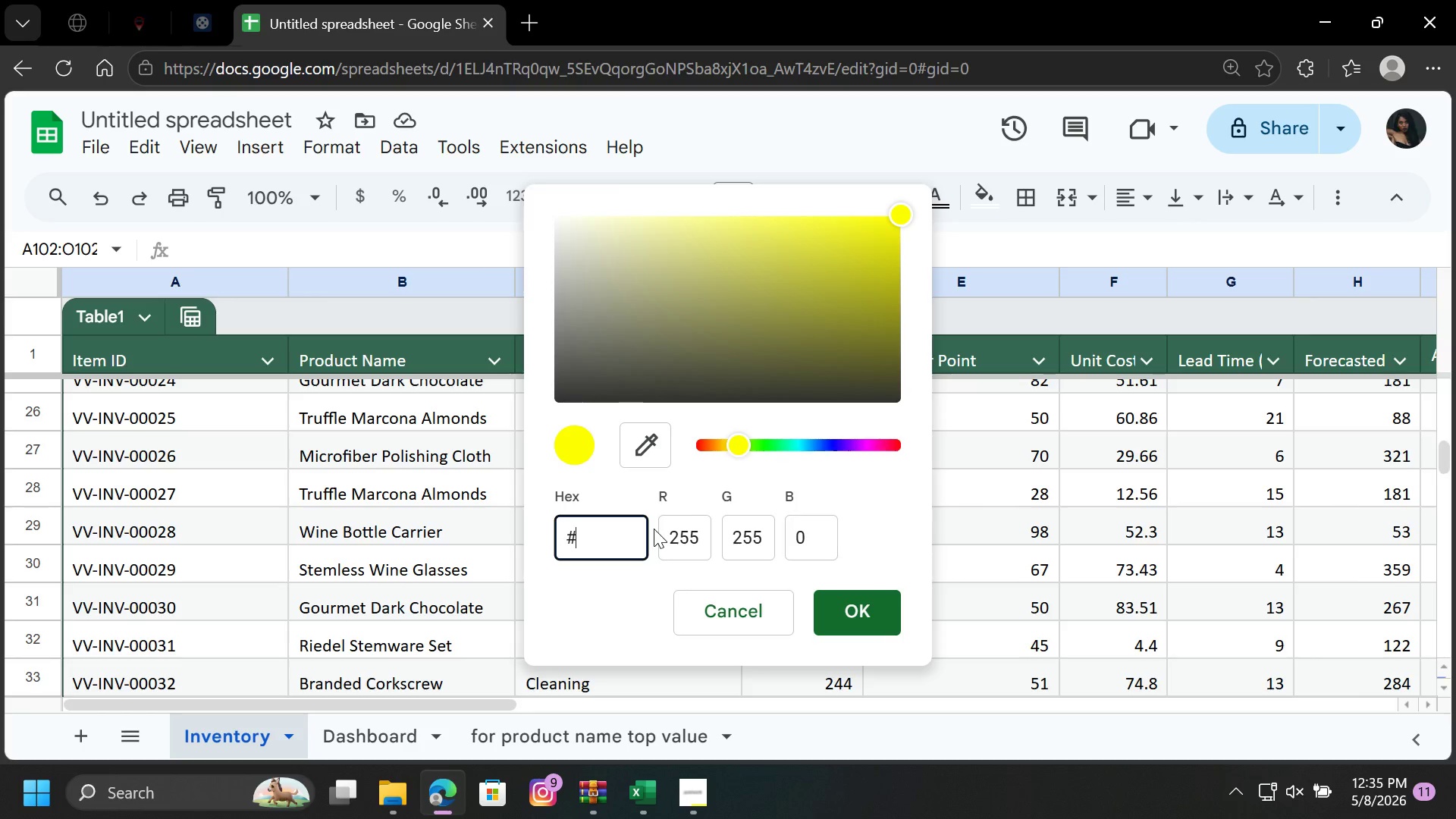 
type(2053)
 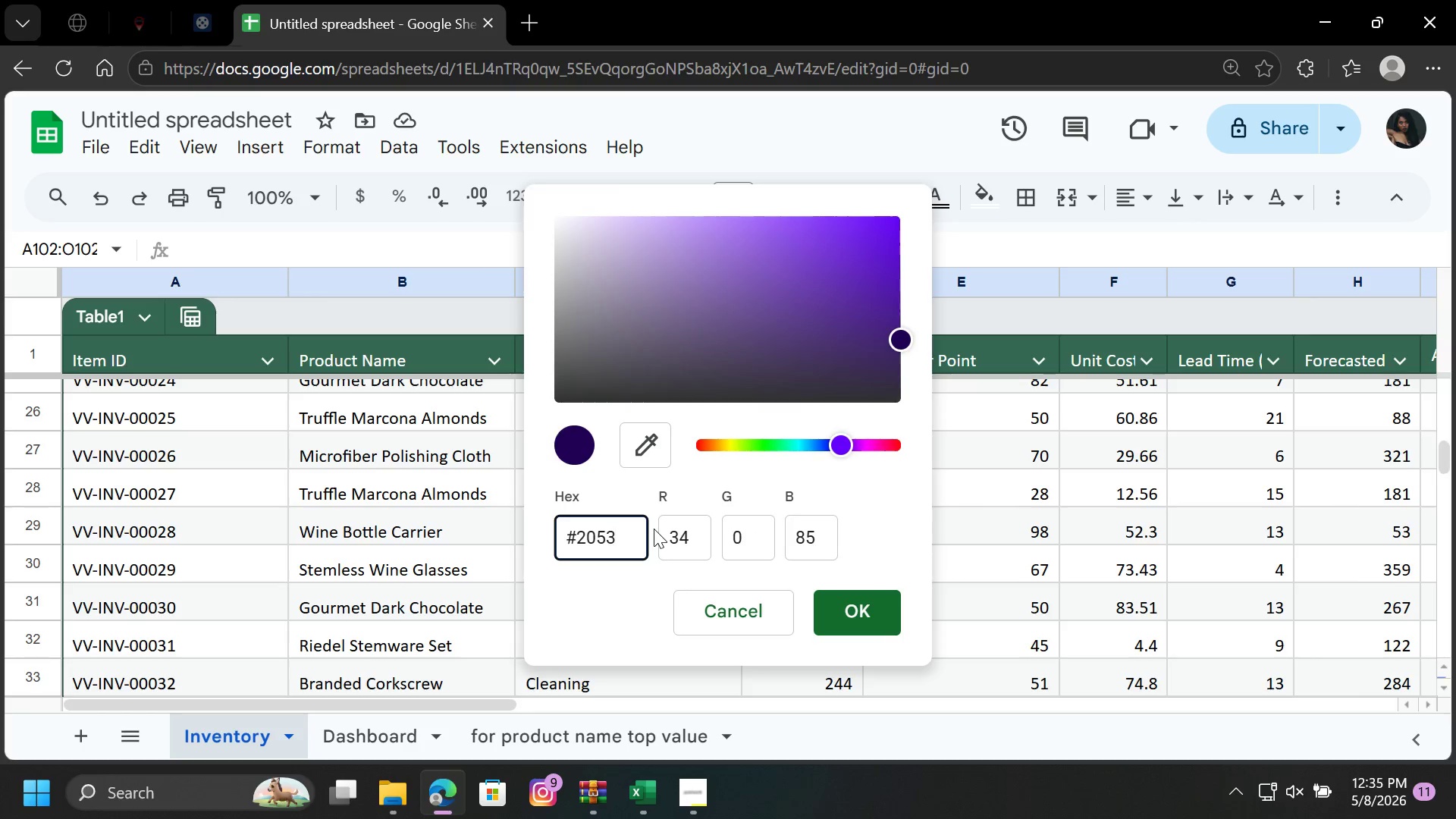 
type(84)
 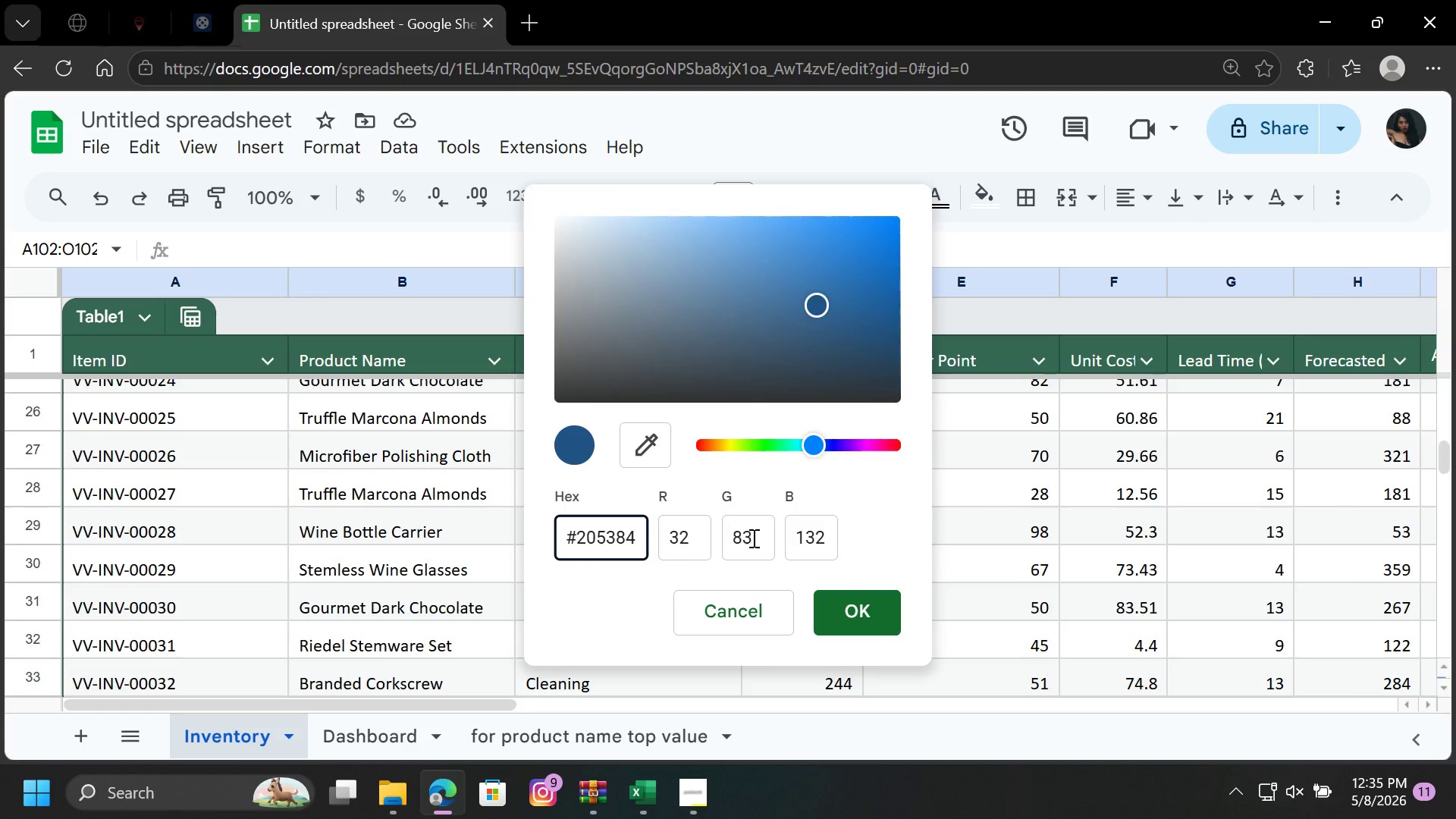 
left_click([870, 625])
 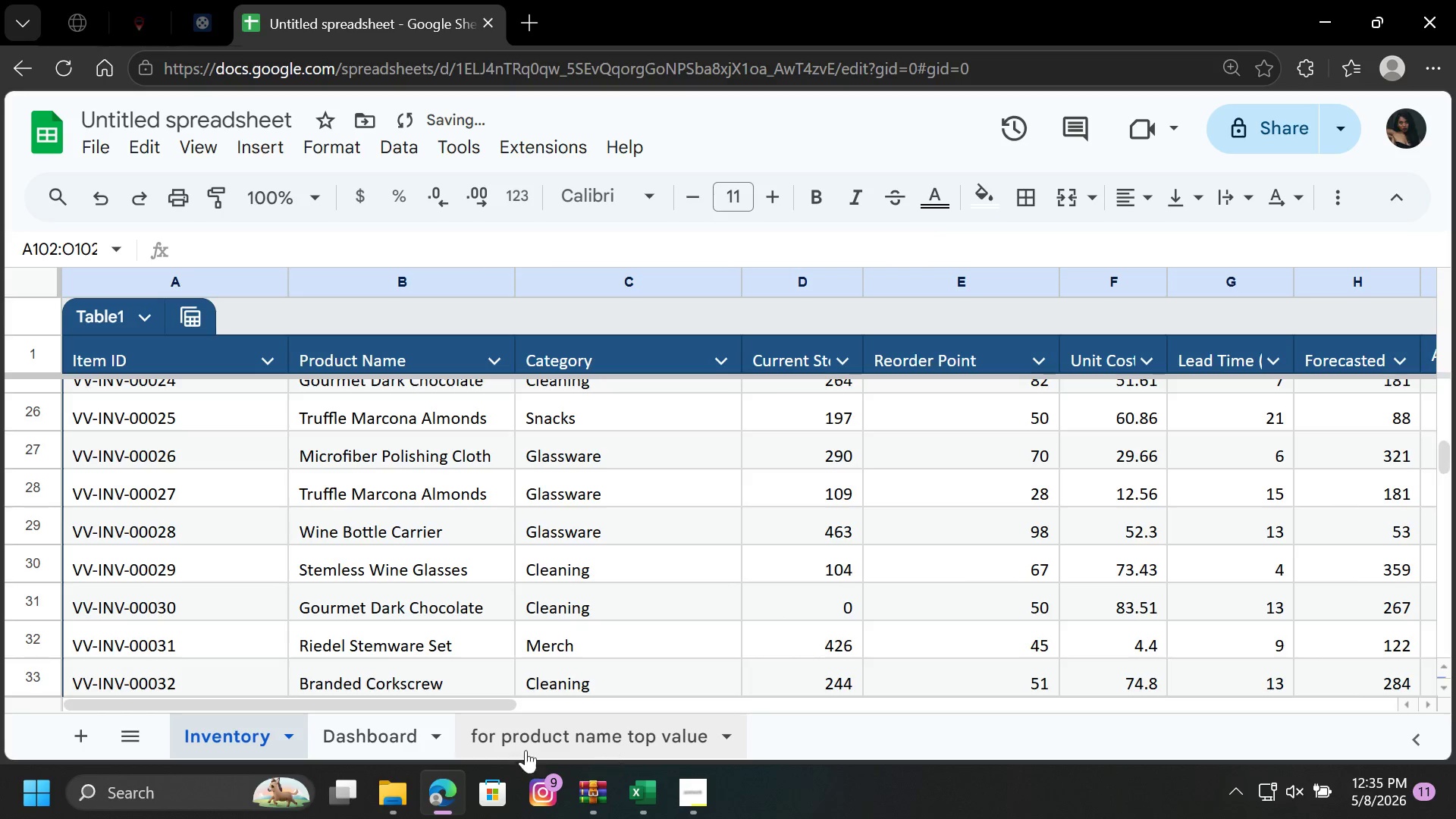 
left_click([350, 746])
 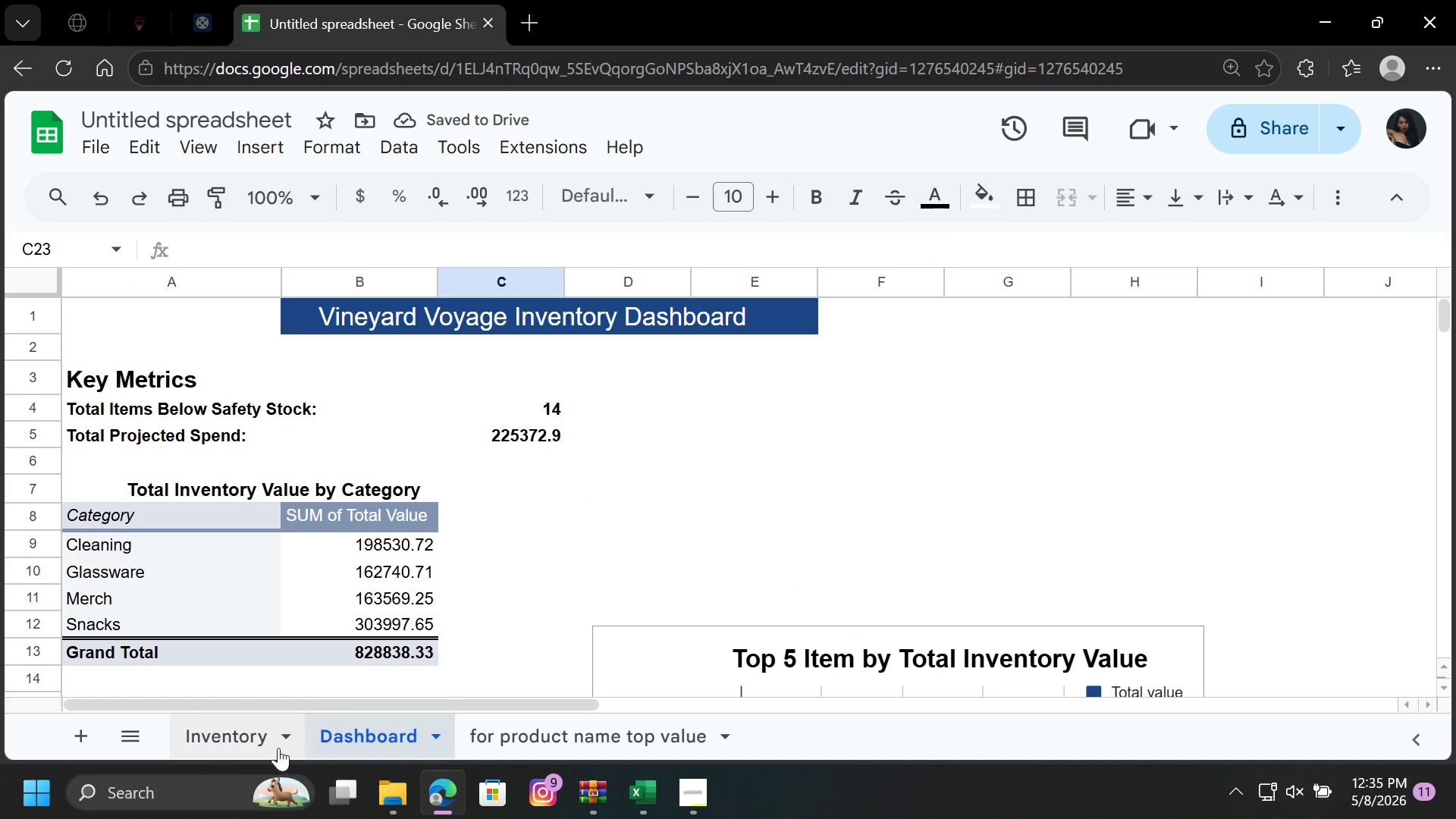 
left_click([267, 739])
 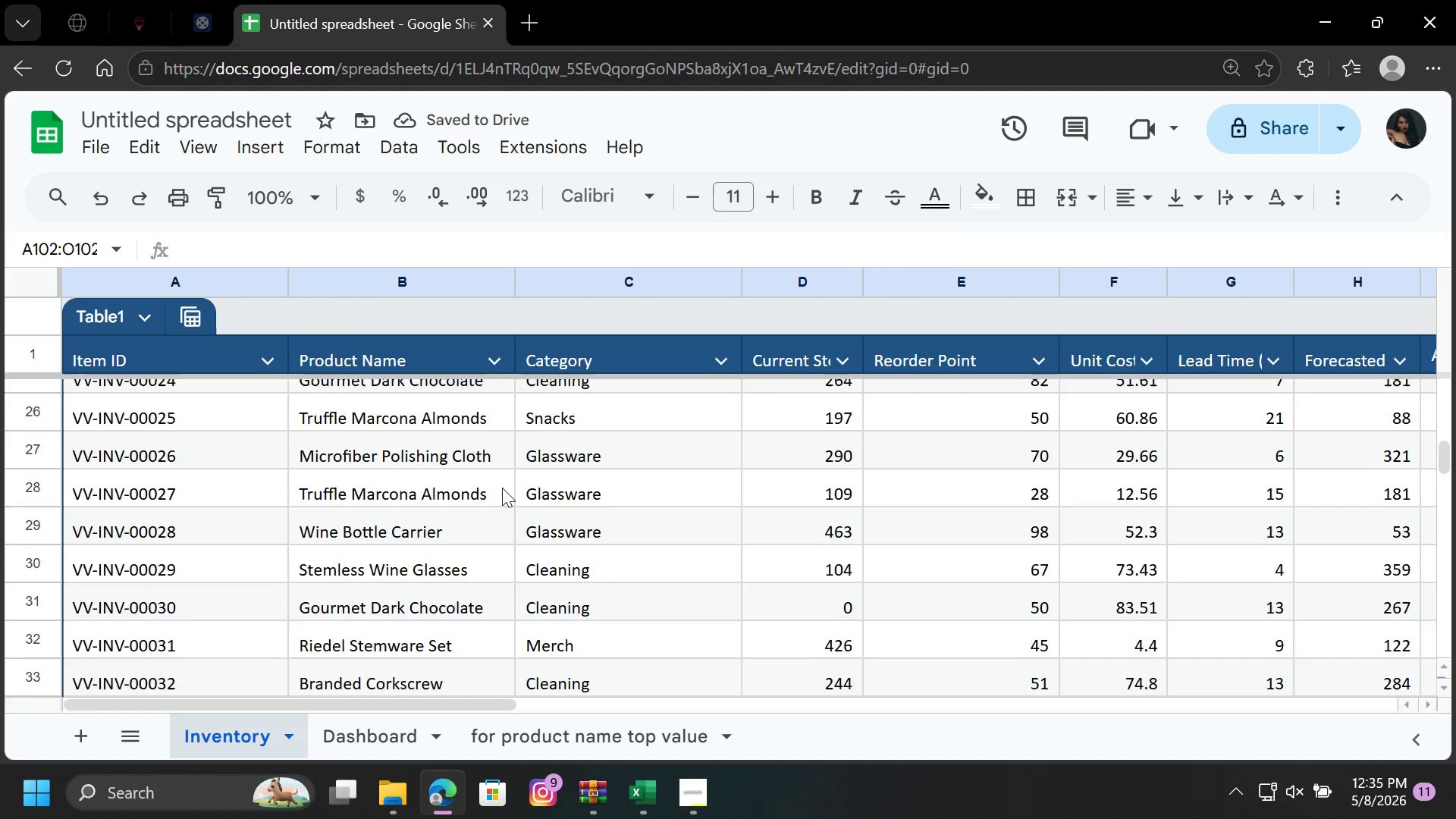 
scroll: coordinate [460, 426], scroll_direction: up, amount: 17.0
 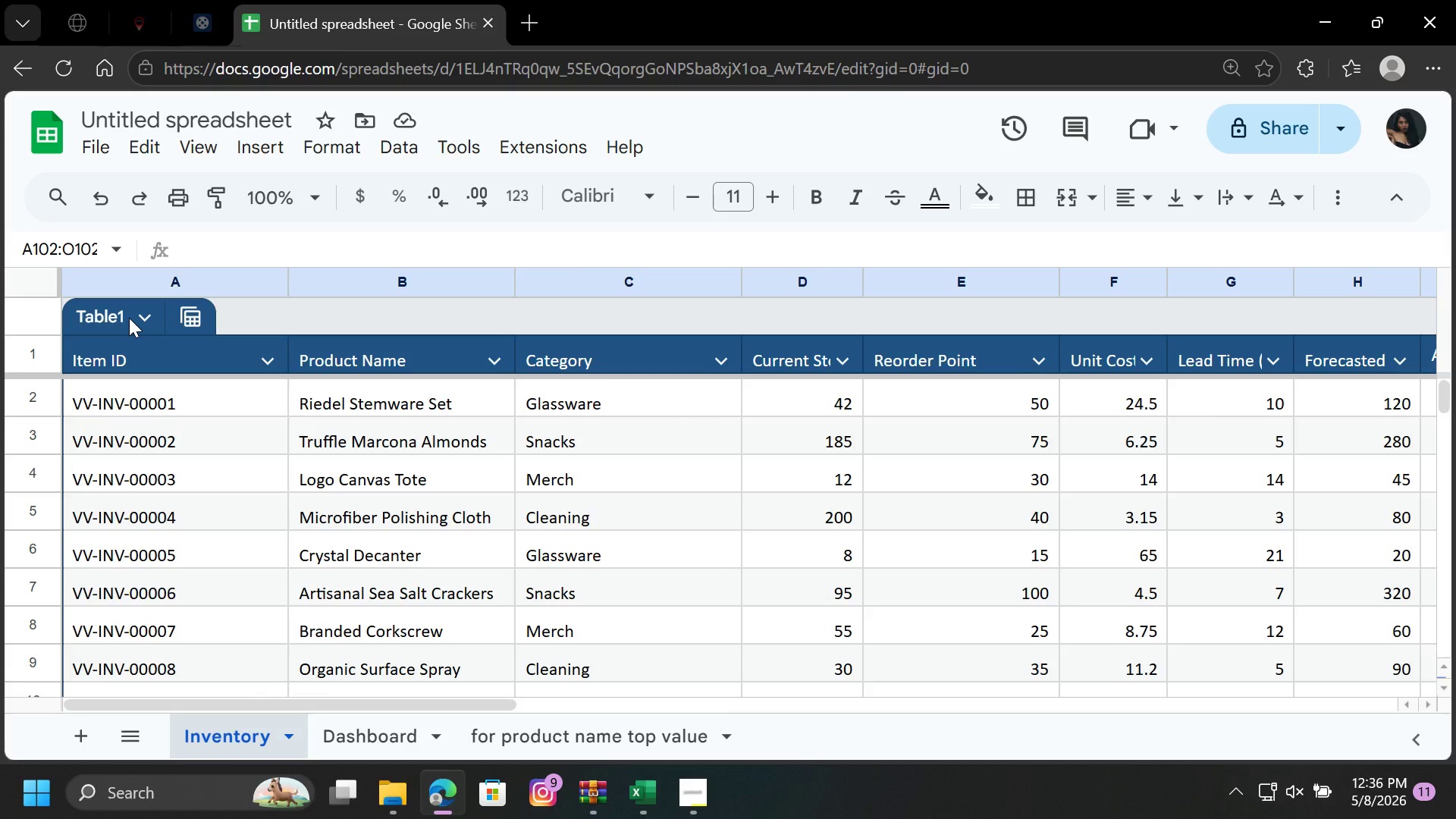 
left_click([129, 318])
 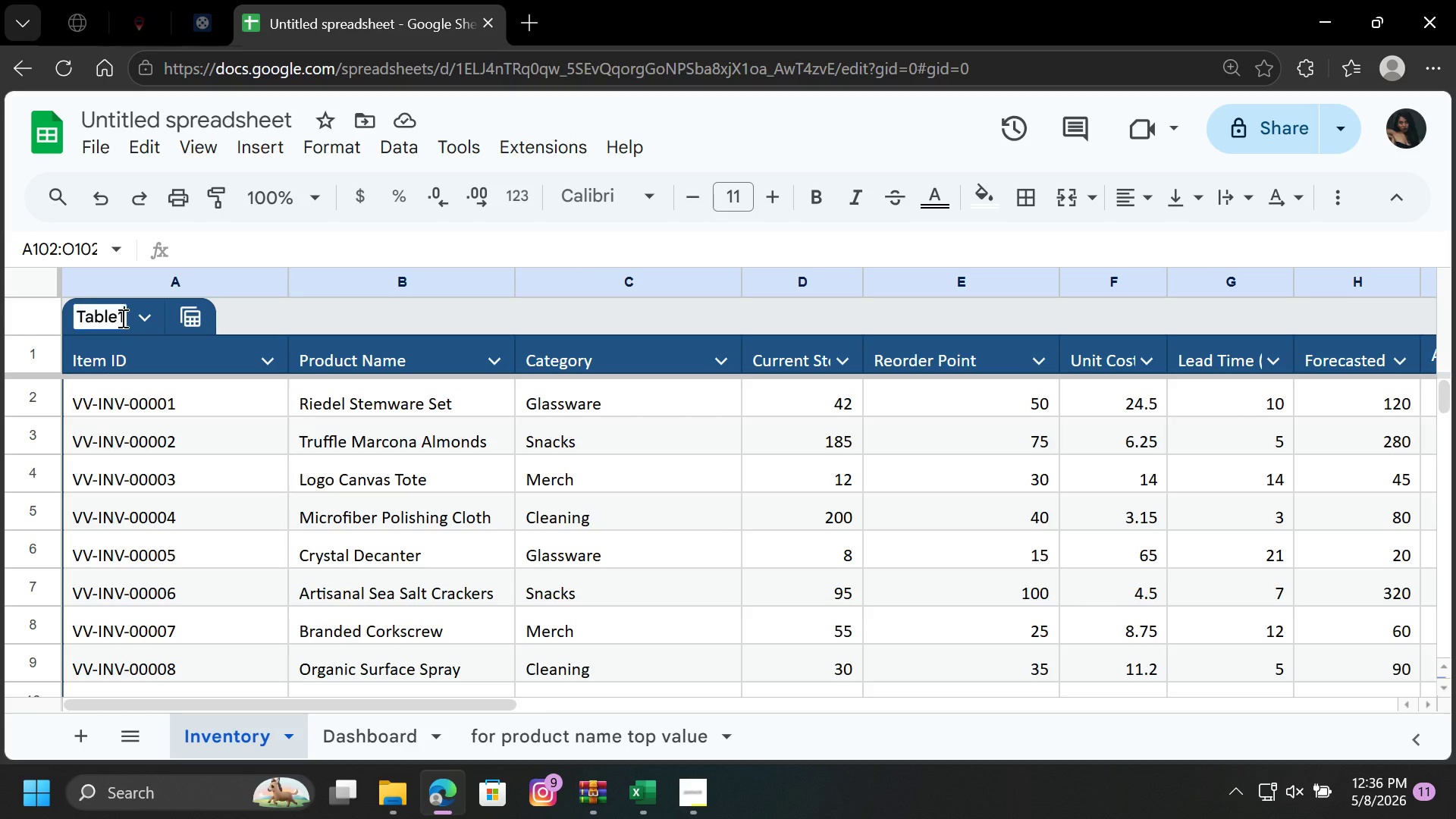 
left_click_drag(start_coordinate=[124, 318], to_coordinate=[84, 318])
 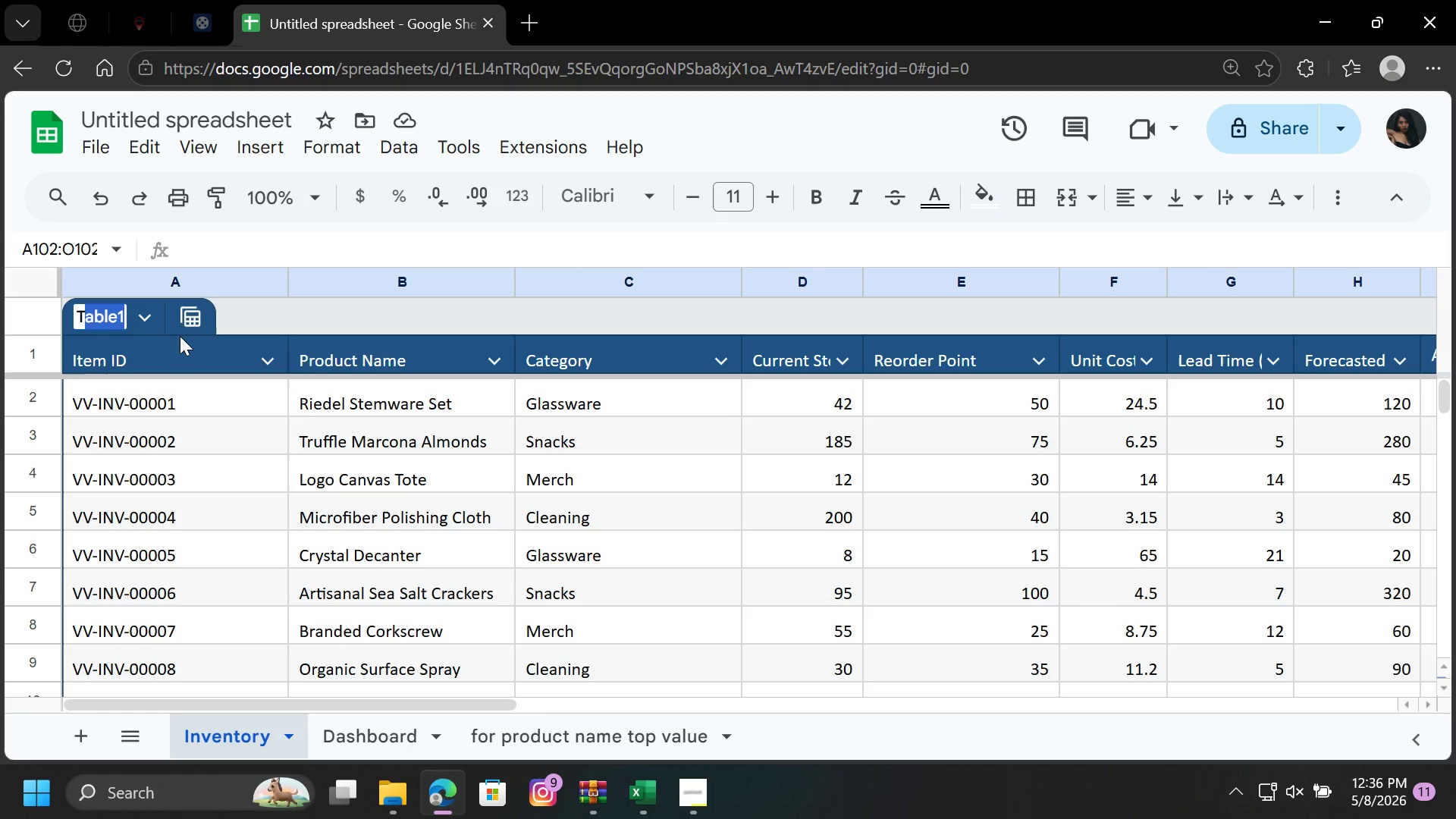 
key(Backspace)
key(Backspace)
type(Inventory)
 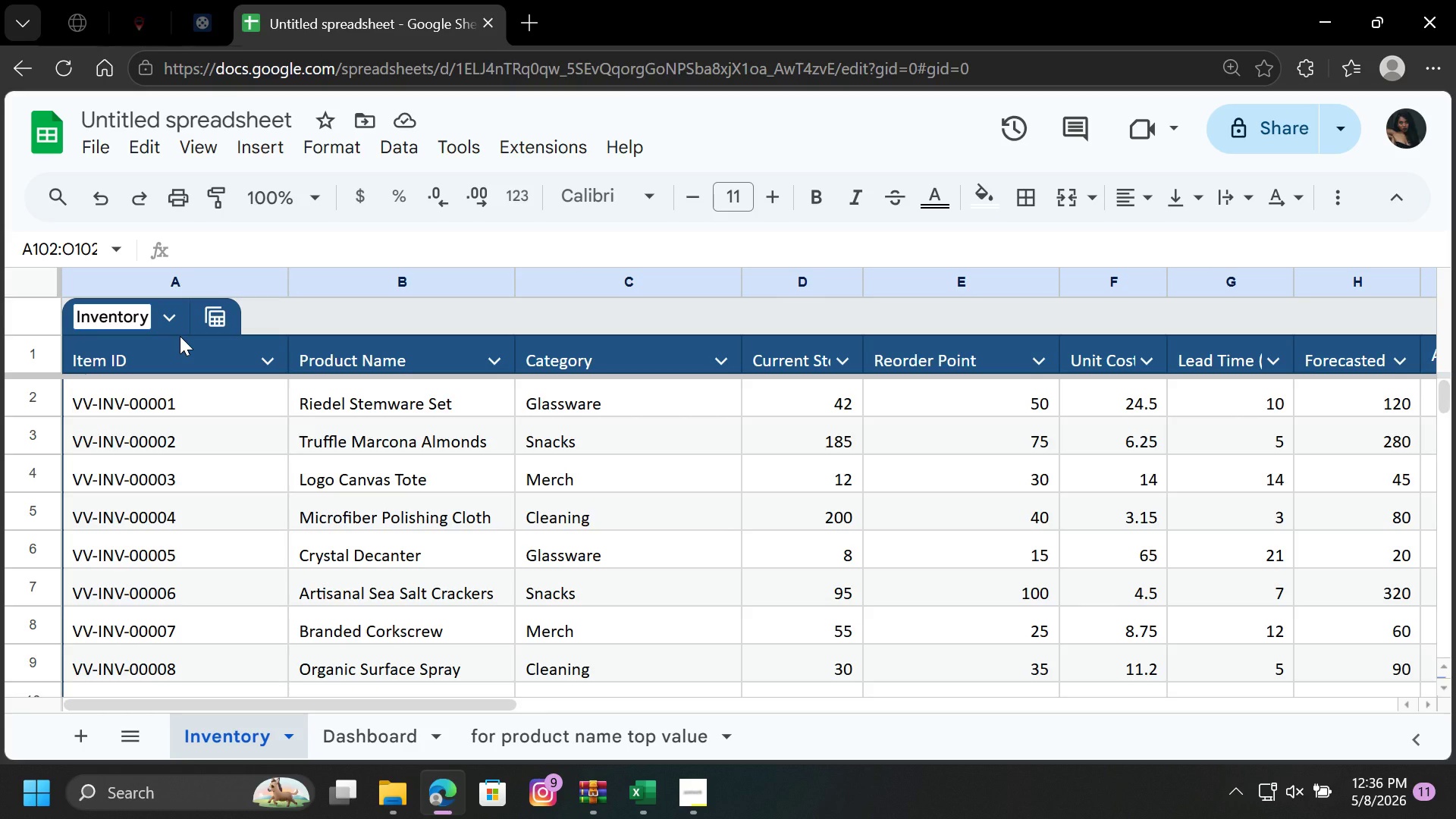 
wait(6.55)
 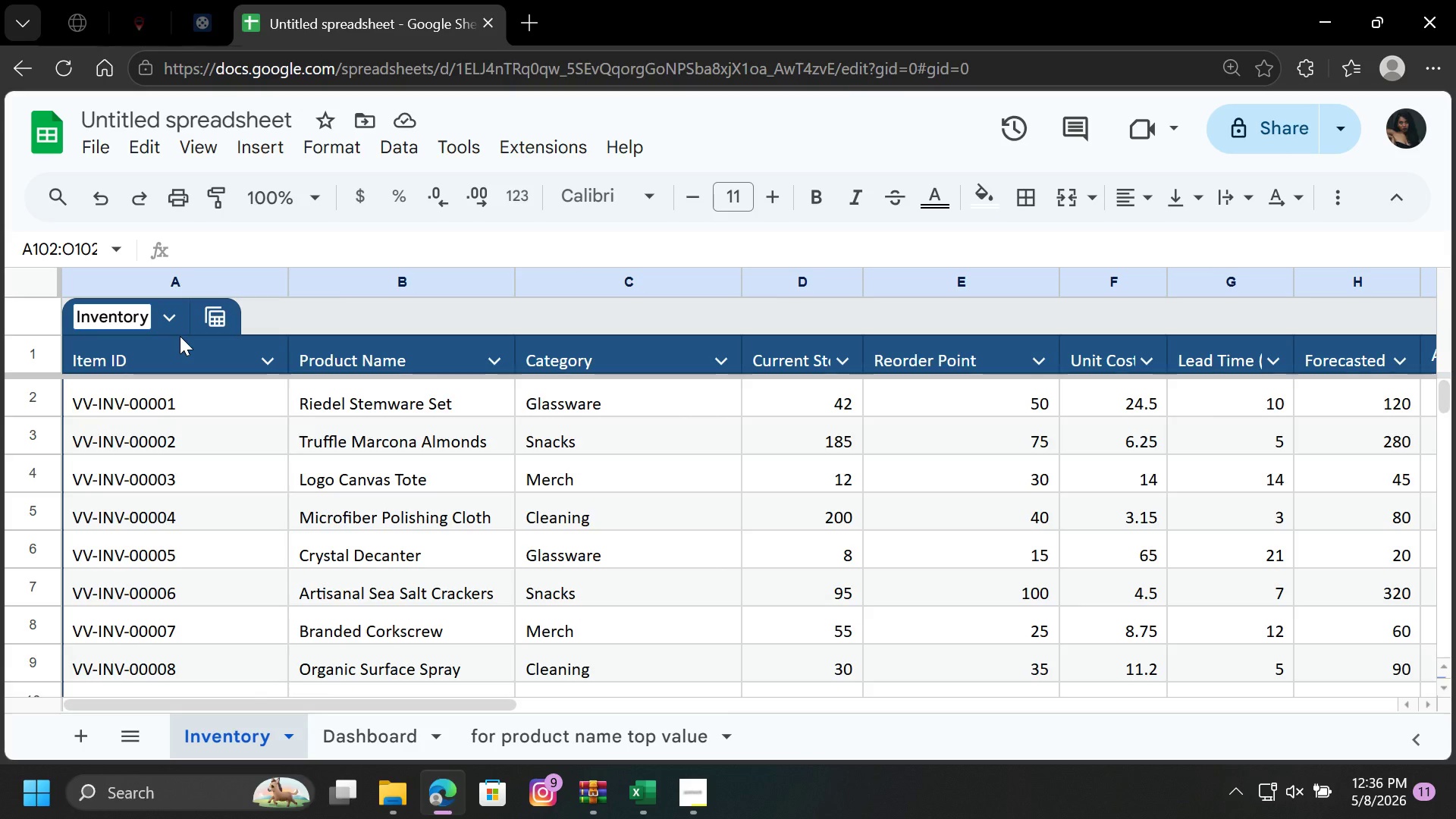 
left_click([249, 483])
 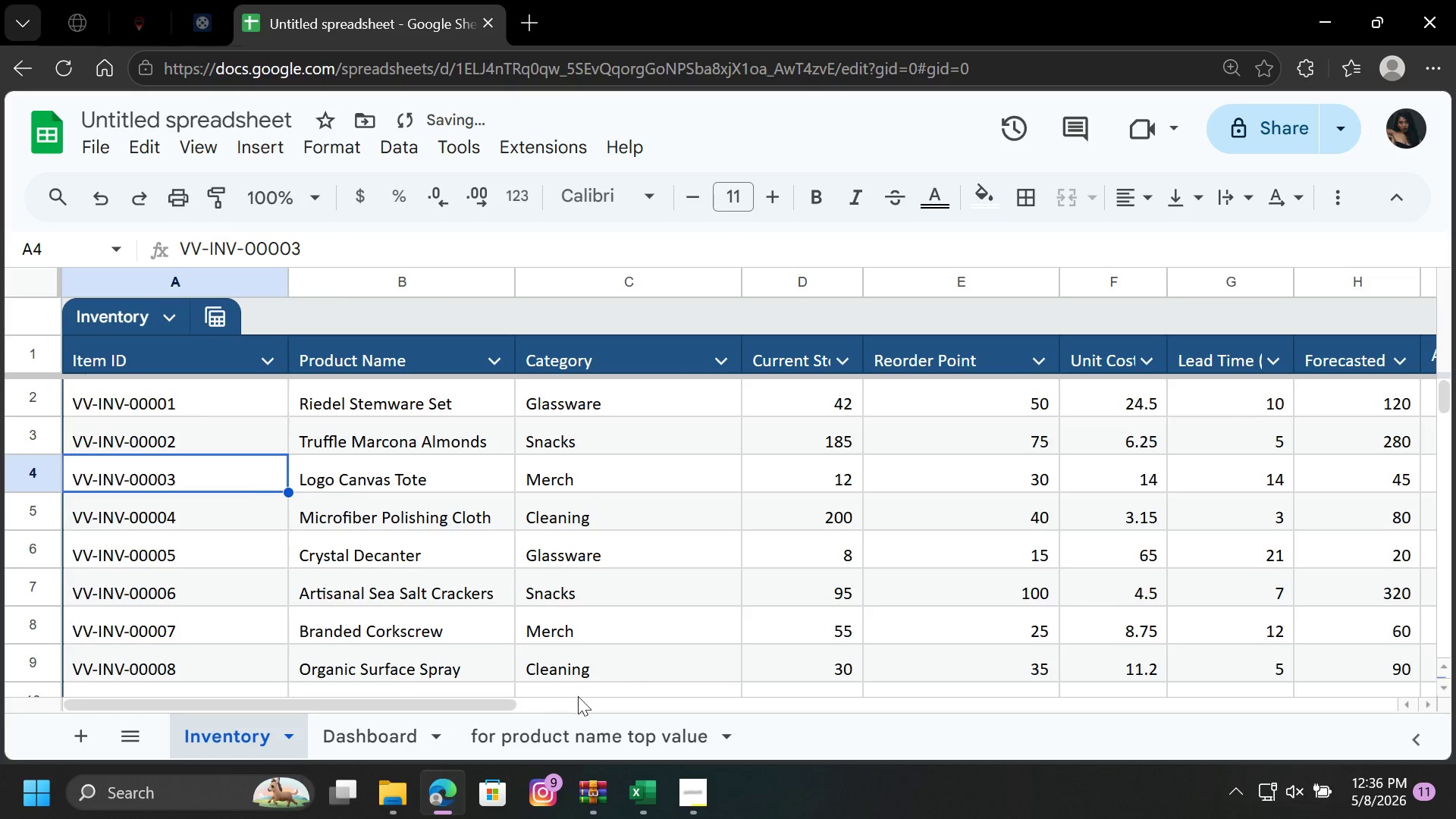 
left_click_drag(start_coordinate=[477, 706], to_coordinate=[915, 705])
 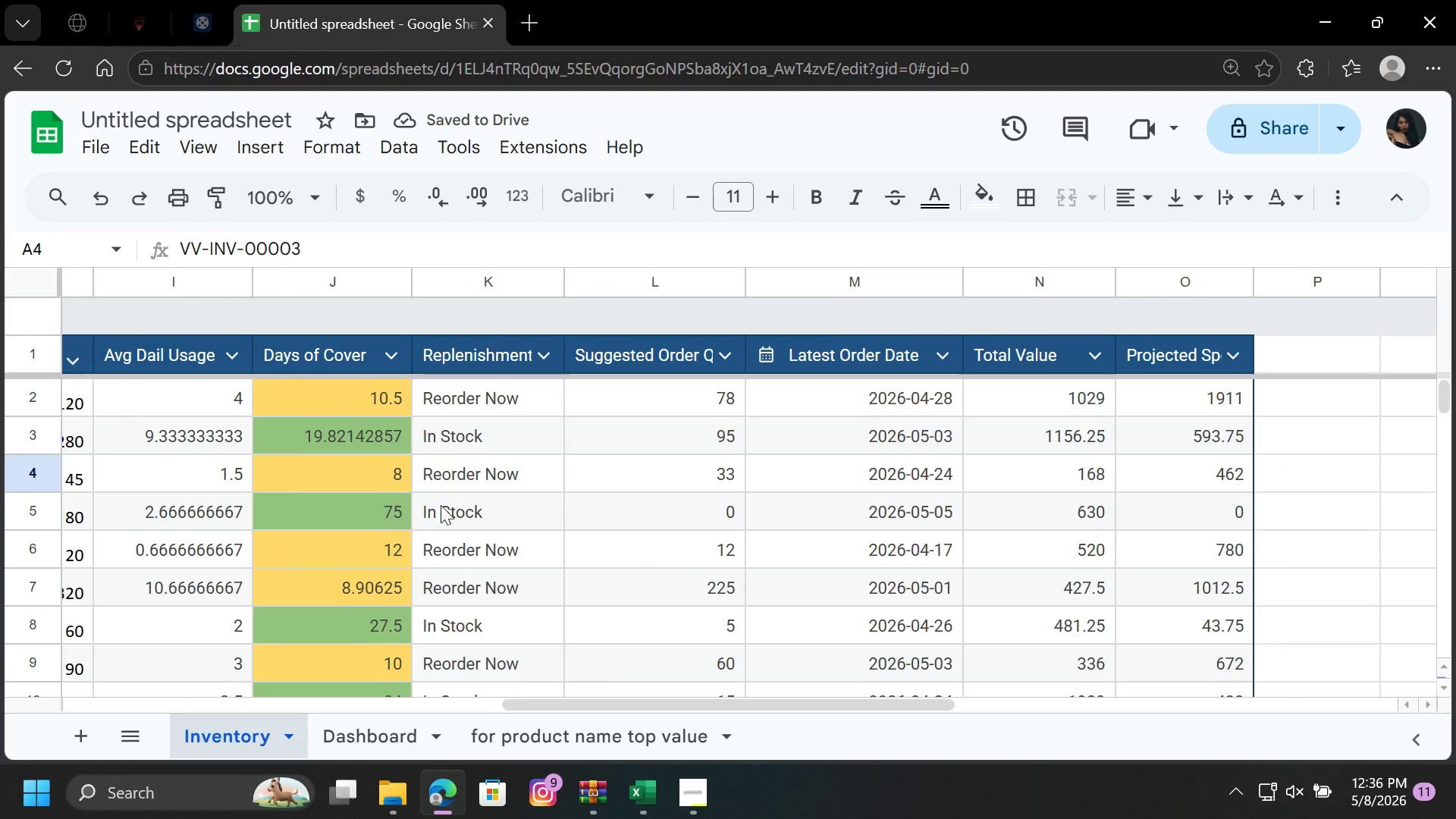 
scroll: coordinate [336, 469], scroll_direction: up, amount: 5.0
 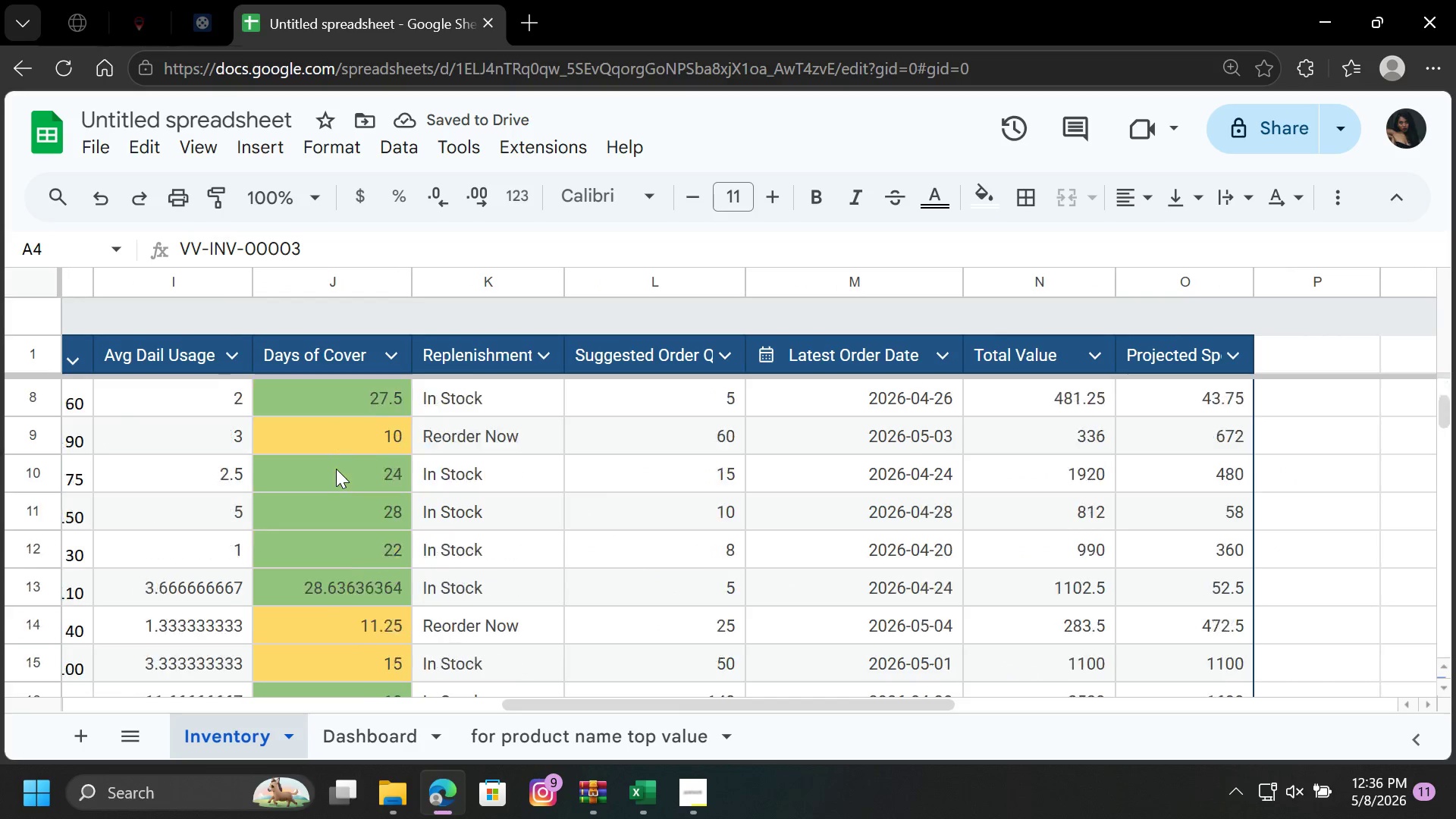 
scroll: coordinate [336, 469], scroll_direction: down, amount: 1.0
 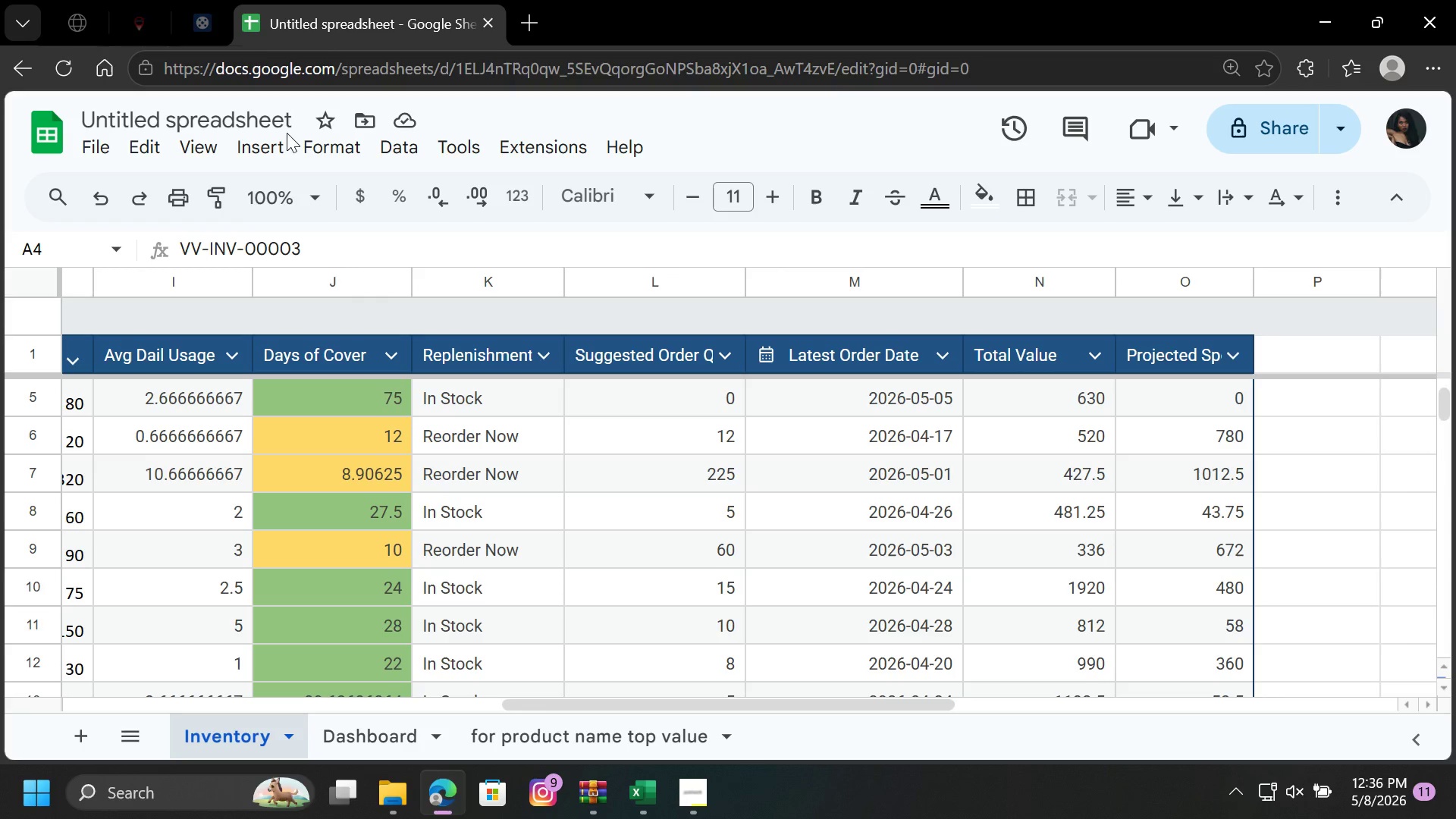 
left_click([313, 146])
 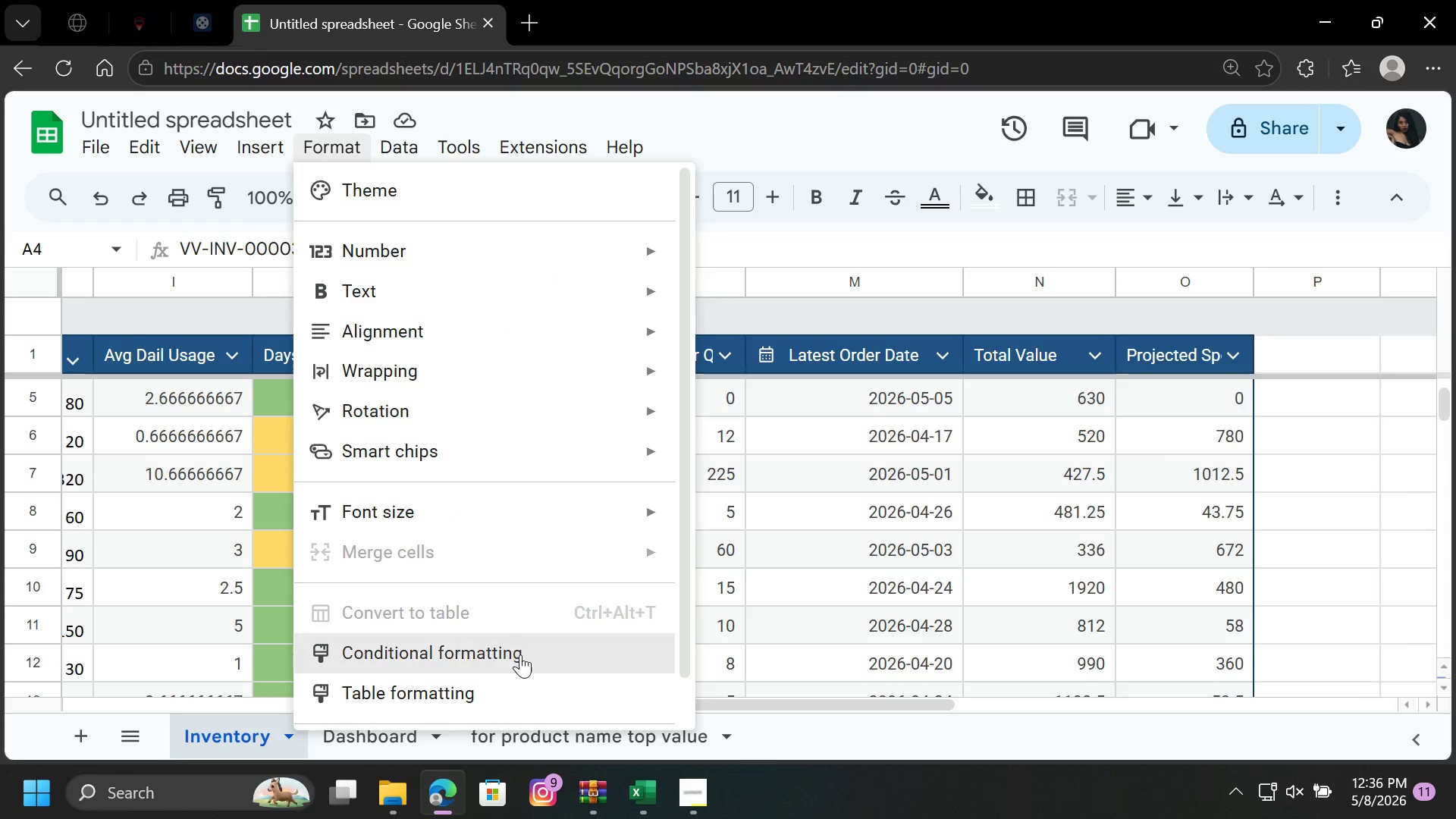 
left_click([520, 654])
 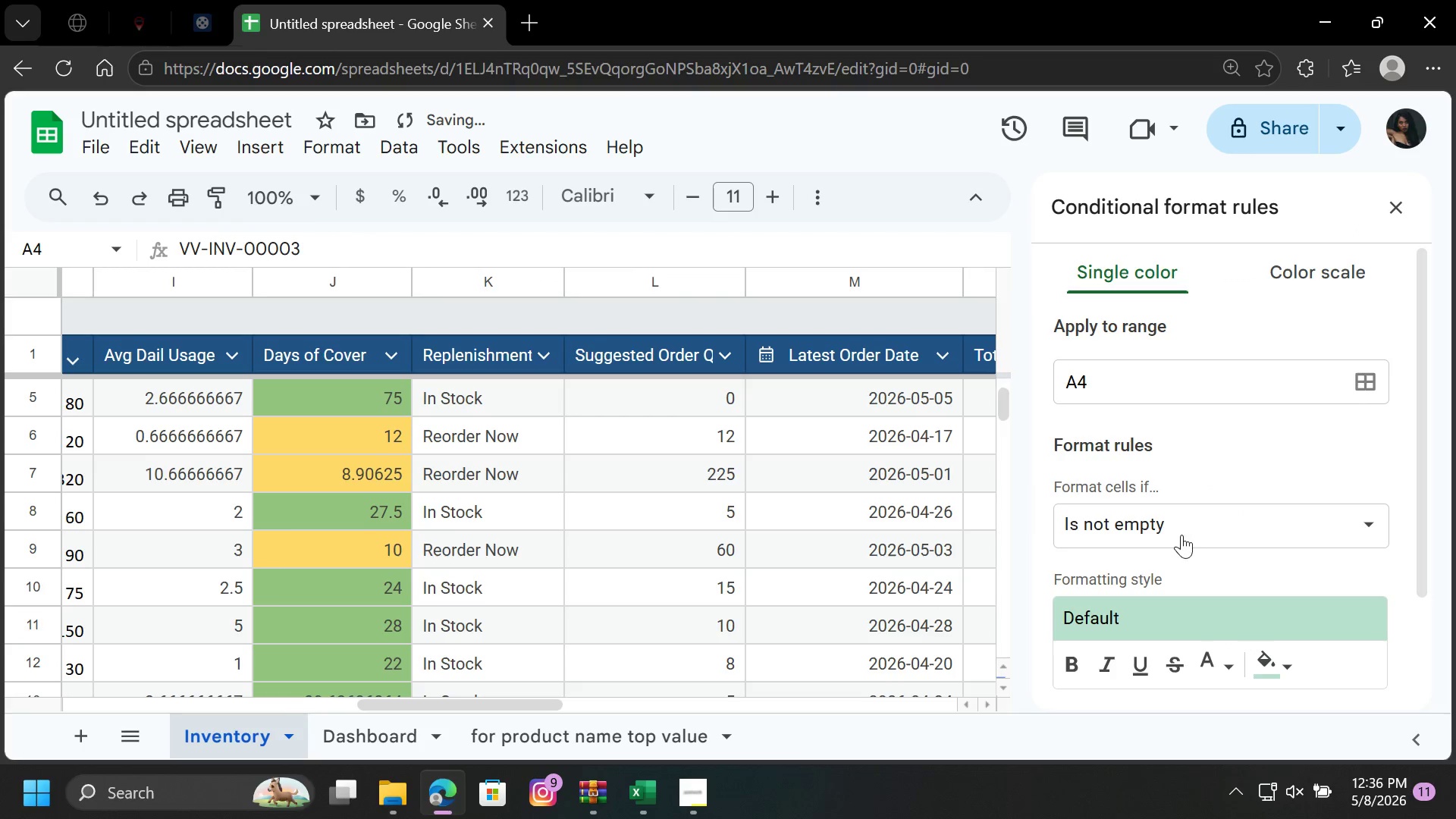 
scroll: coordinate [1183, 510], scroll_direction: down, amount: 2.0
 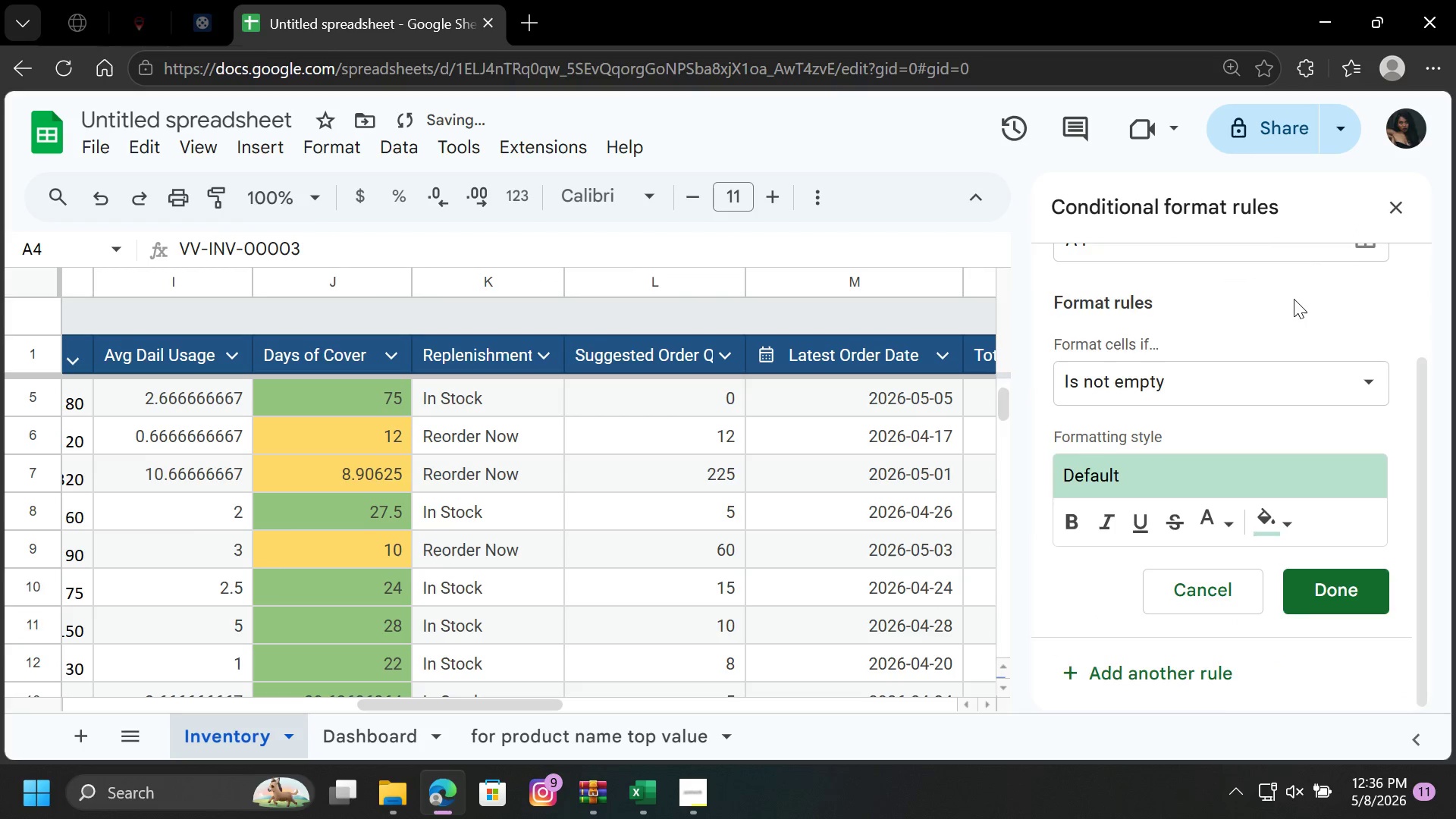 
scroll: coordinate [1279, 309], scroll_direction: up, amount: 5.0
 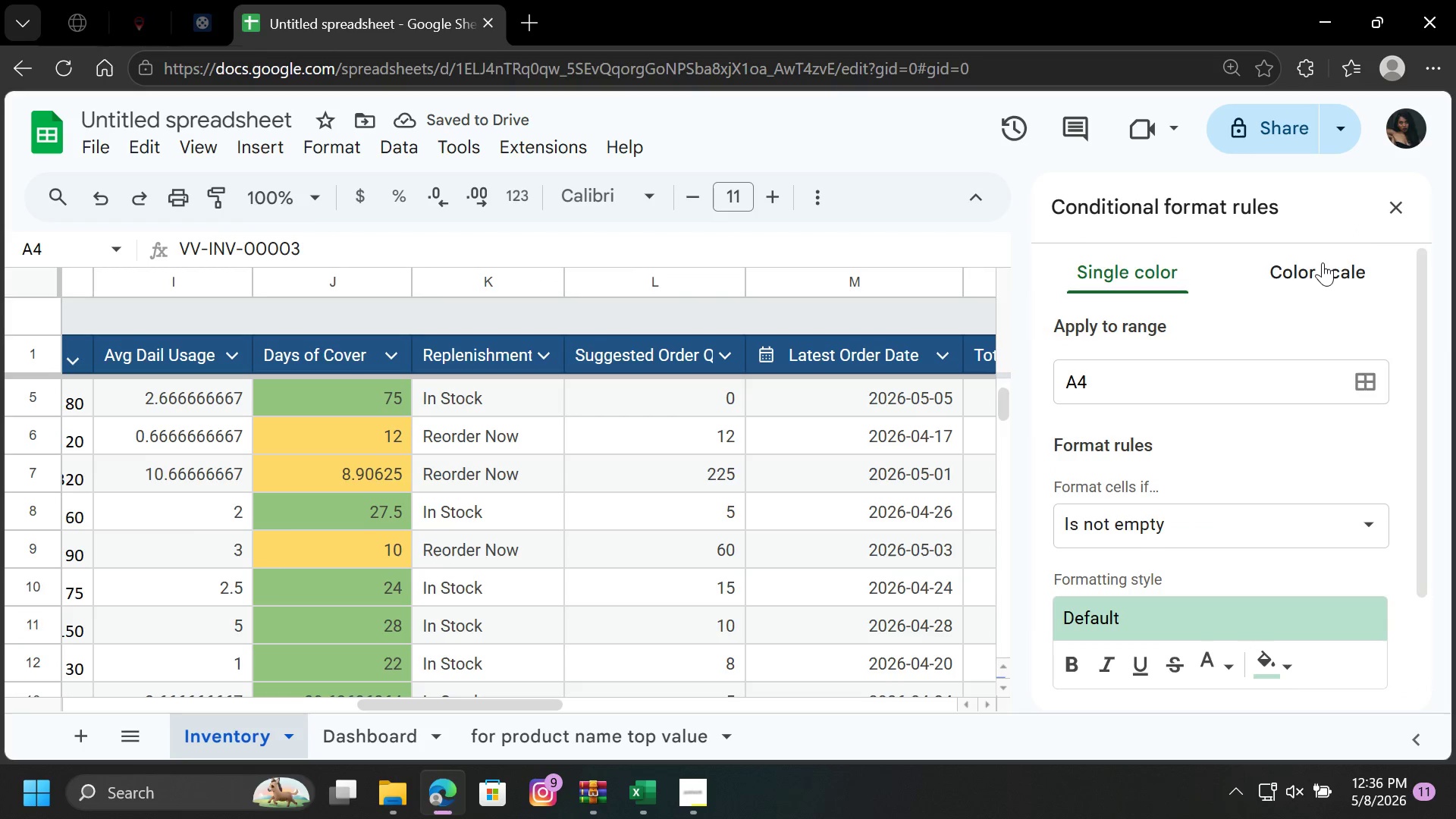 
left_click([1323, 262])
 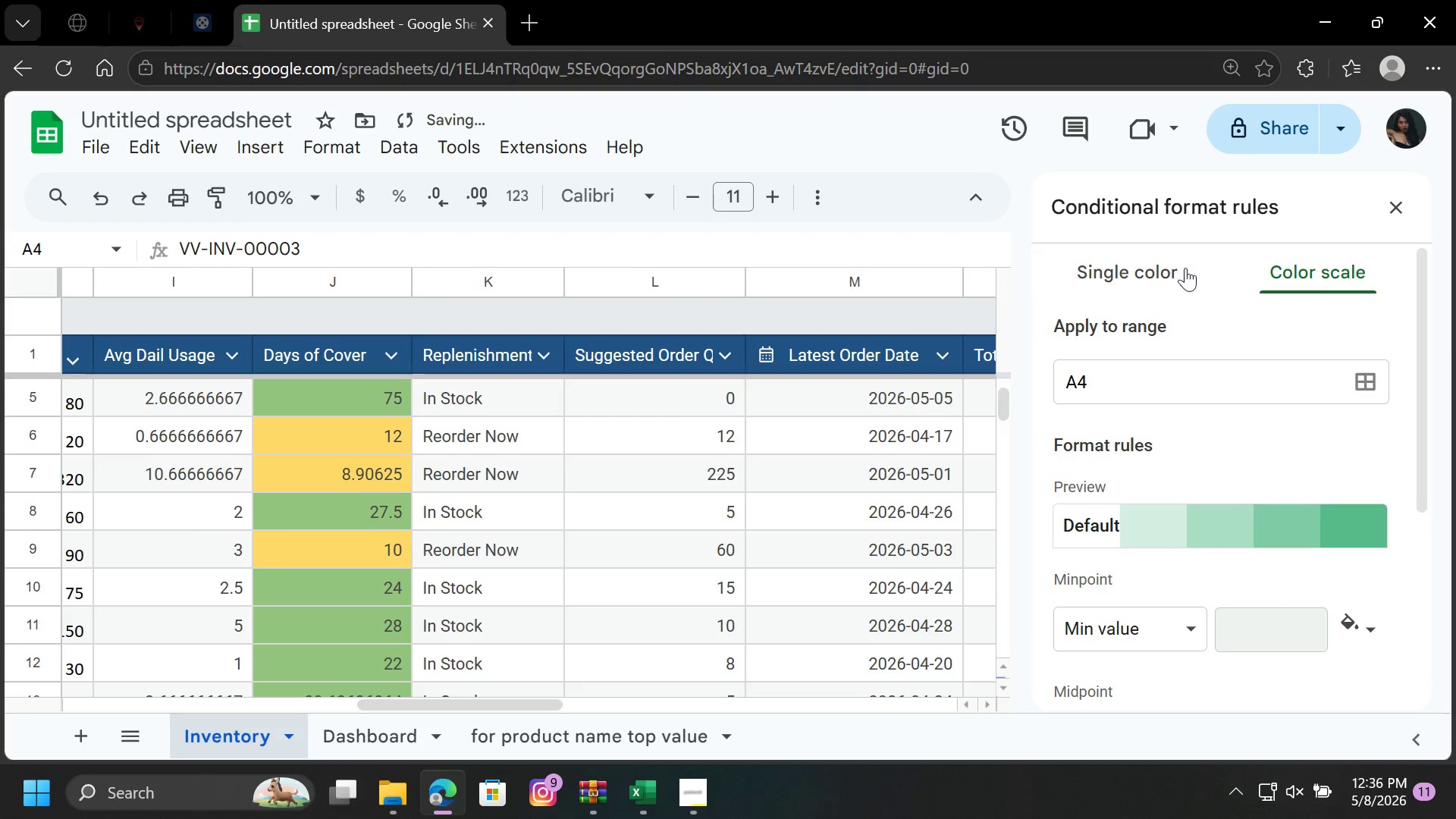 
left_click([1129, 267])
 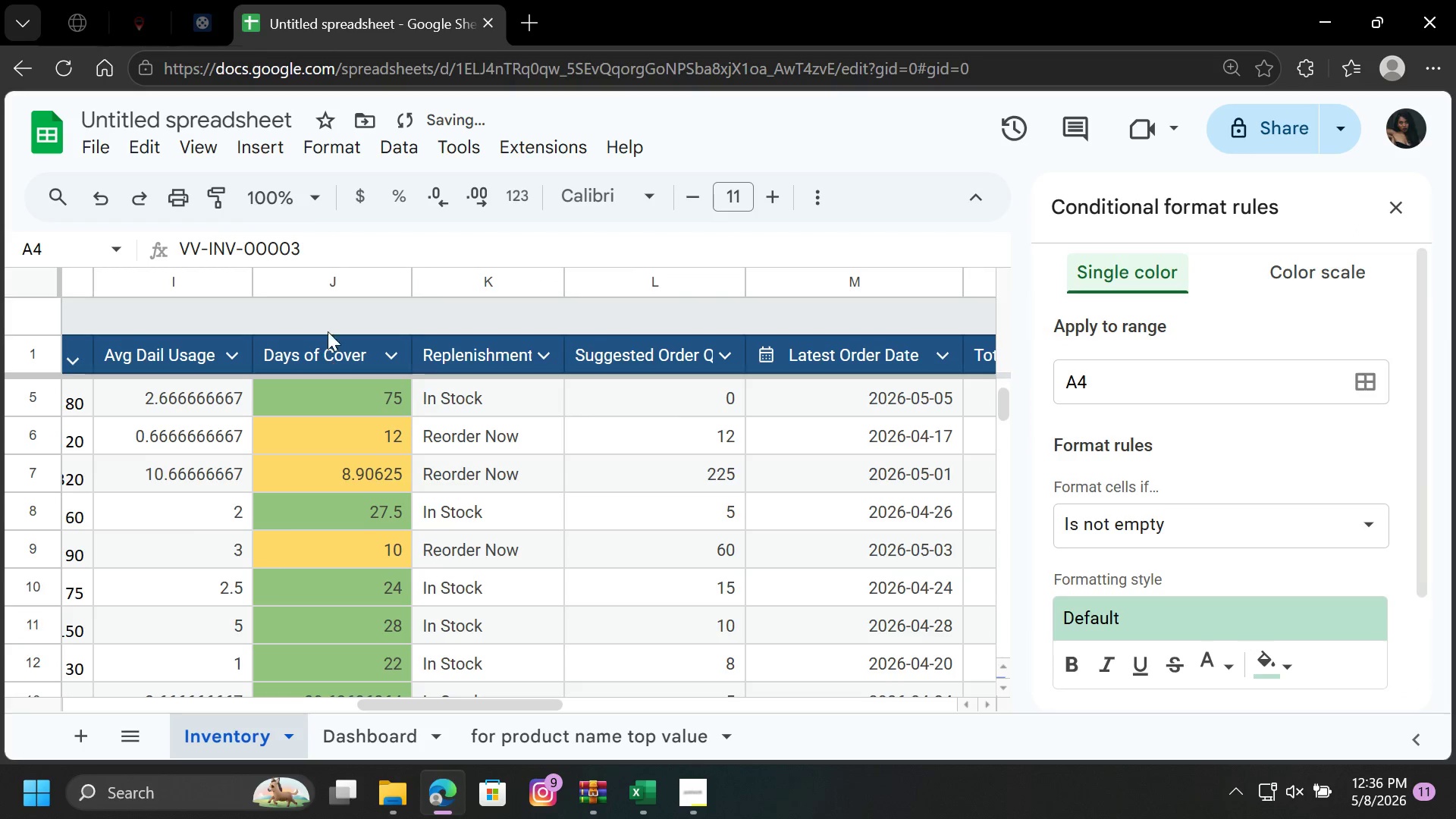 
left_click([325, 279])
 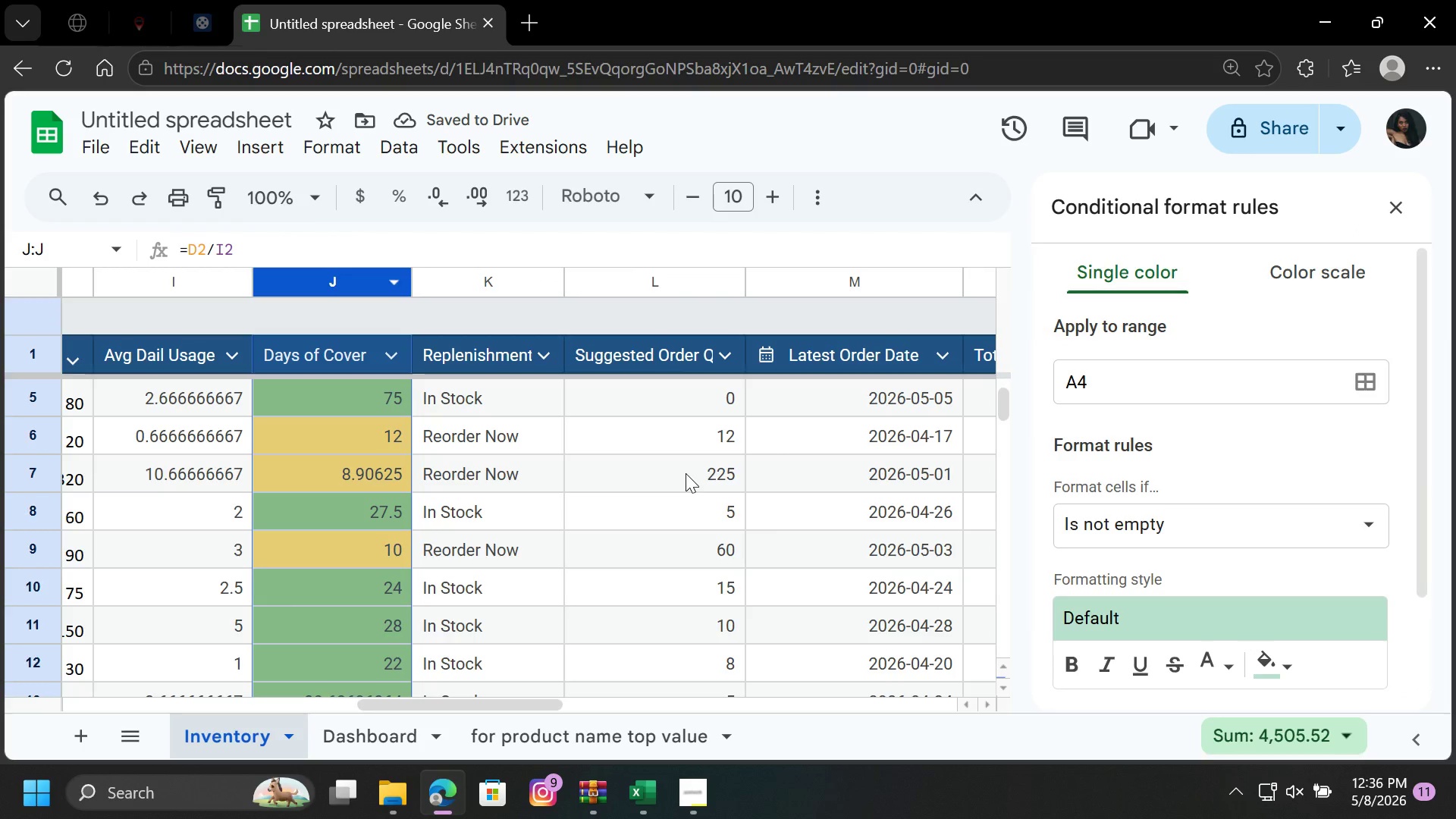 
left_click([686, 473])
 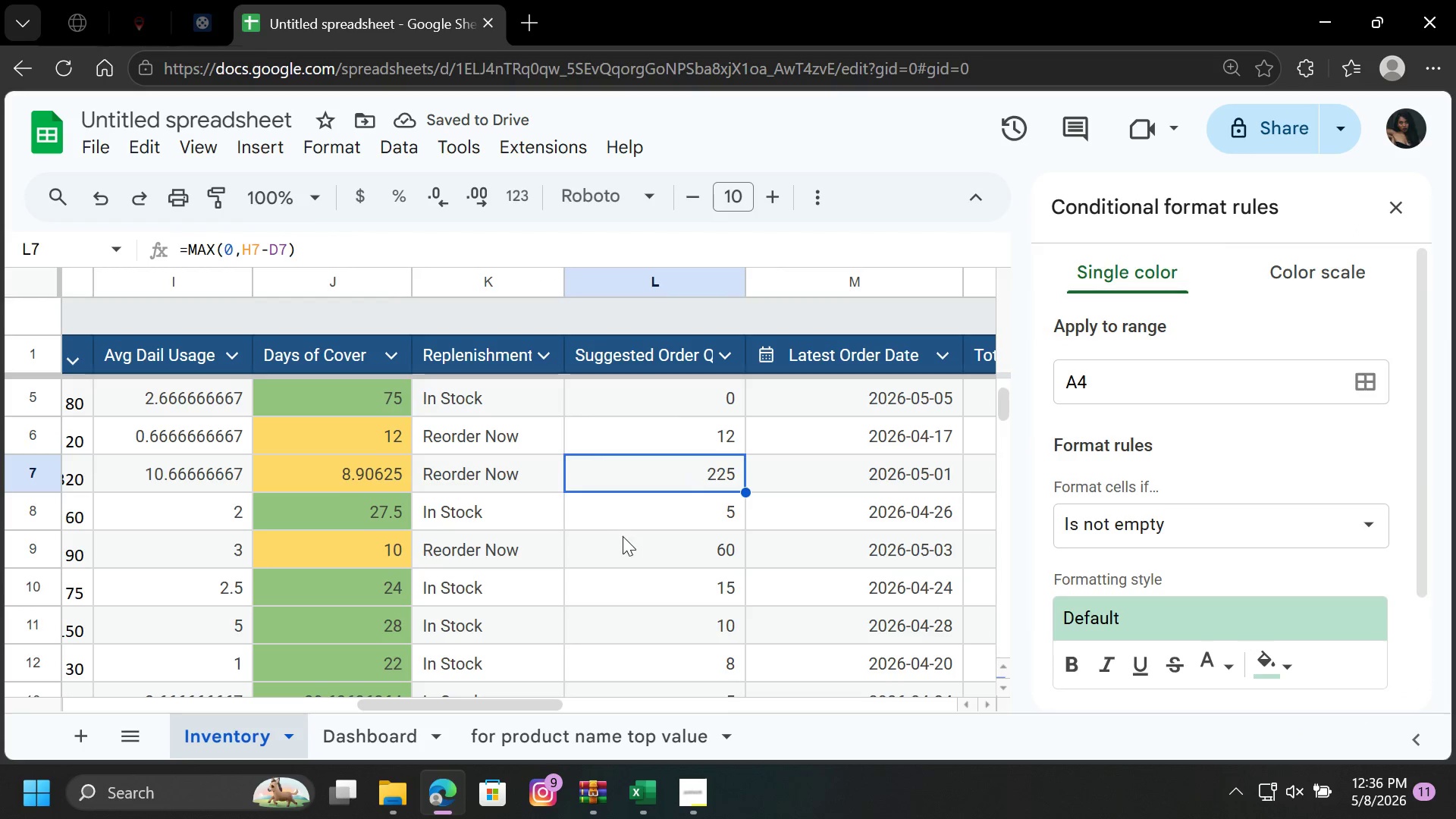 
left_click([653, 541])
 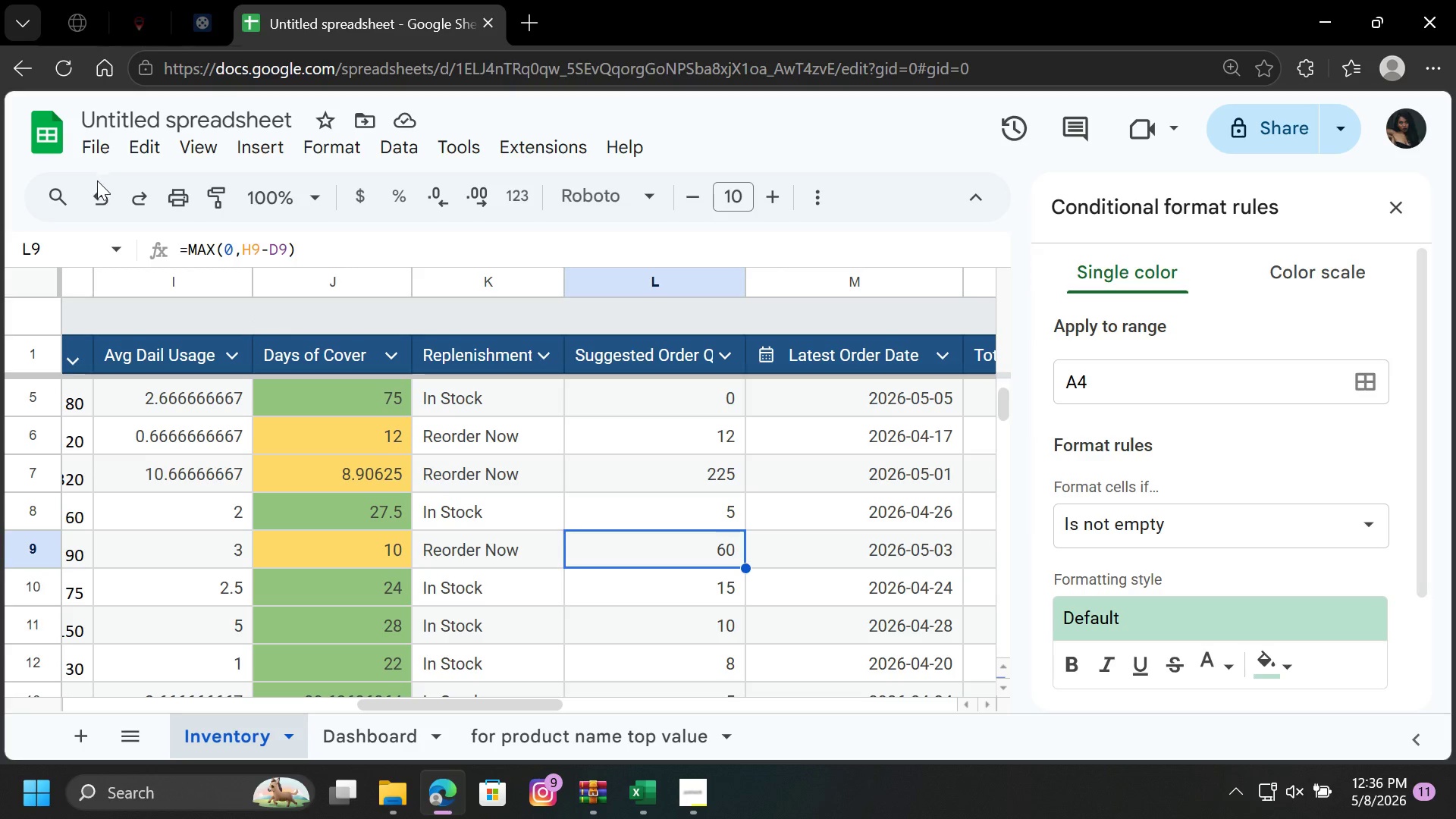 
left_click([97, 189])
 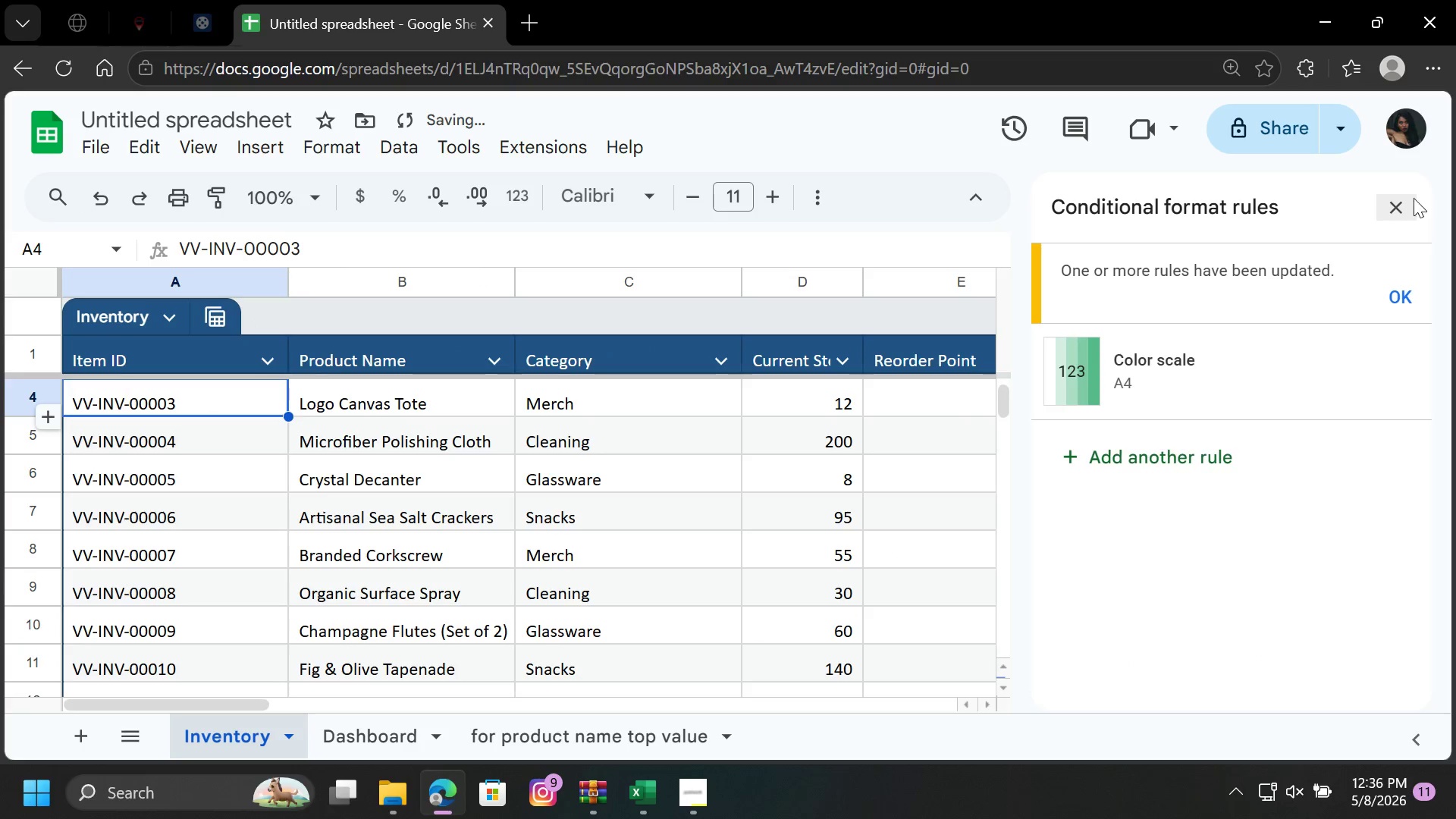 
left_click([1404, 206])
 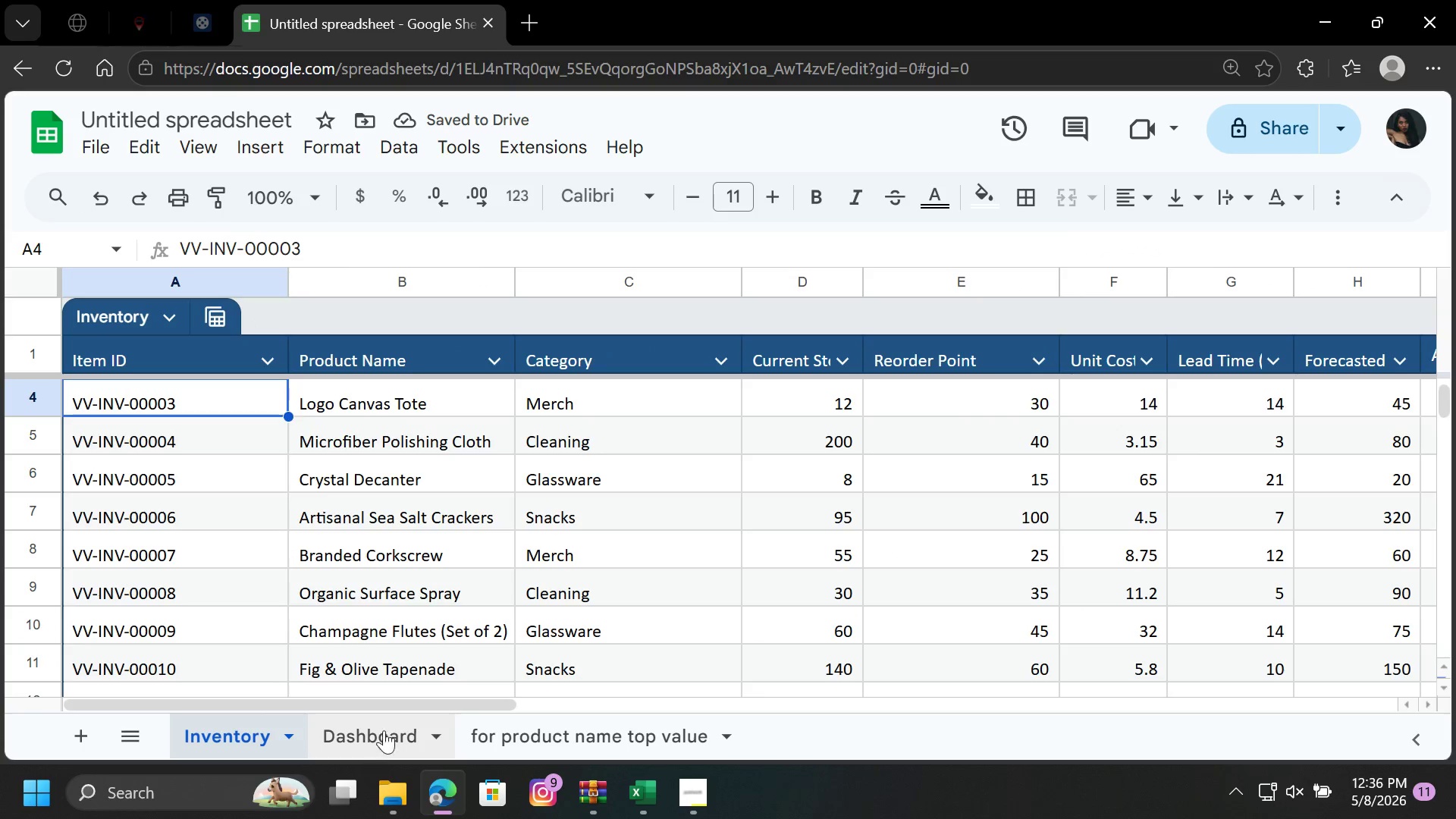 
left_click_drag(start_coordinate=[400, 702], to_coordinate=[701, 700])
 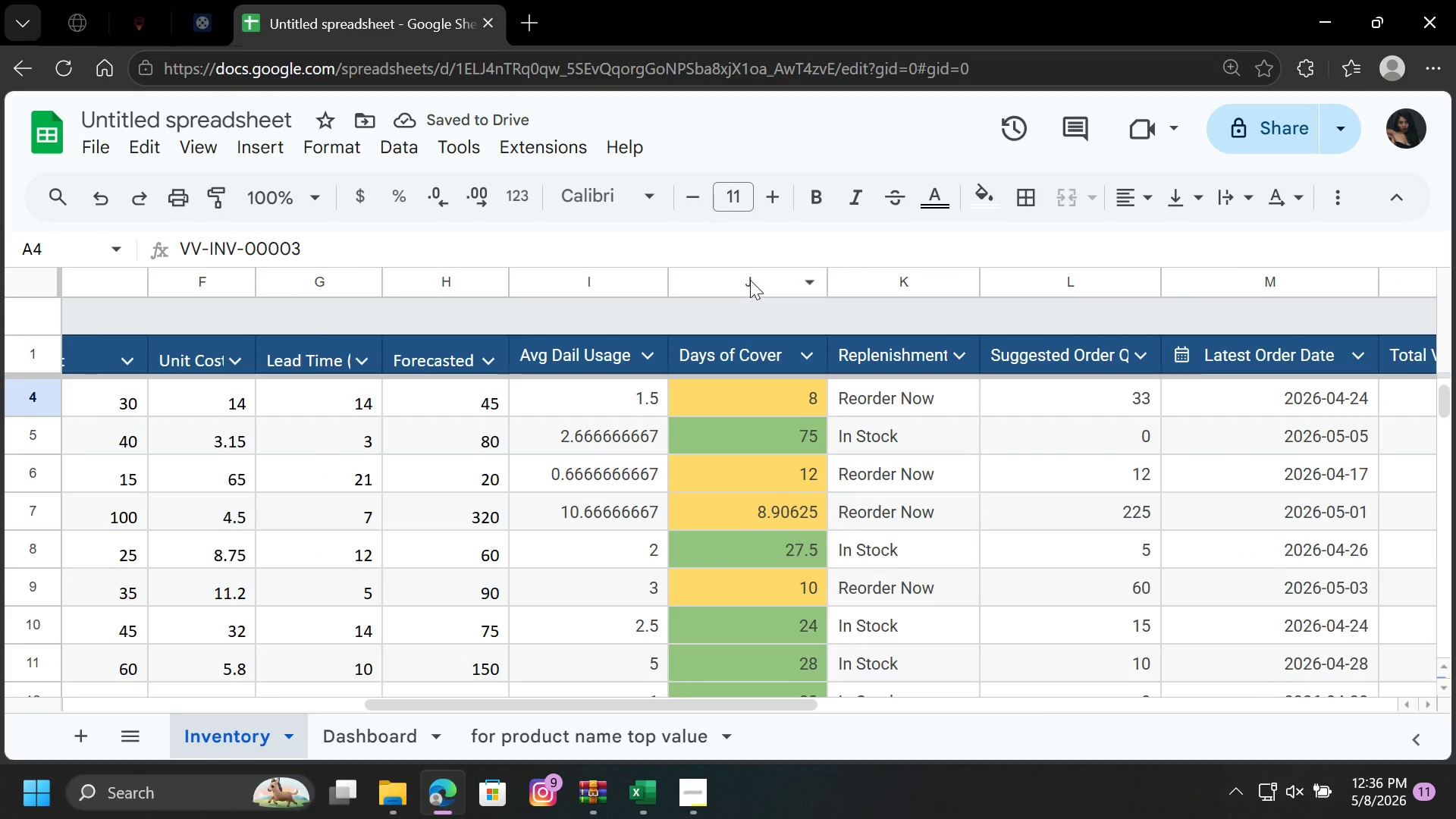 
left_click([750, 280])
 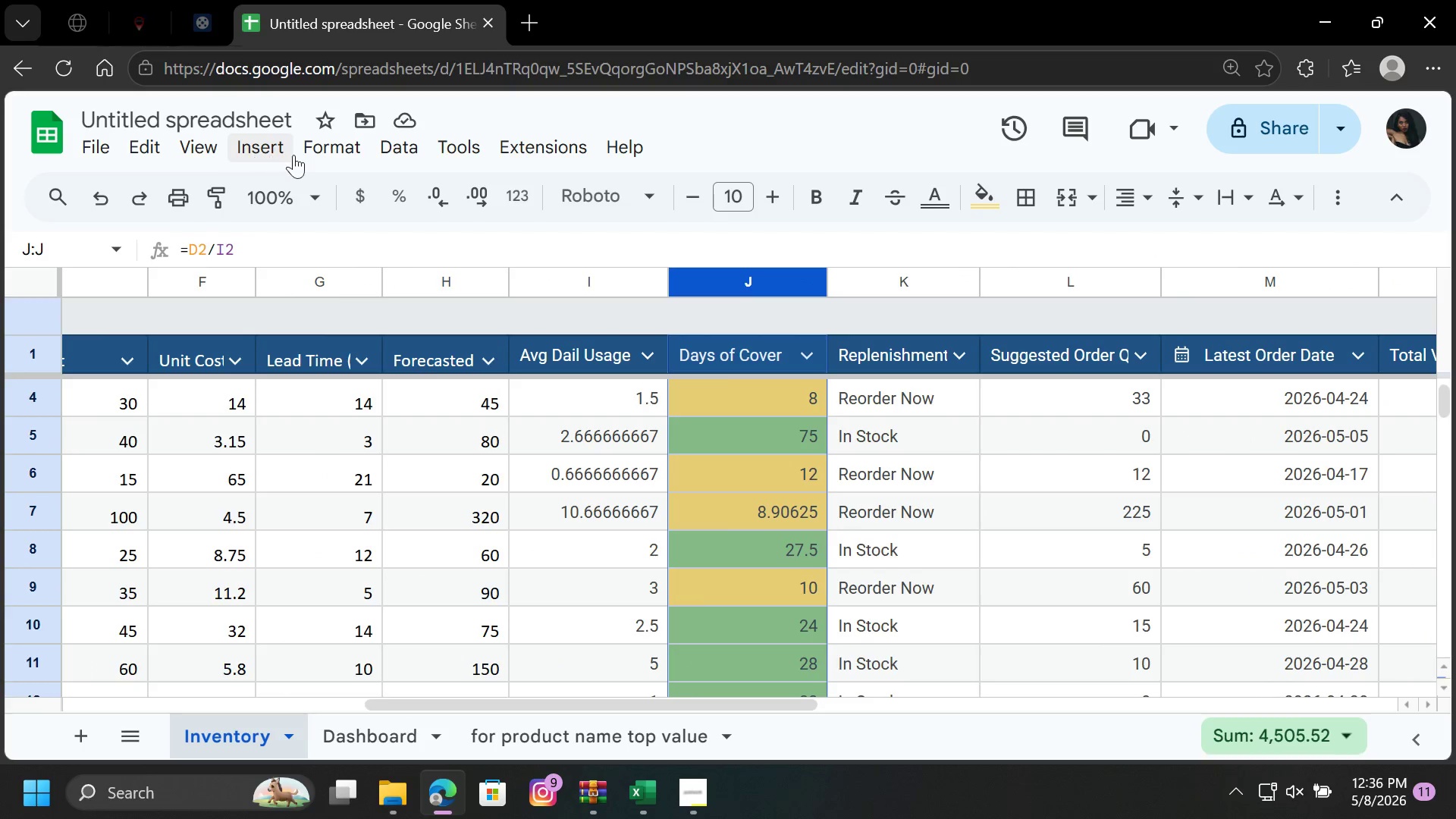 
left_click([327, 153])
 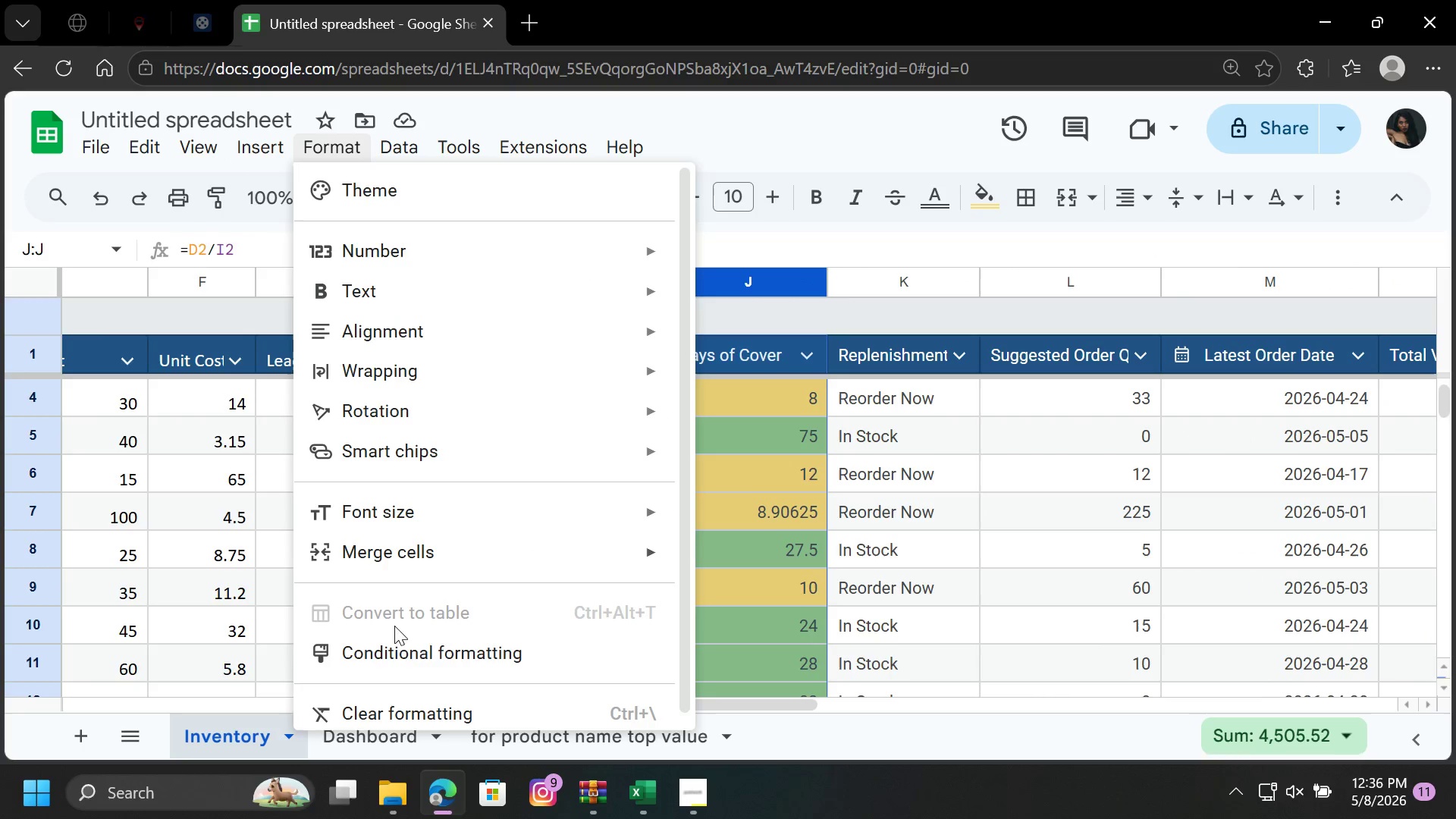 
left_click([416, 653])
 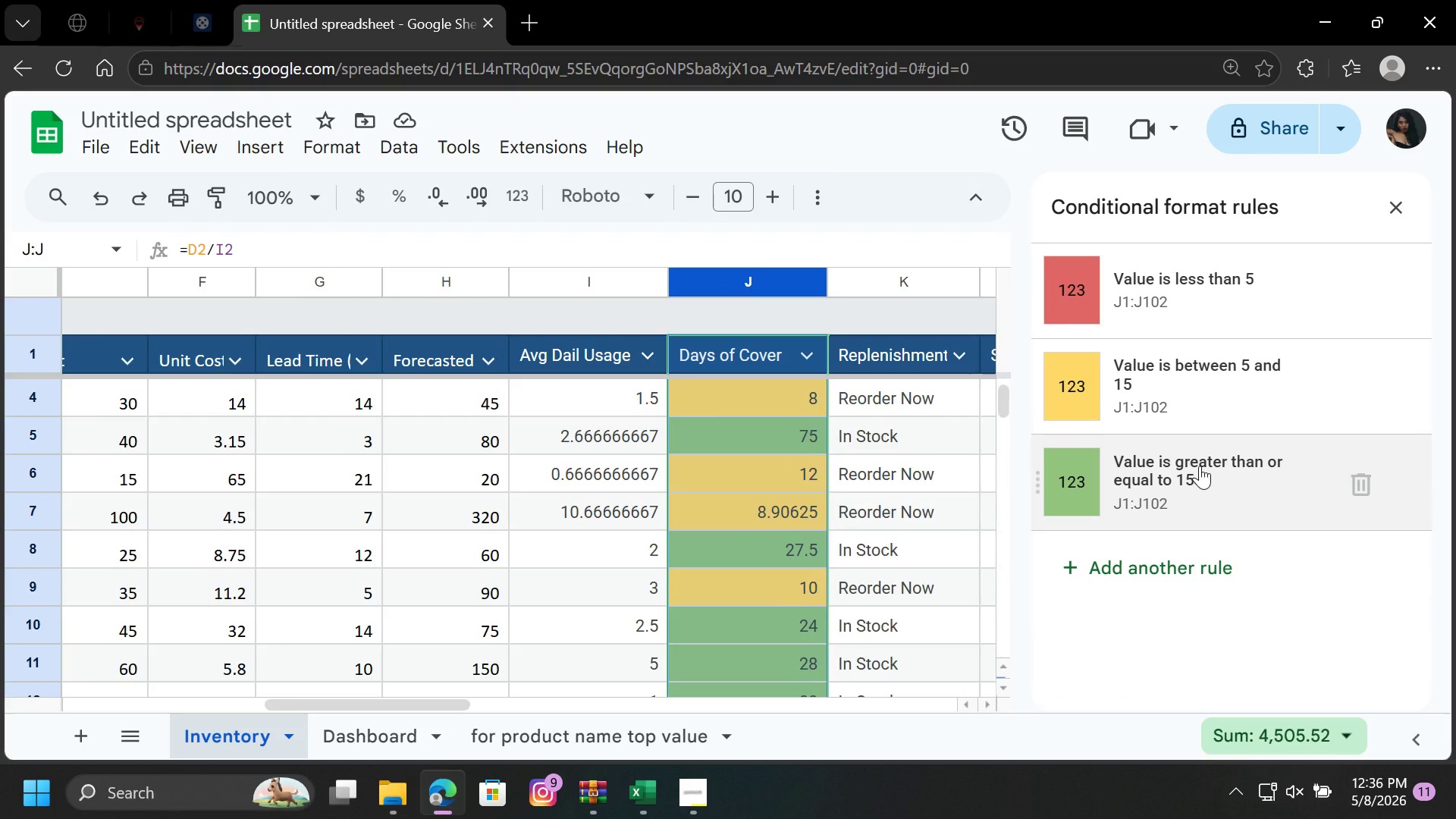 
left_click([1200, 466])
 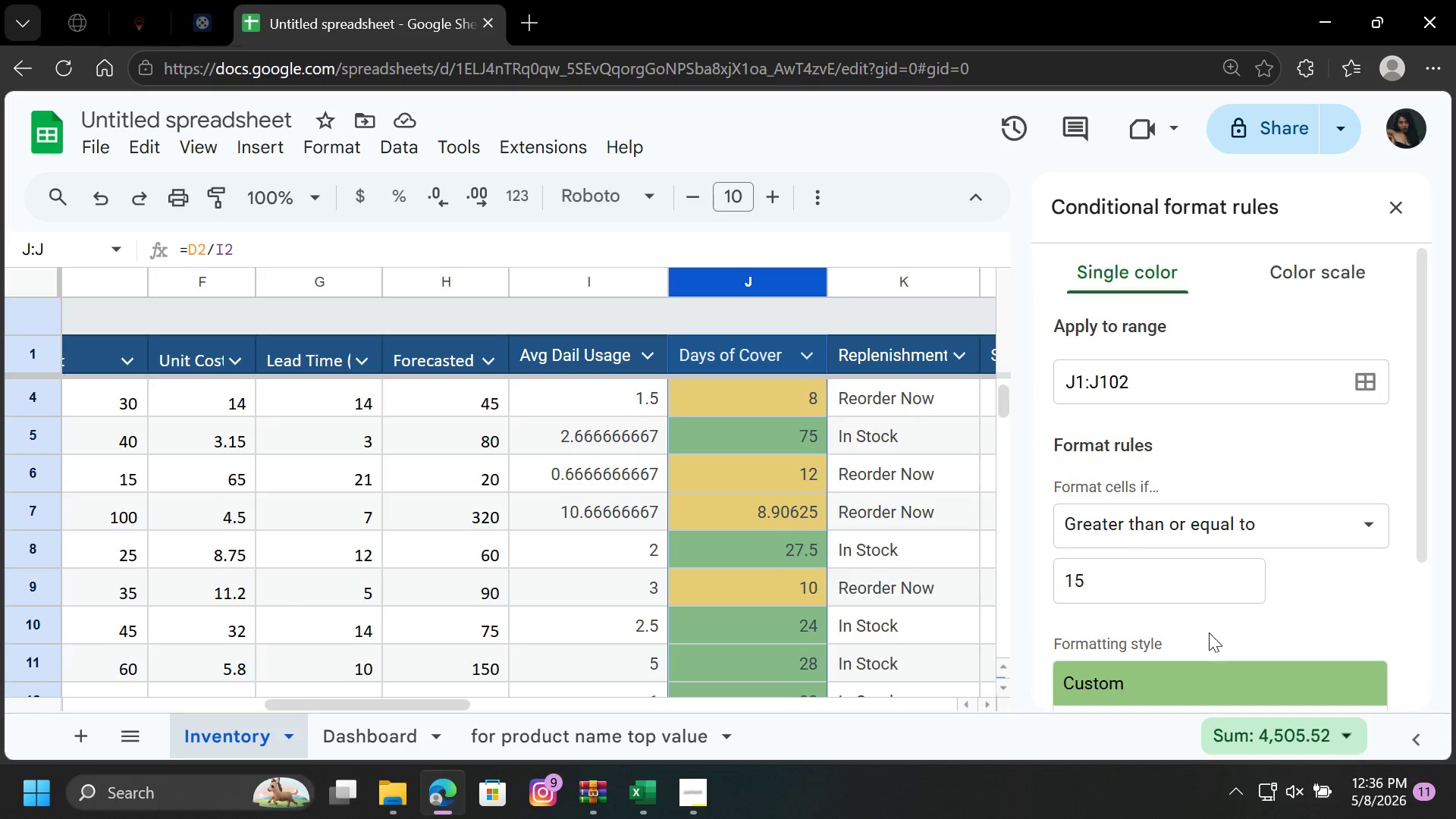 
scroll: coordinate [1218, 610], scroll_direction: down, amount: 3.0
 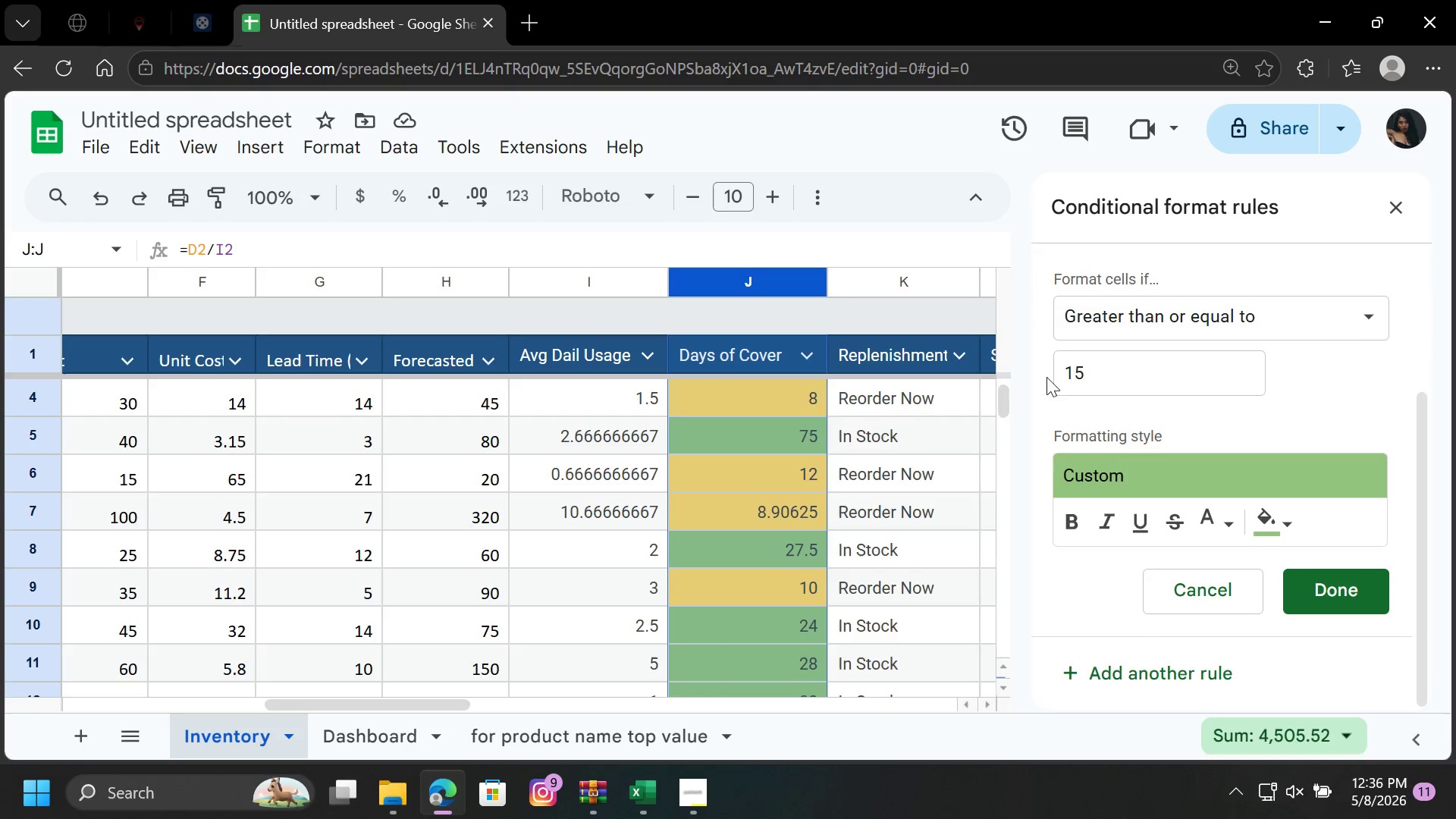 
scroll: coordinate [1219, 417], scroll_direction: up, amount: 7.0
 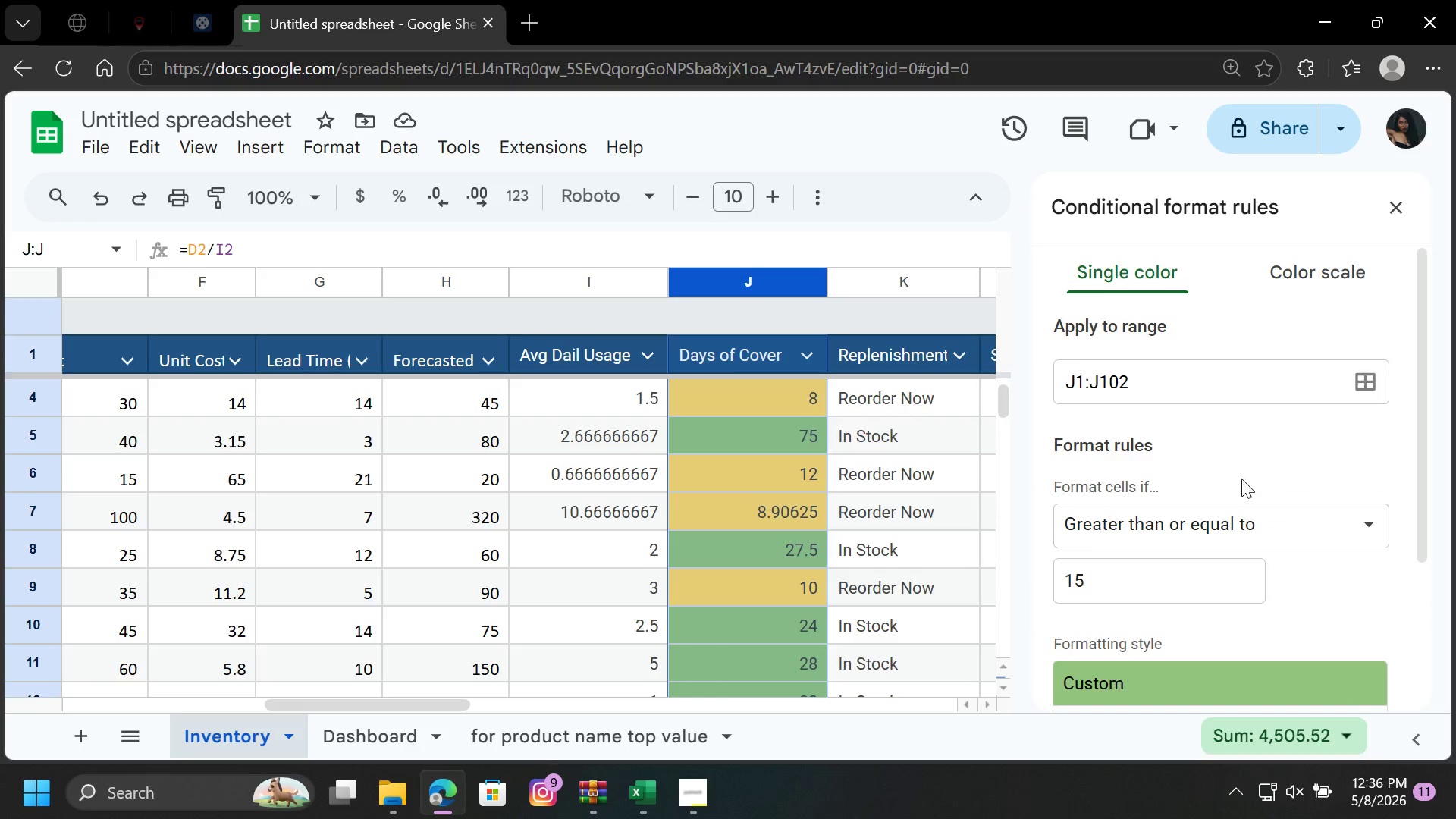 
scroll: coordinate [1241, 479], scroll_direction: down, amount: 4.0
 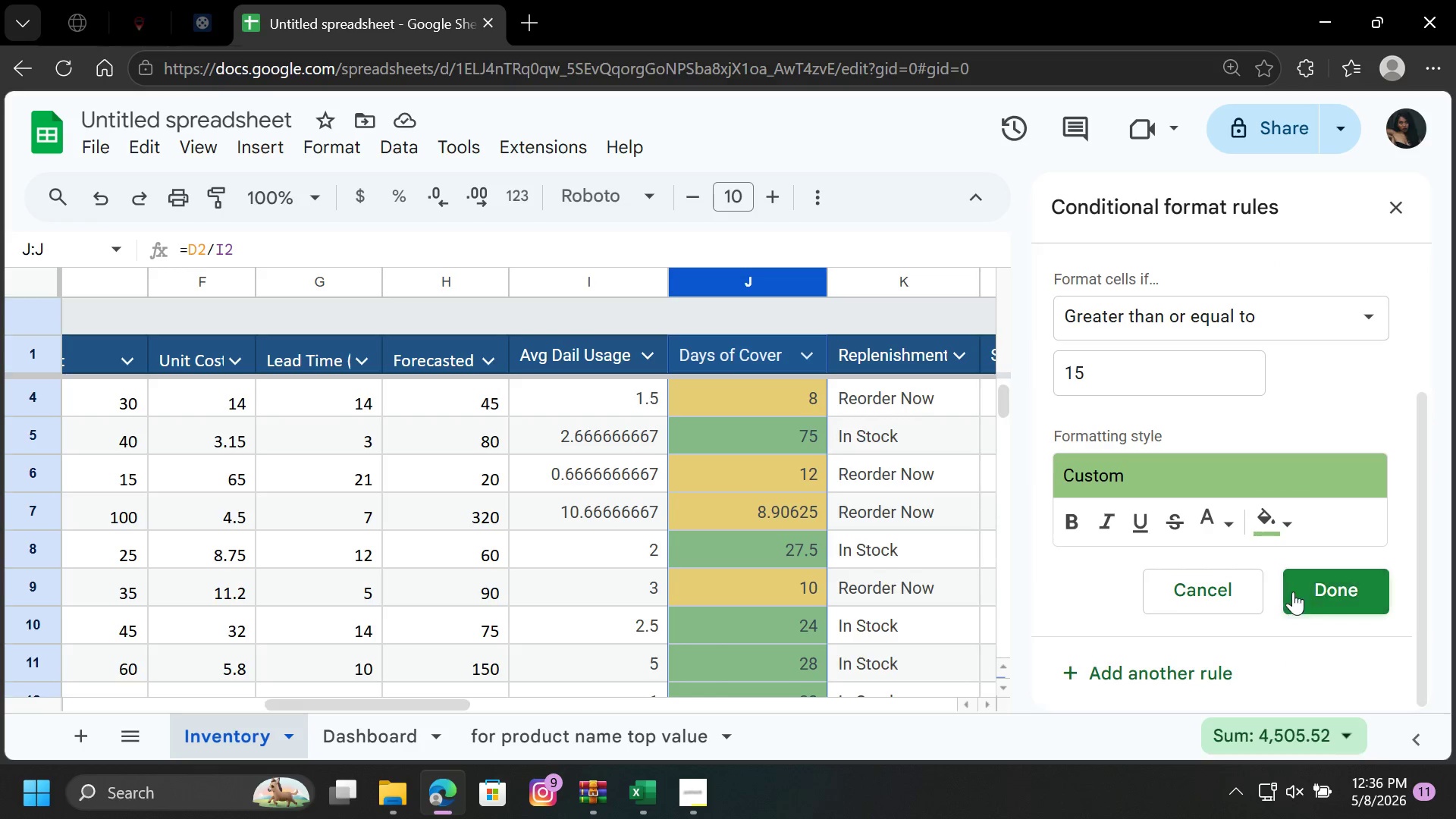 
left_click([1311, 586])
 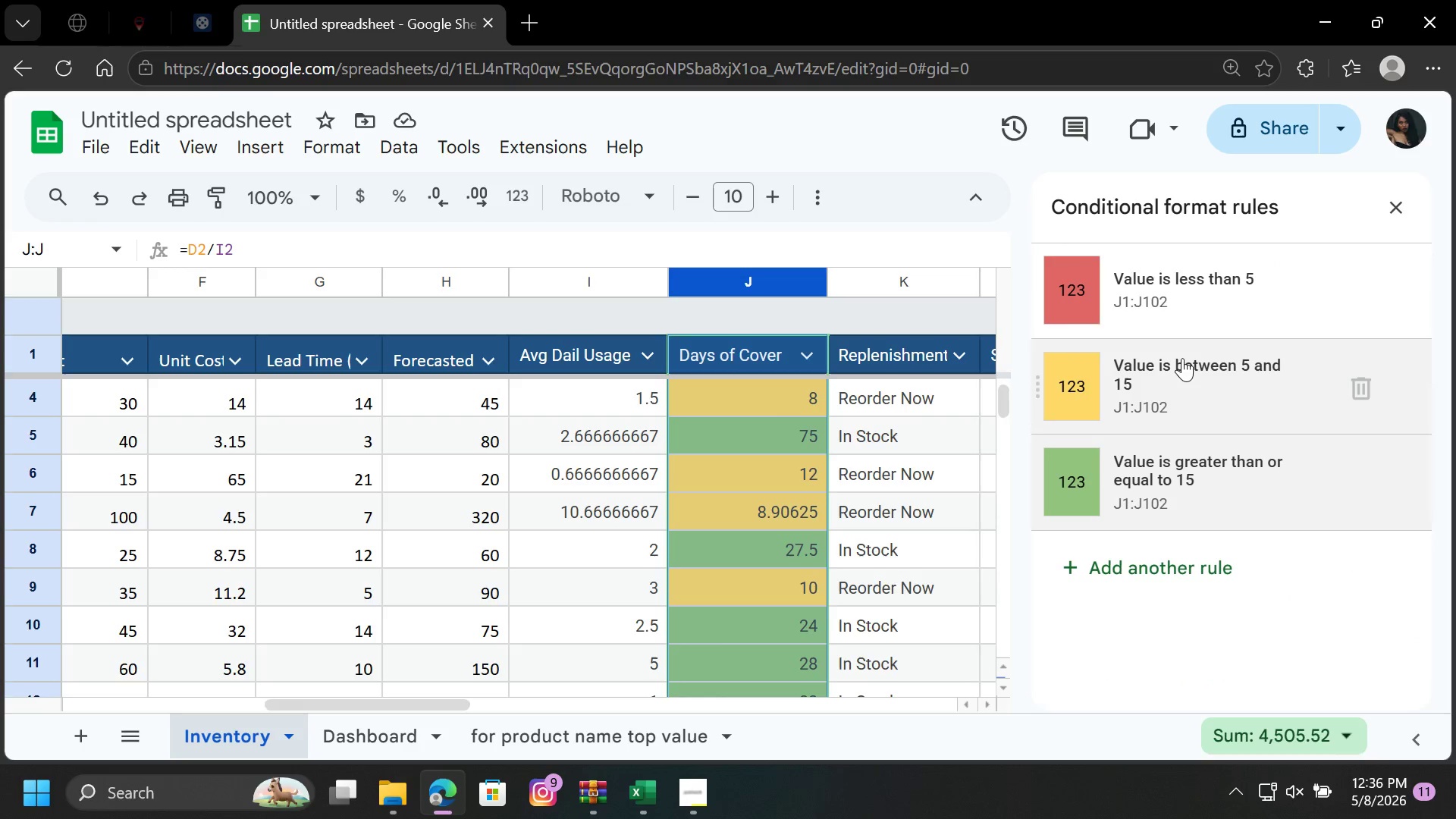 
left_click([1180, 361])
 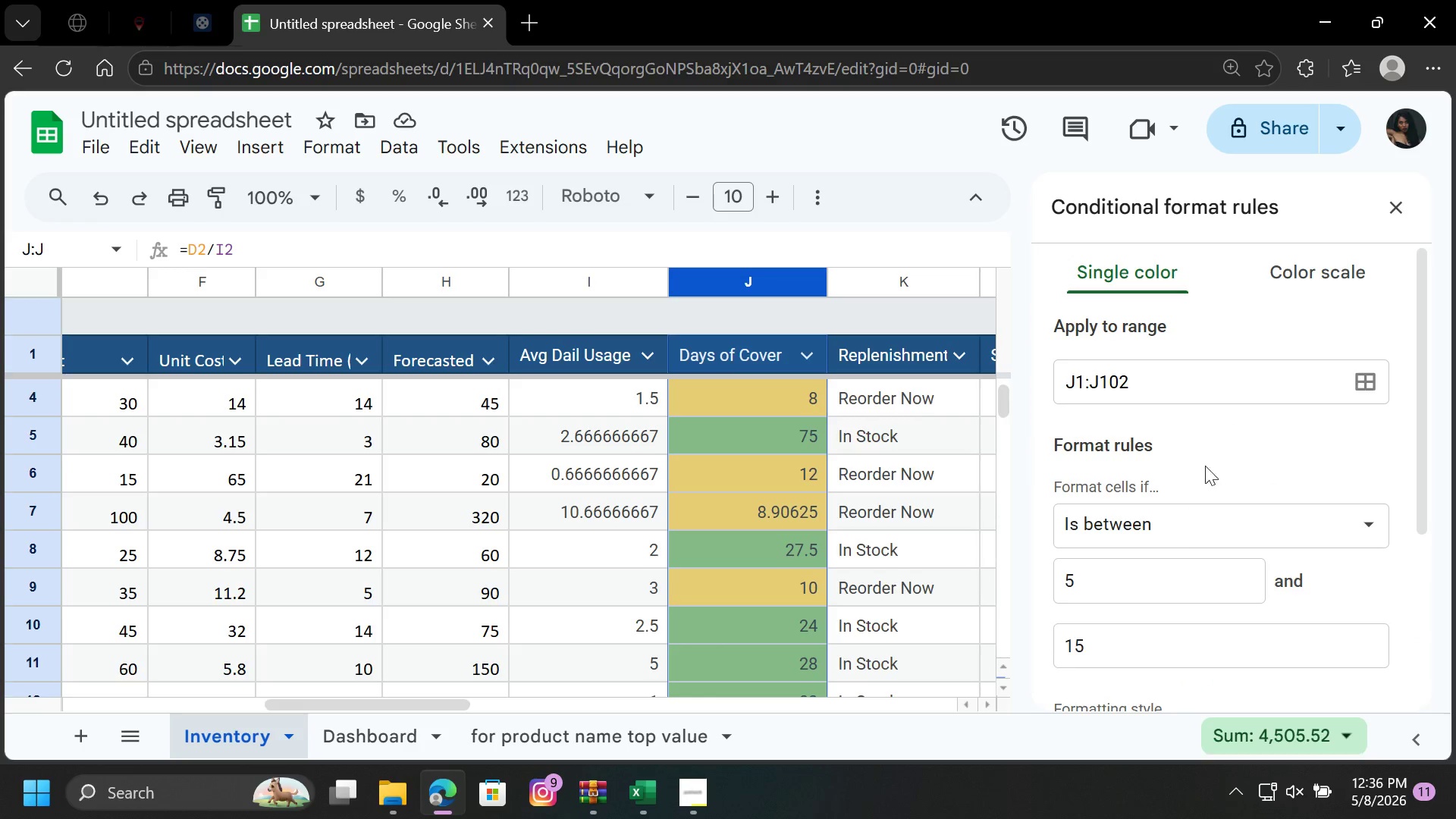 
scroll: coordinate [1187, 474], scroll_direction: up, amount: 1.0
 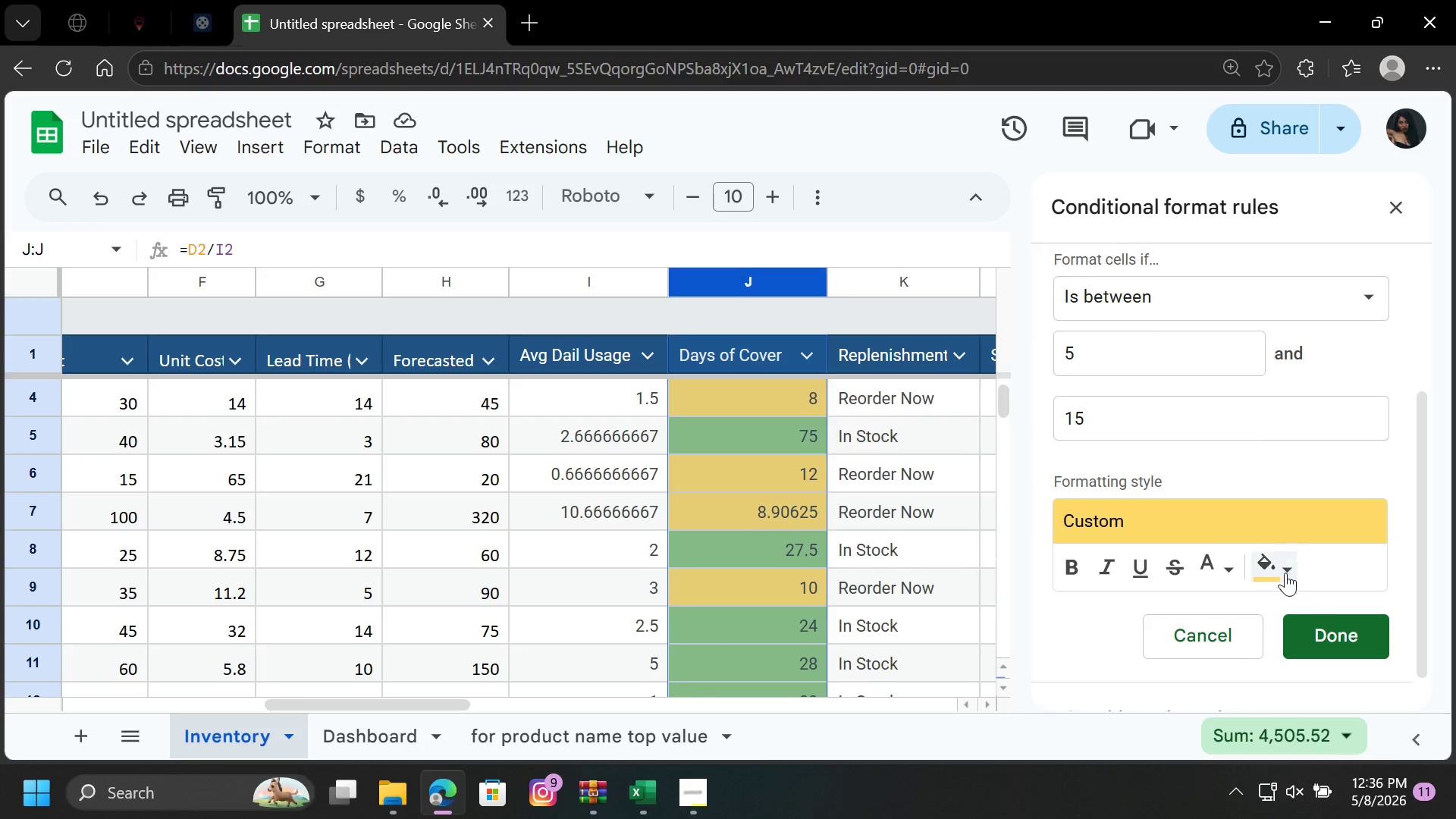 
left_click([1282, 575])
 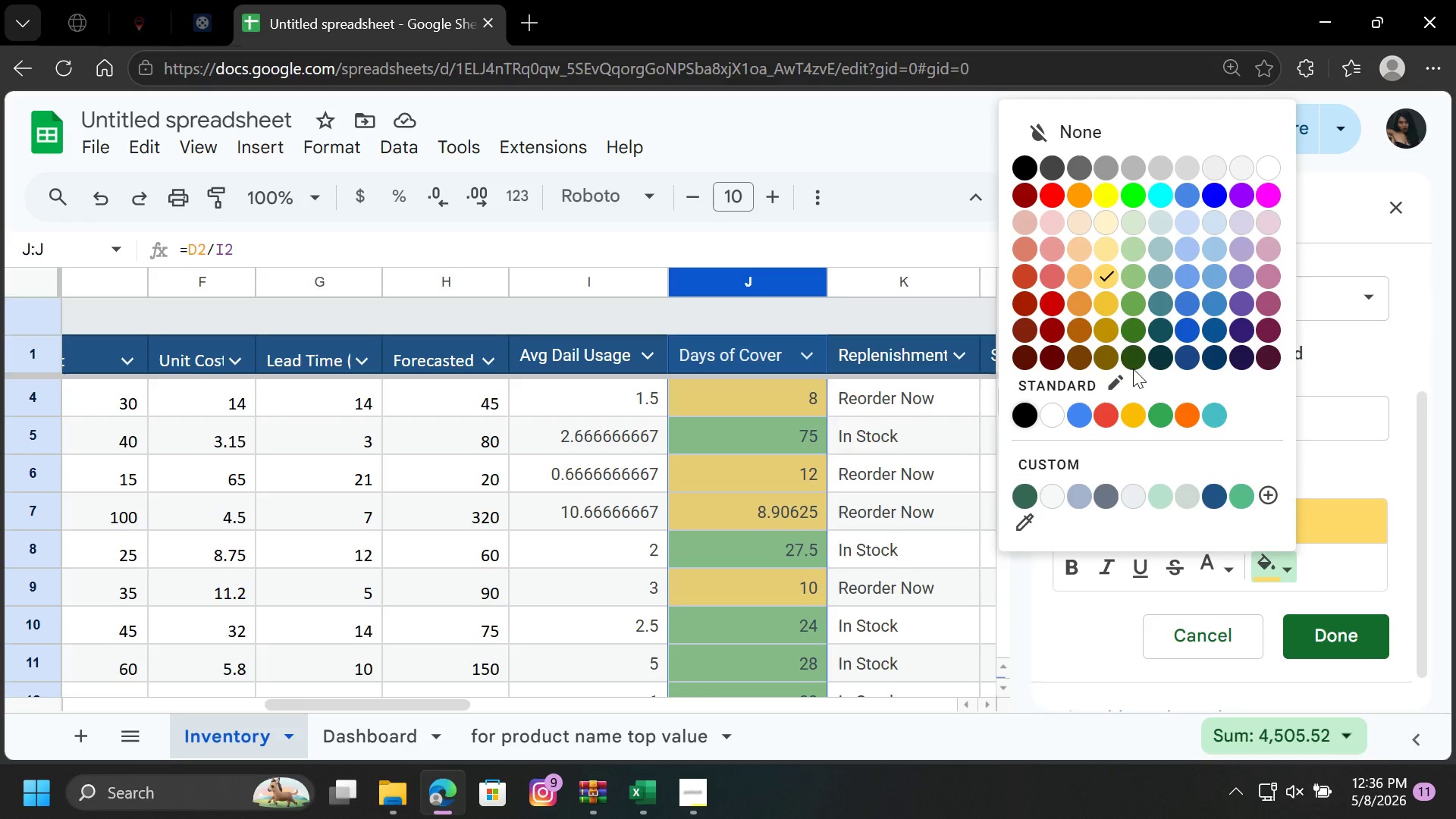 
mouse_move([1109, 293])
 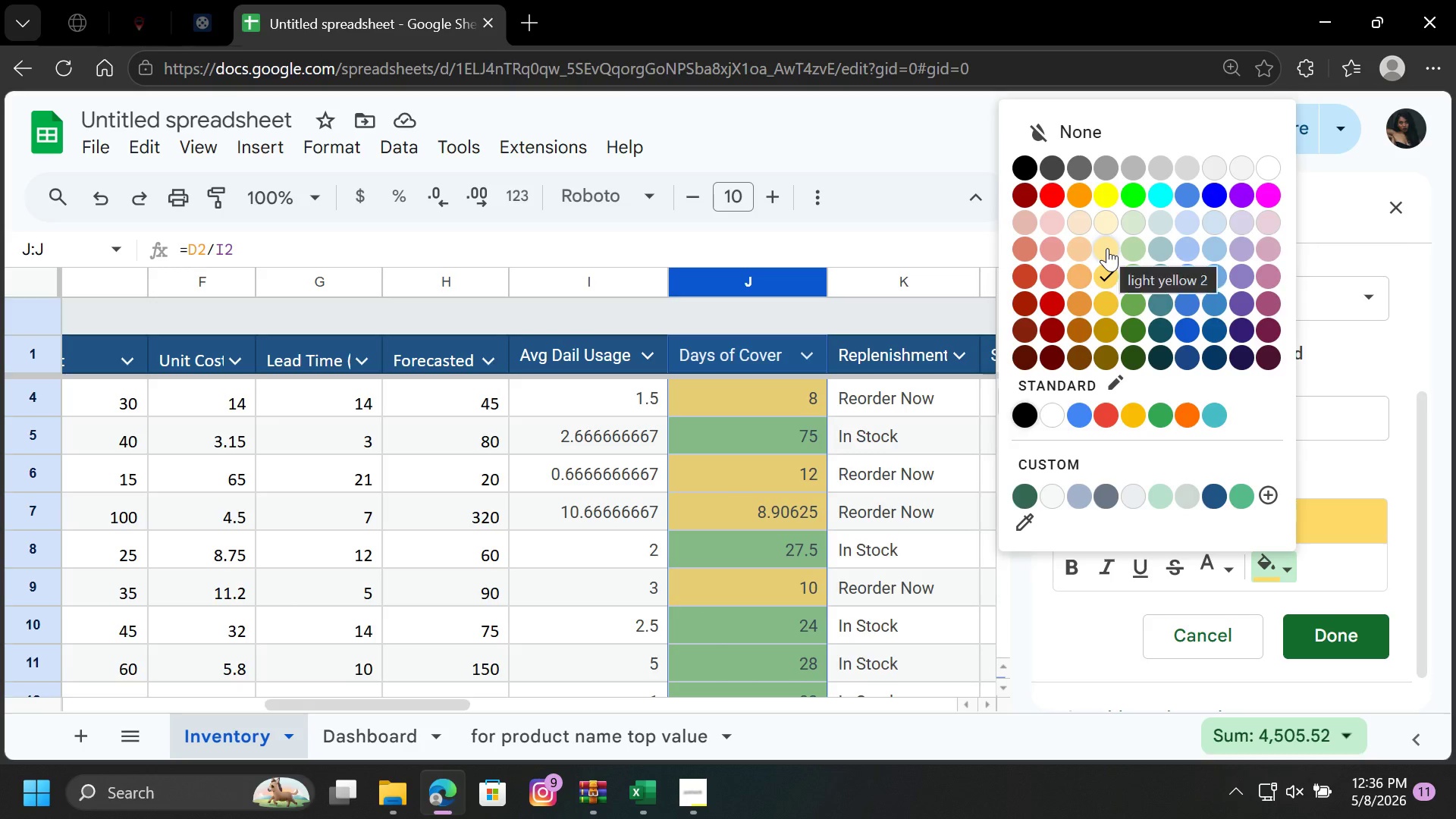 
left_click([1107, 248])
 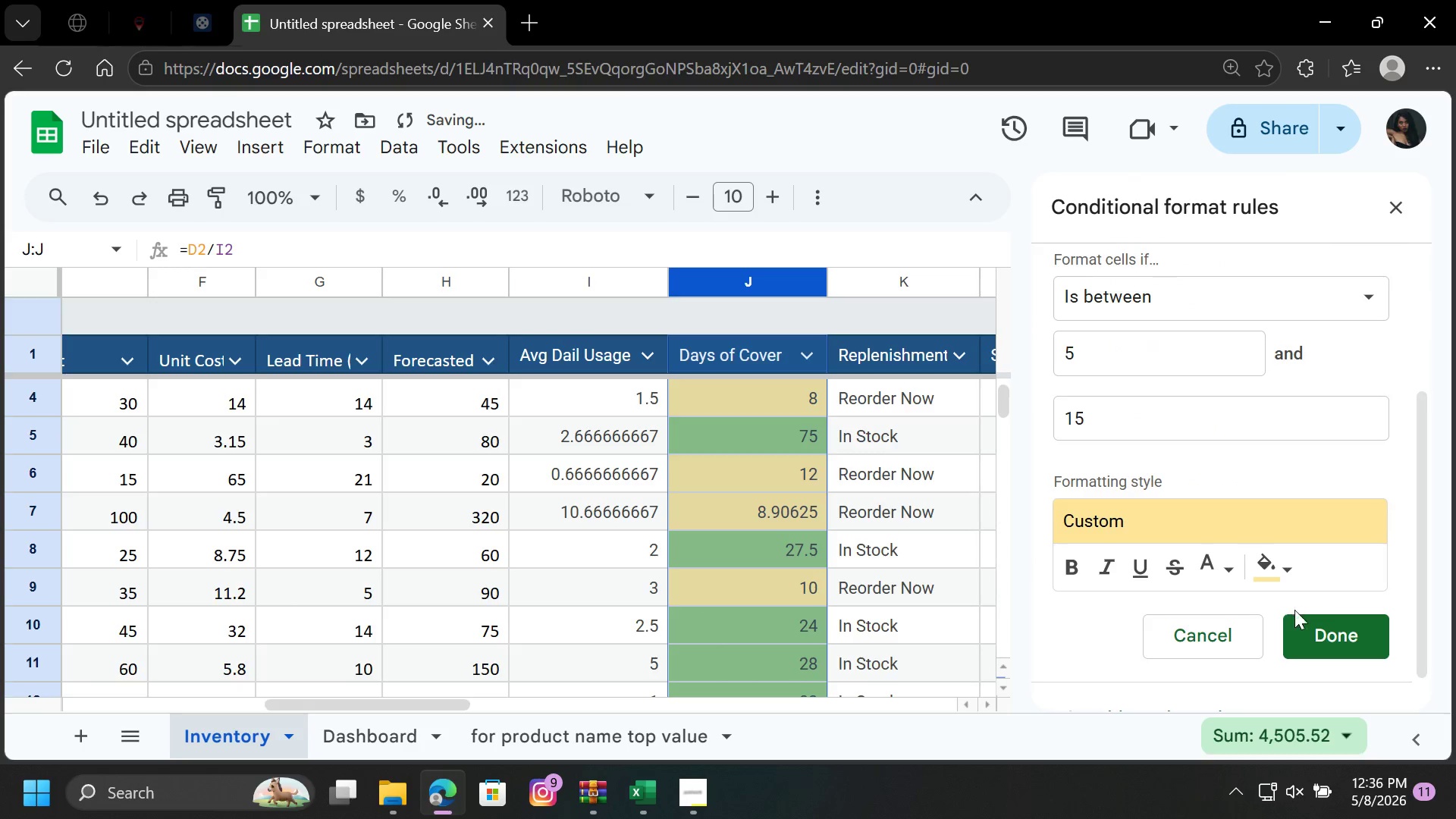 
left_click([1327, 635])
 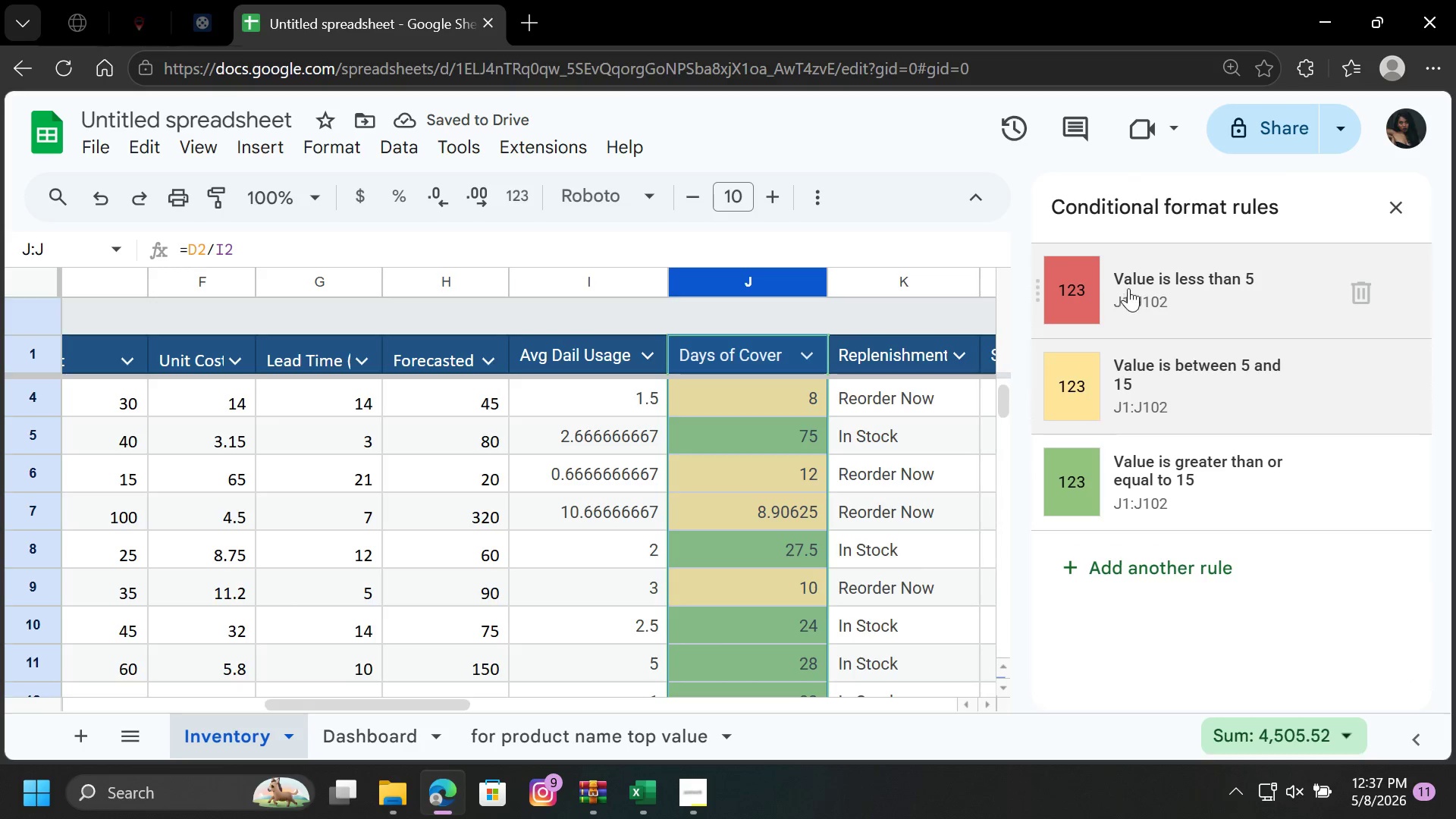 
left_click([854, 431])
 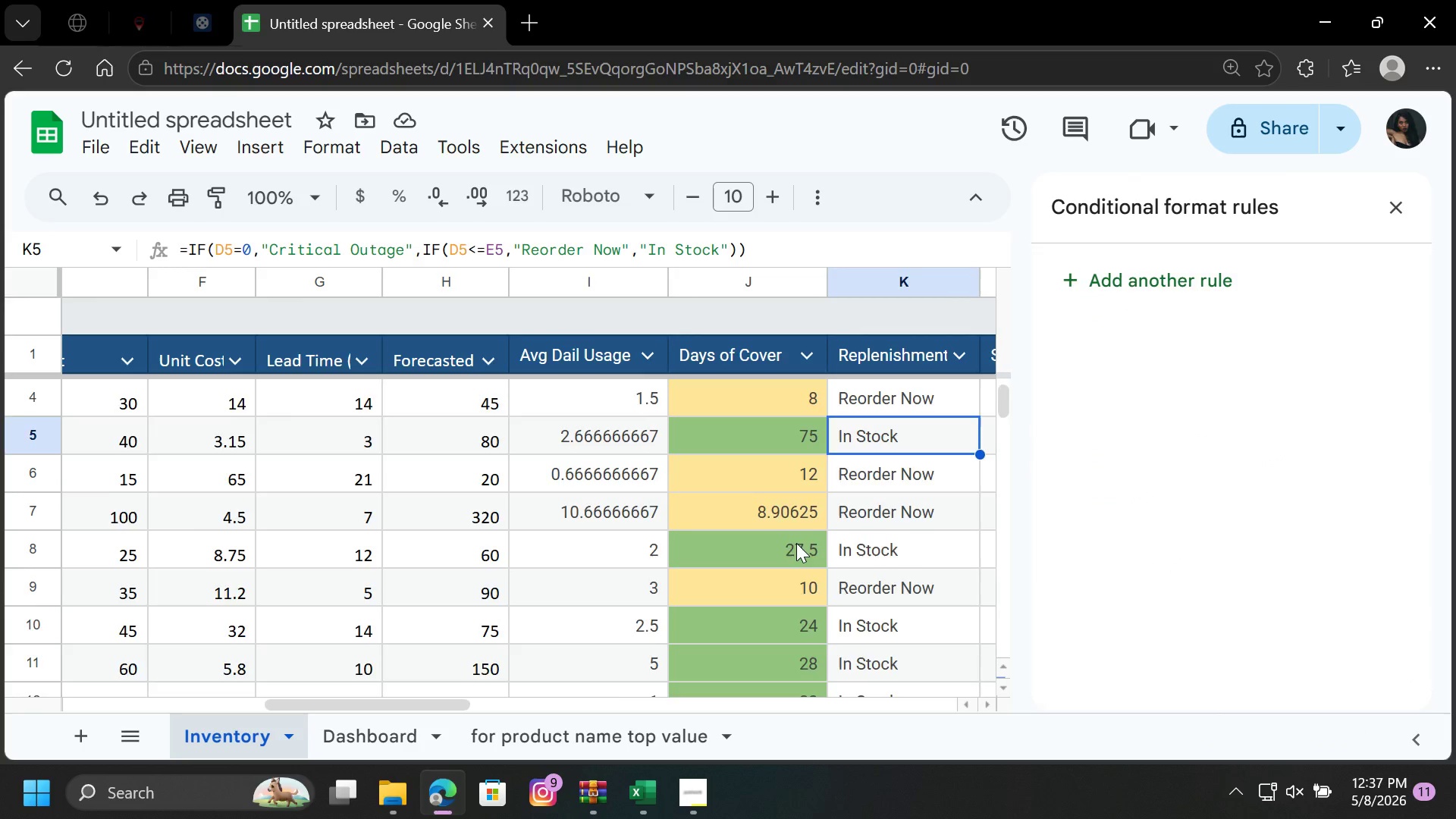 
scroll: coordinate [796, 543], scroll_direction: down, amount: 6.0
 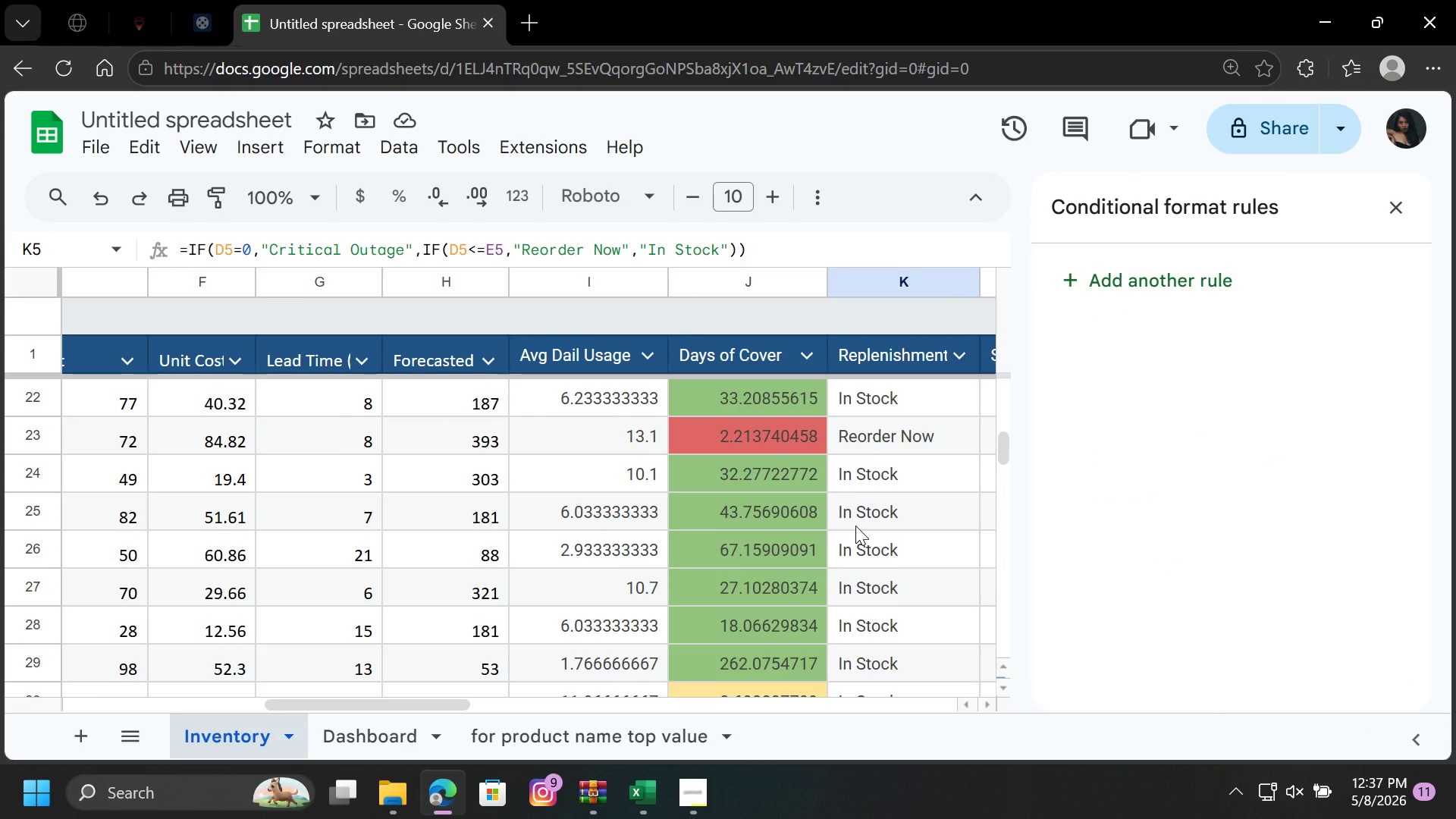 
scroll: coordinate [828, 469], scroll_direction: up, amount: 14.0
 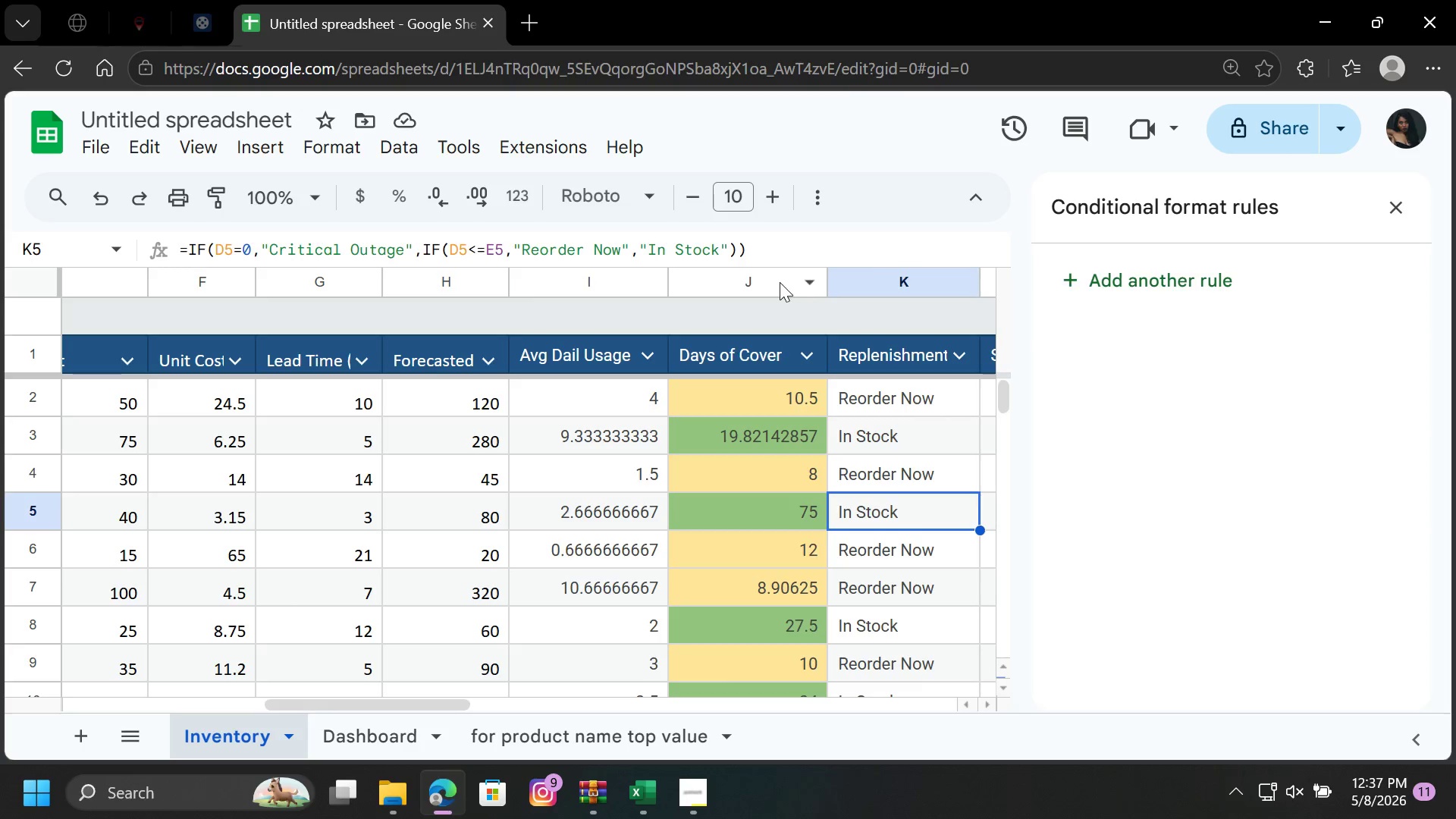 
left_click([770, 281])
 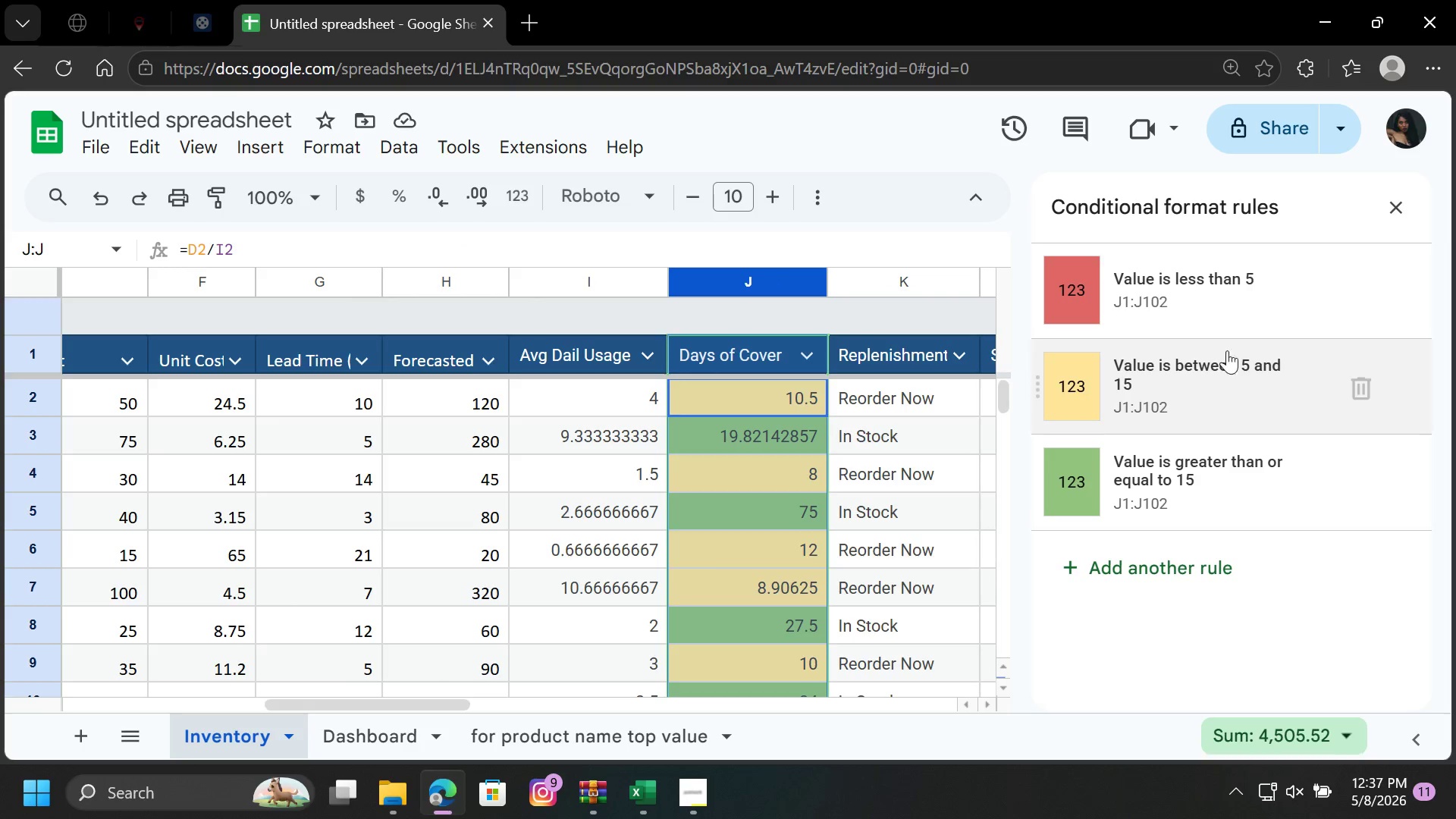 
left_click([1214, 310])
 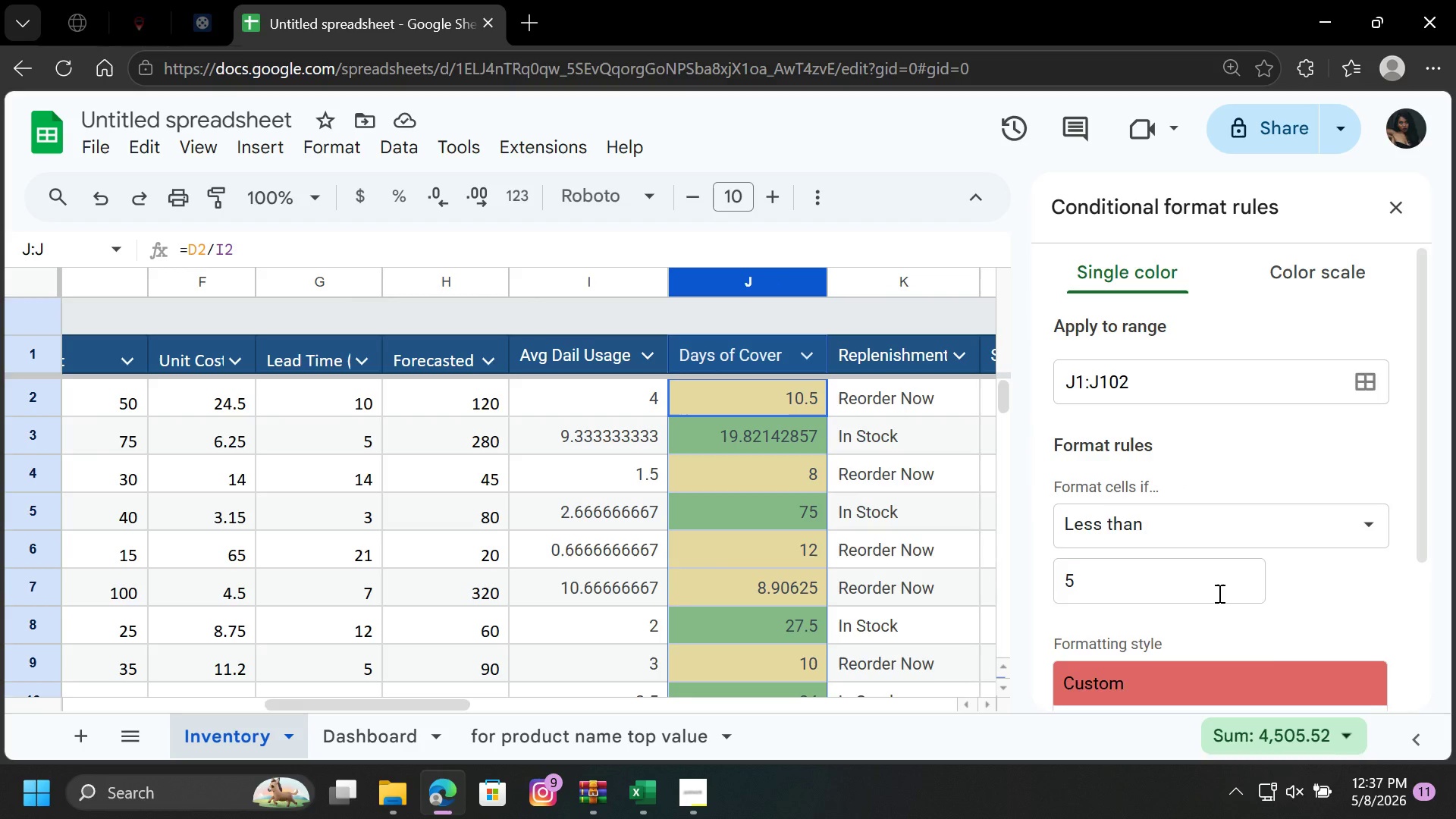 
scroll: coordinate [1218, 593], scroll_direction: down, amount: 4.0
 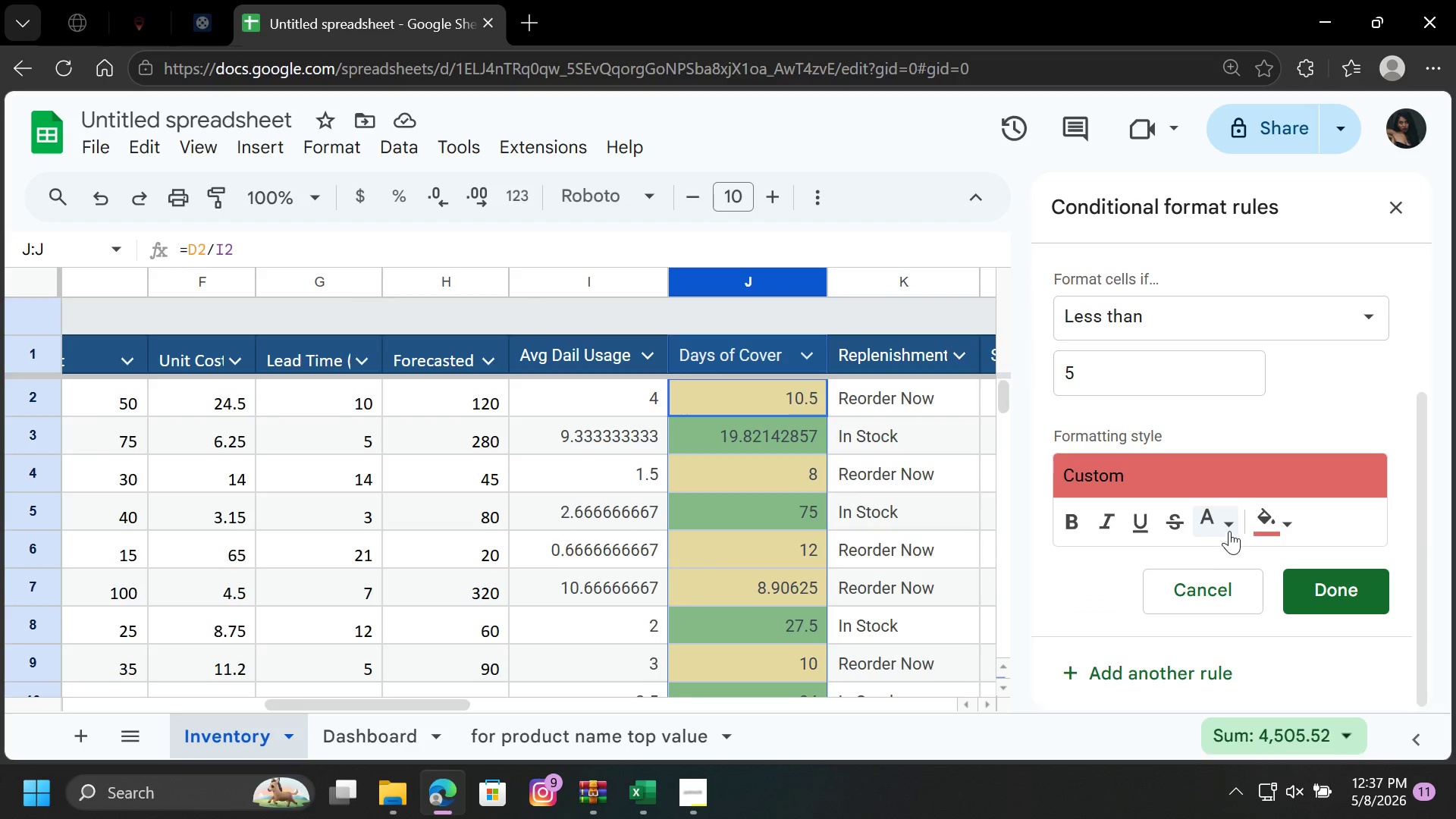 
left_click([1228, 522])
 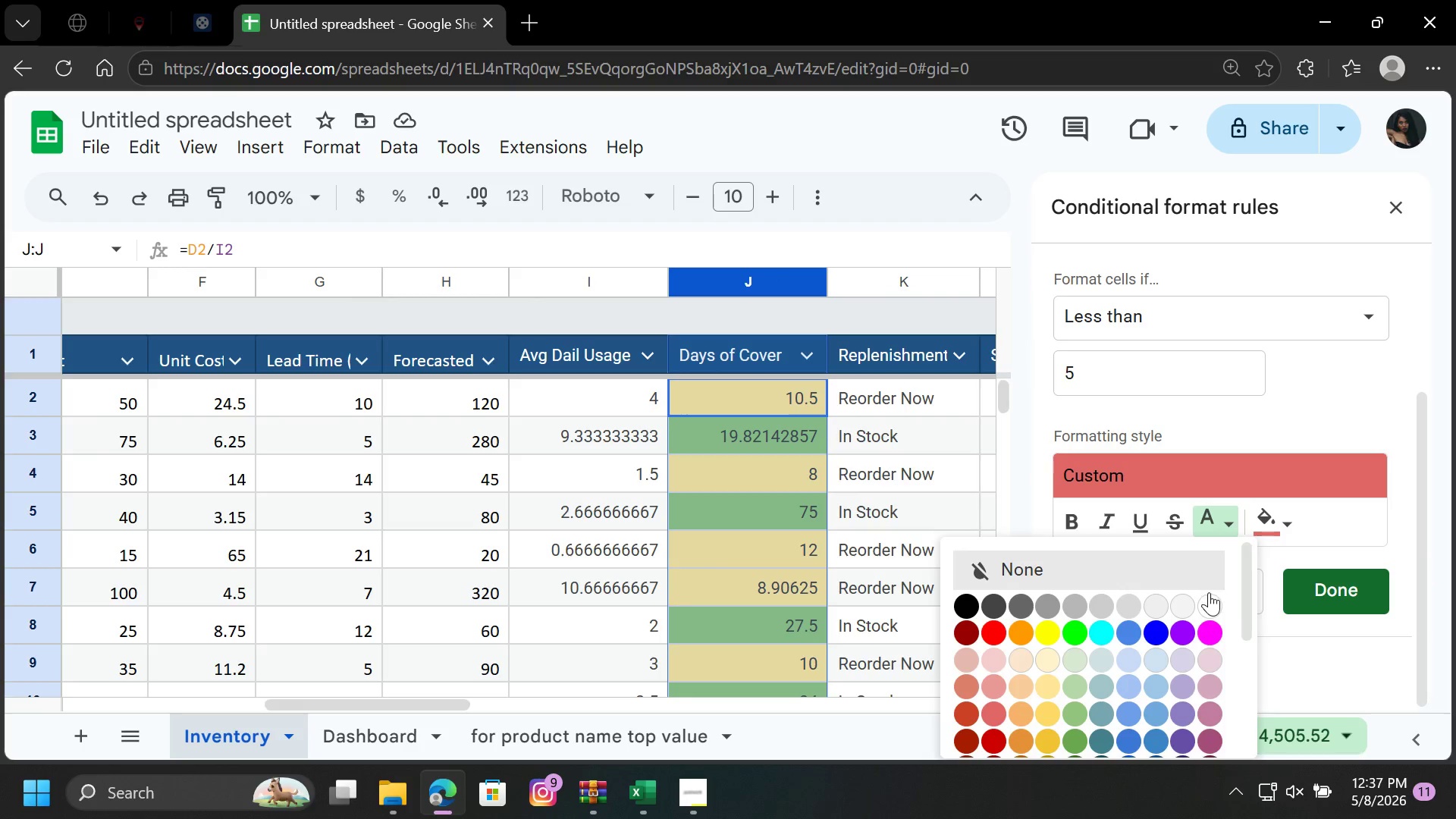 
left_click([1210, 596])
 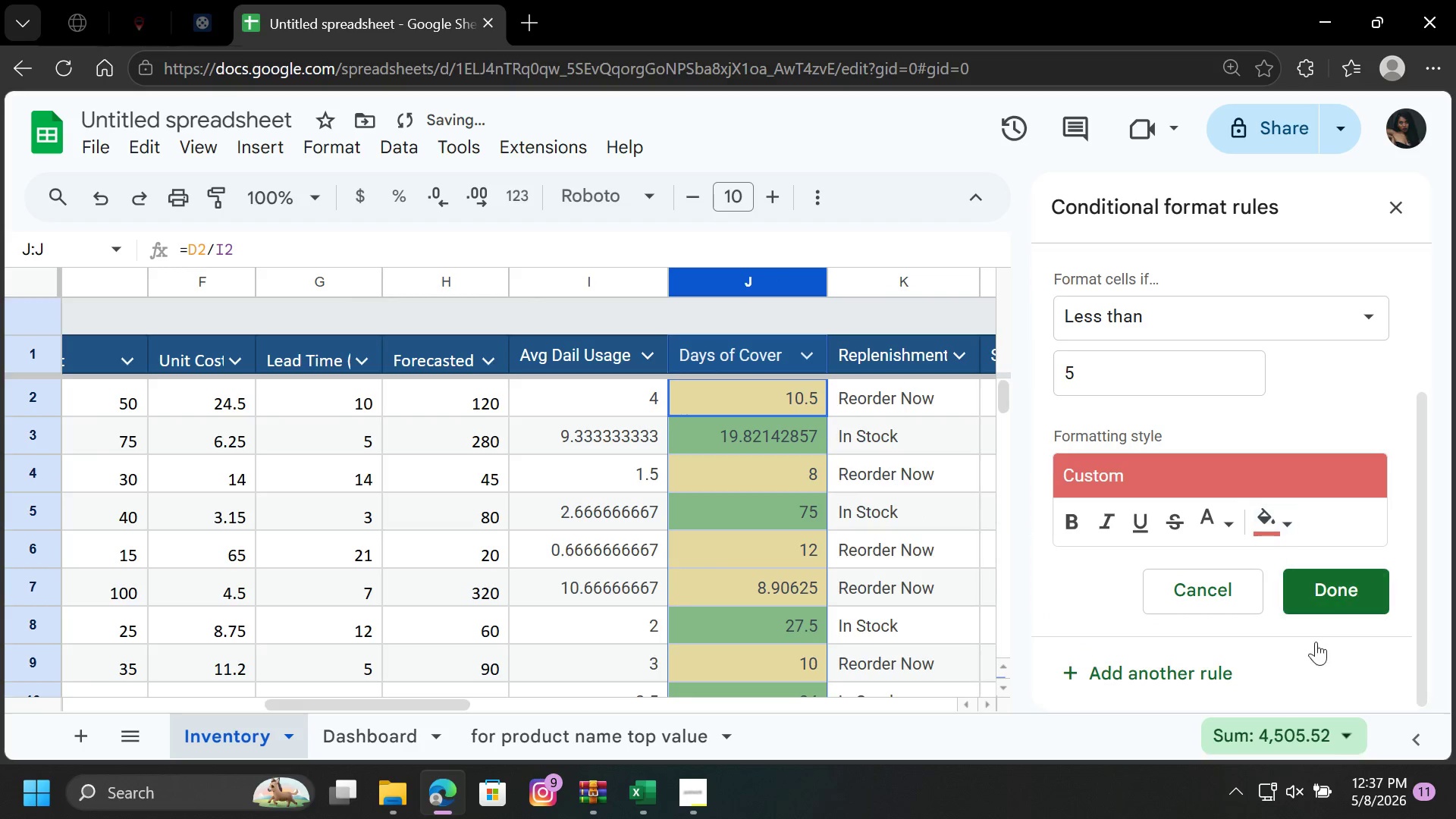 
left_click([1329, 591])
 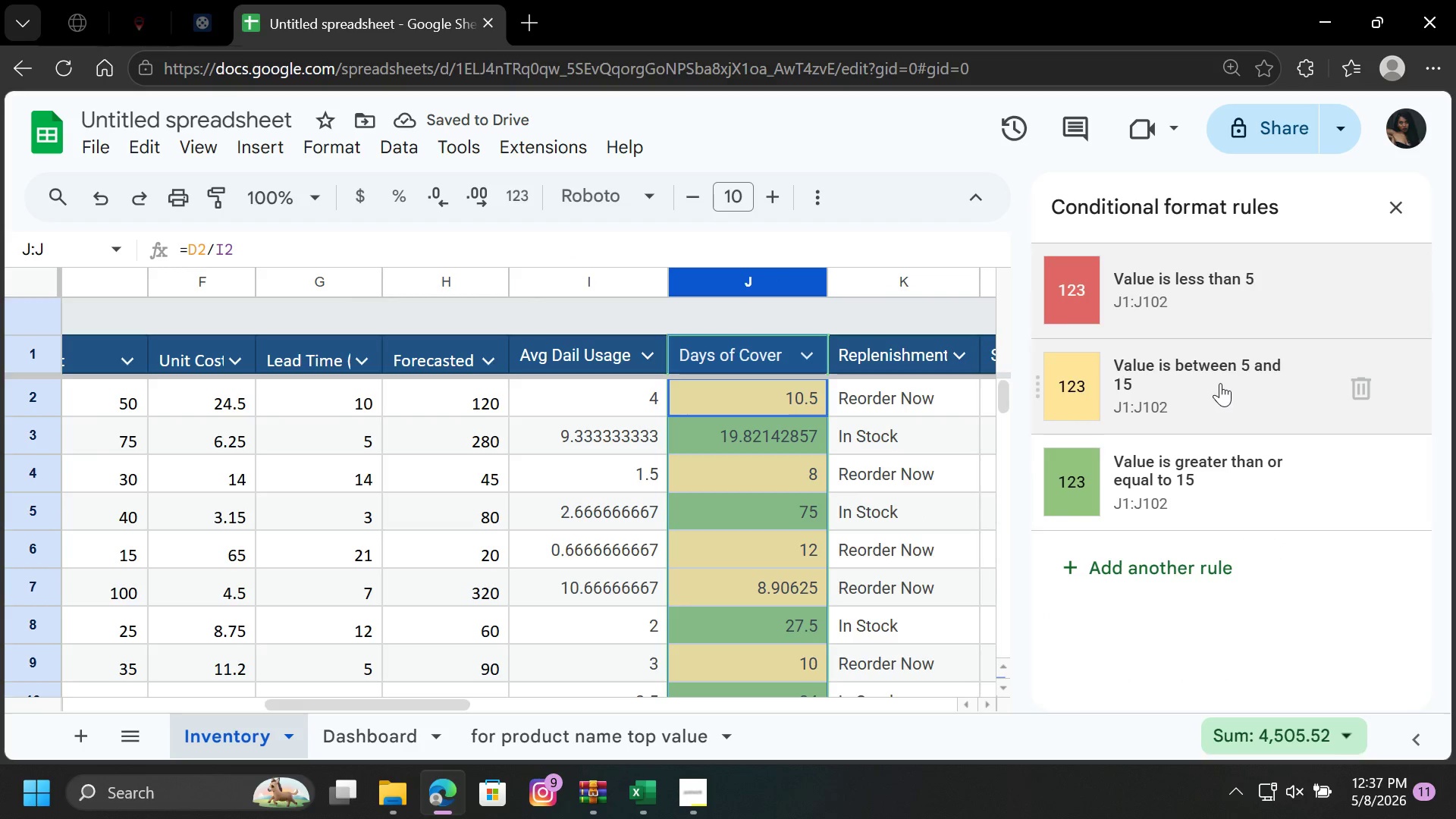 
left_click([1216, 378])
 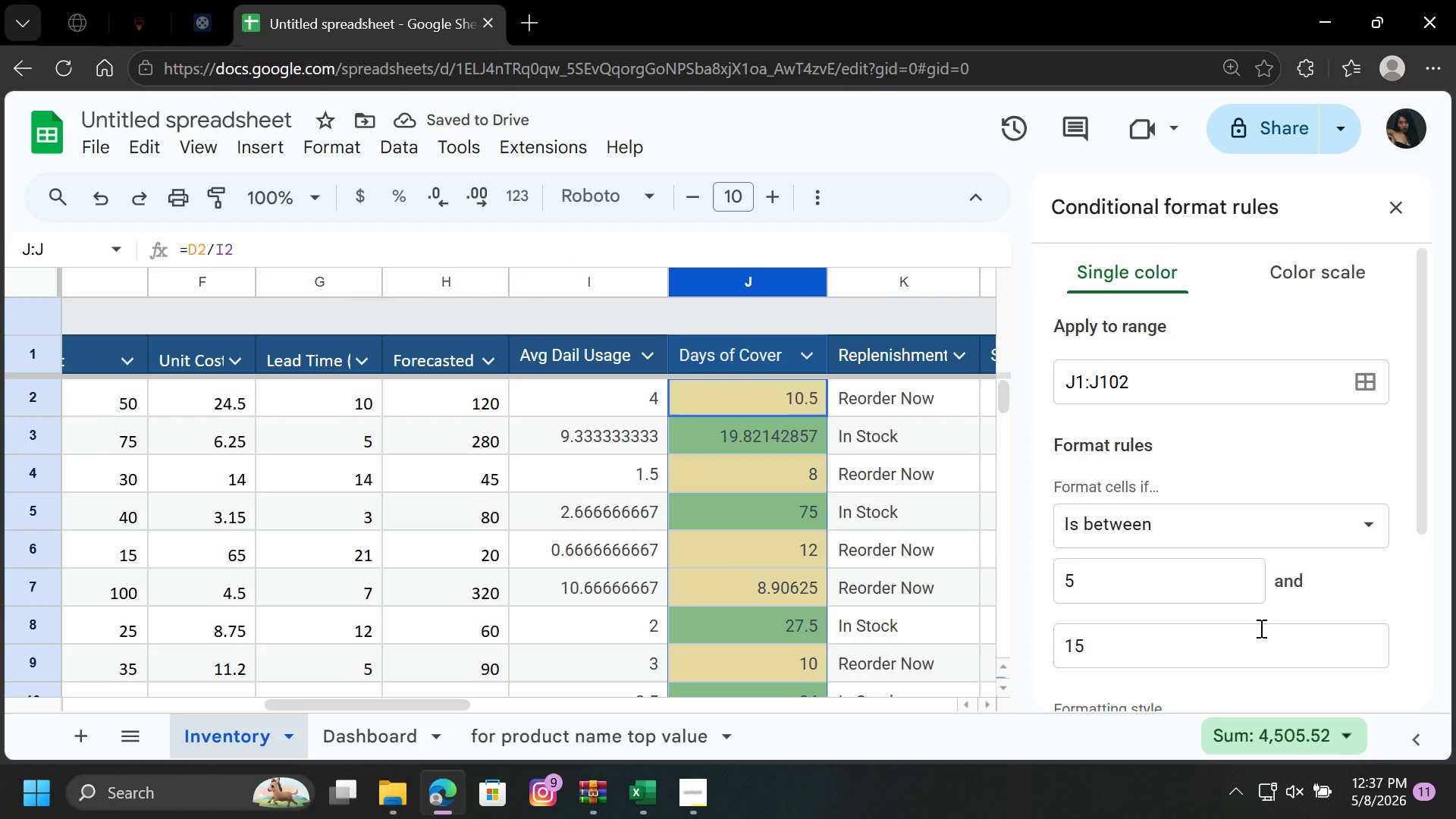 
scroll: coordinate [1260, 628], scroll_direction: down, amount: 4.0
 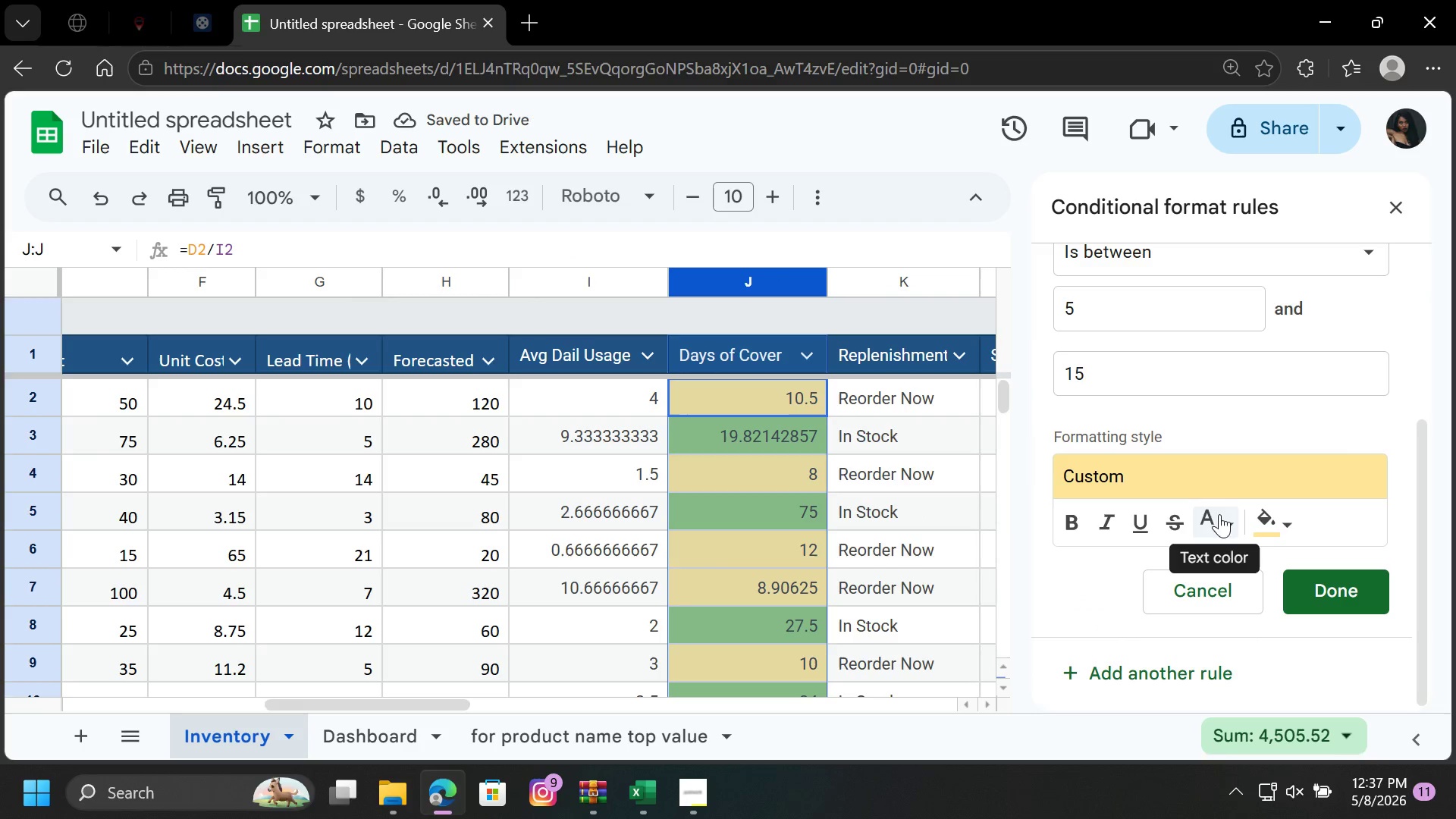 
left_click([1228, 517])
 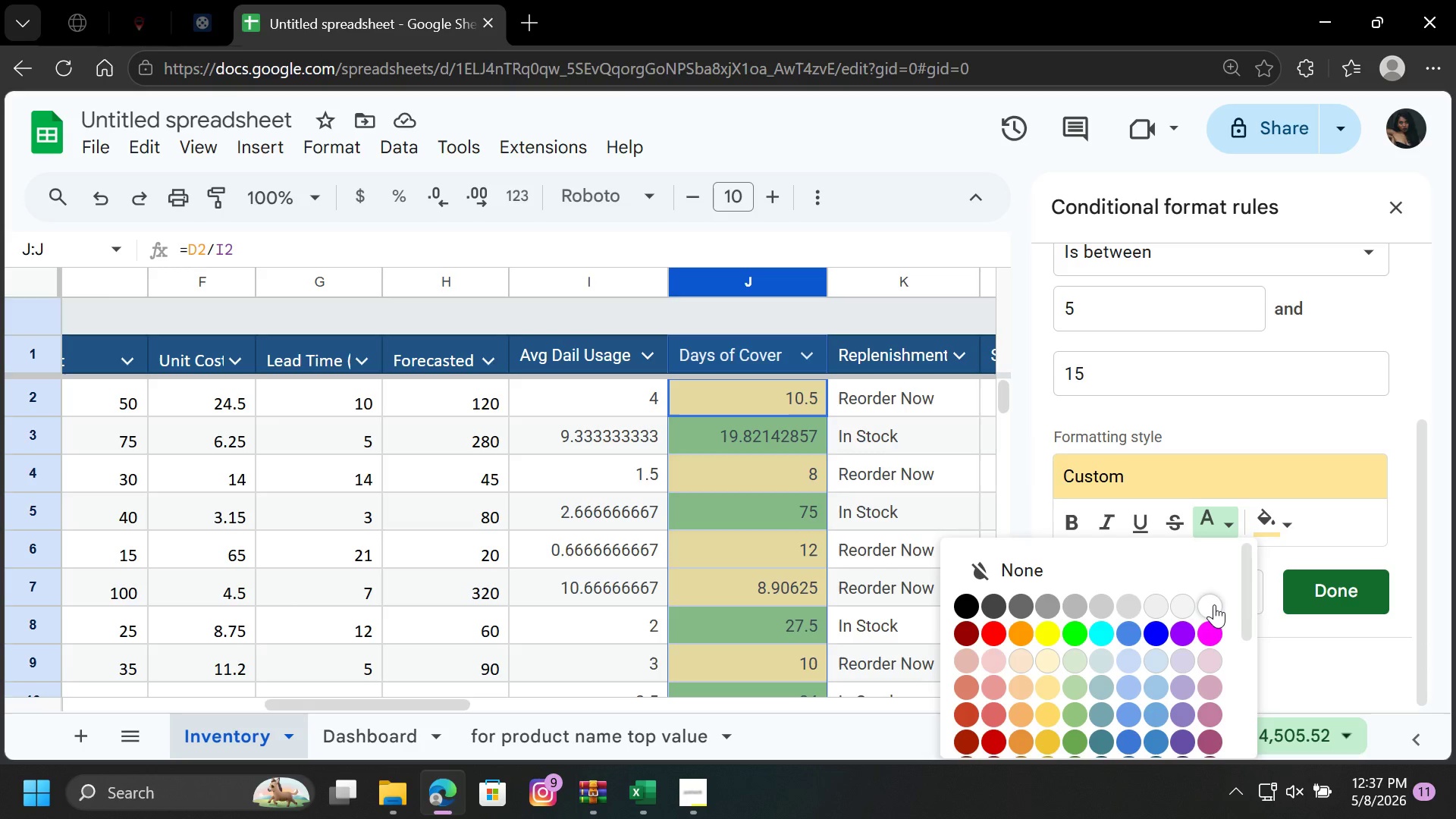 
left_click([1216, 598])
 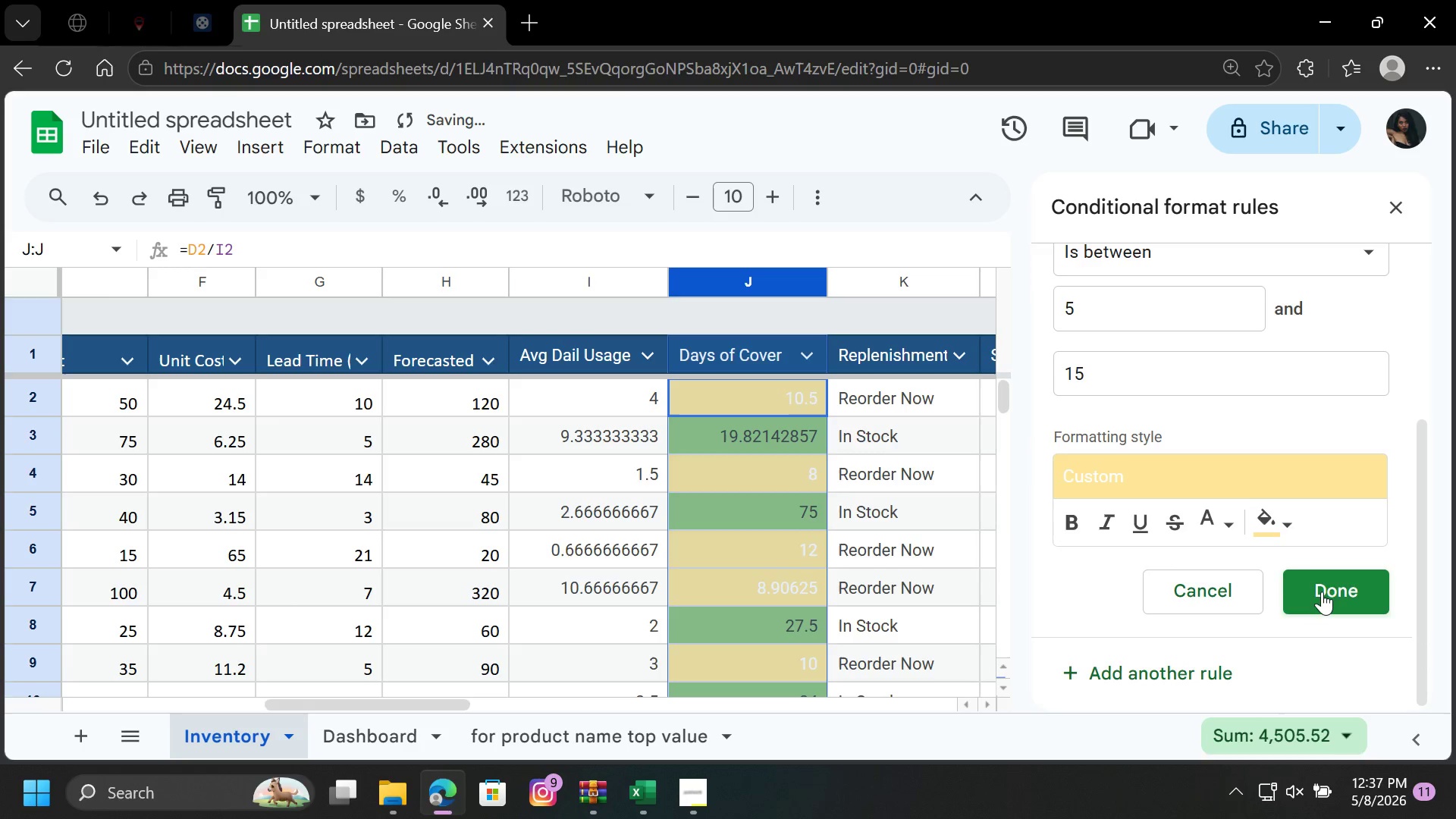 
left_click([1329, 589])
 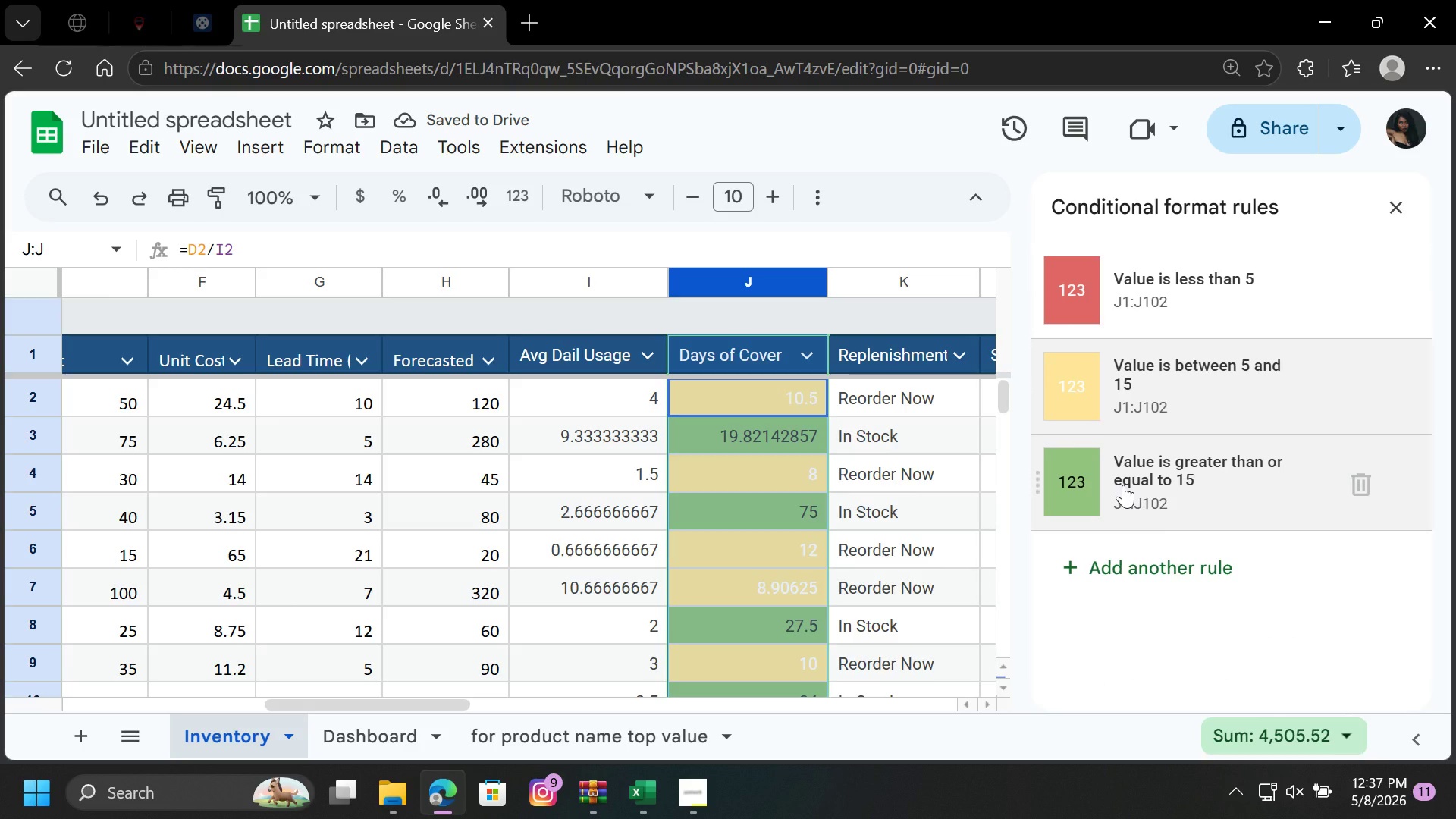 
left_click([1131, 482])
 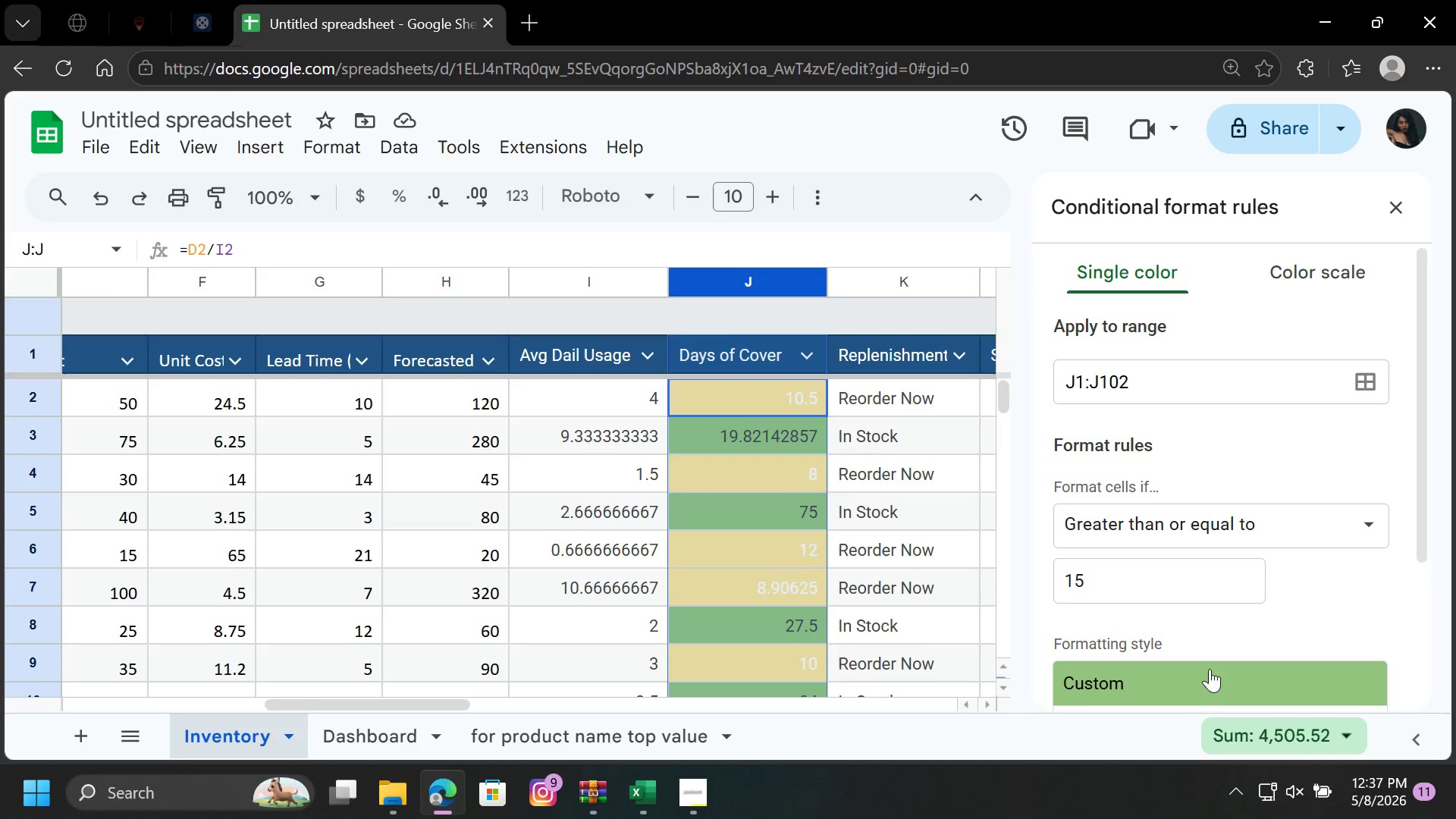 
scroll: coordinate [1213, 663], scroll_direction: down, amount: 1.0
 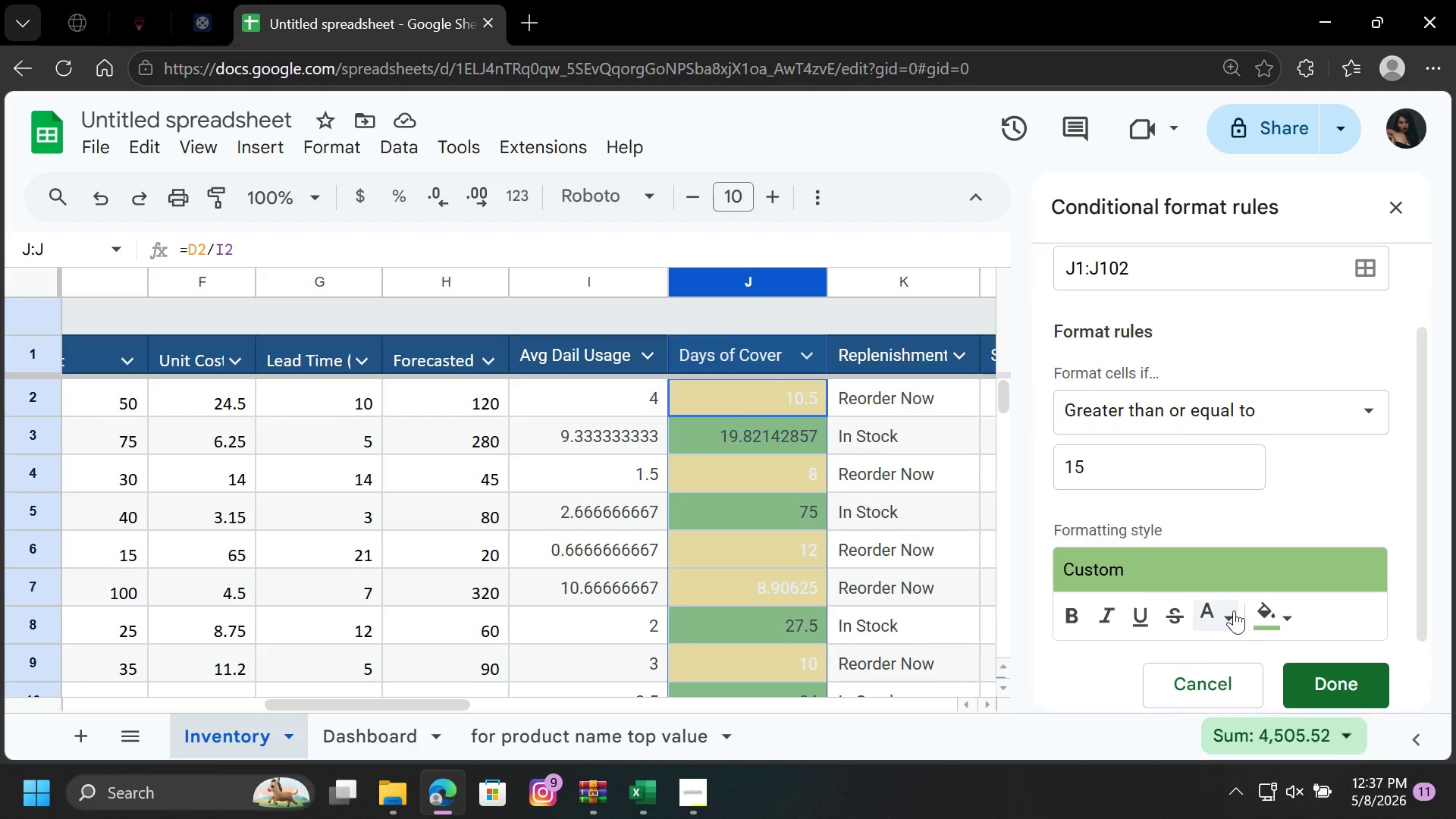 
left_click([1234, 610])
 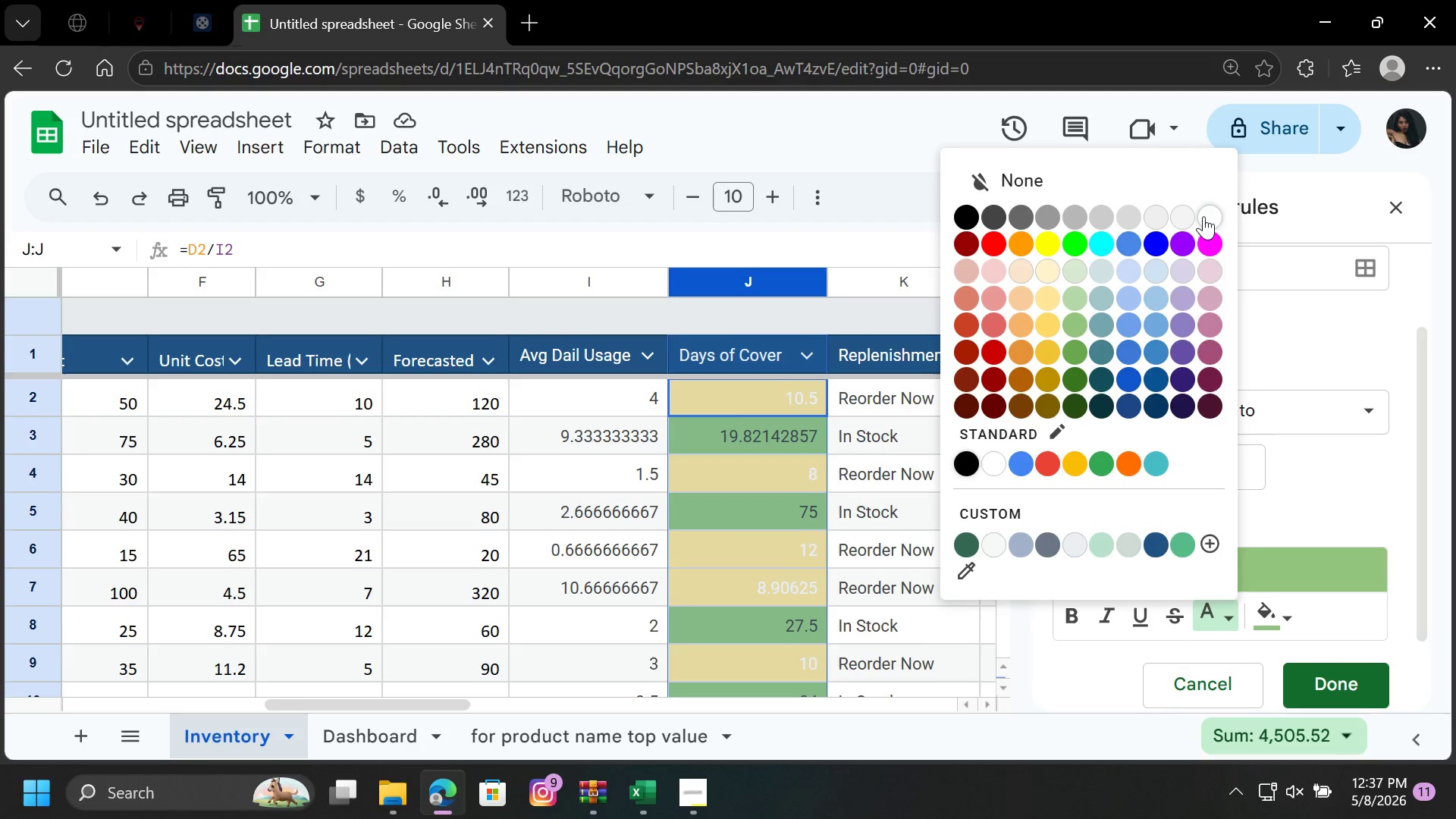 
left_click([1207, 214])
 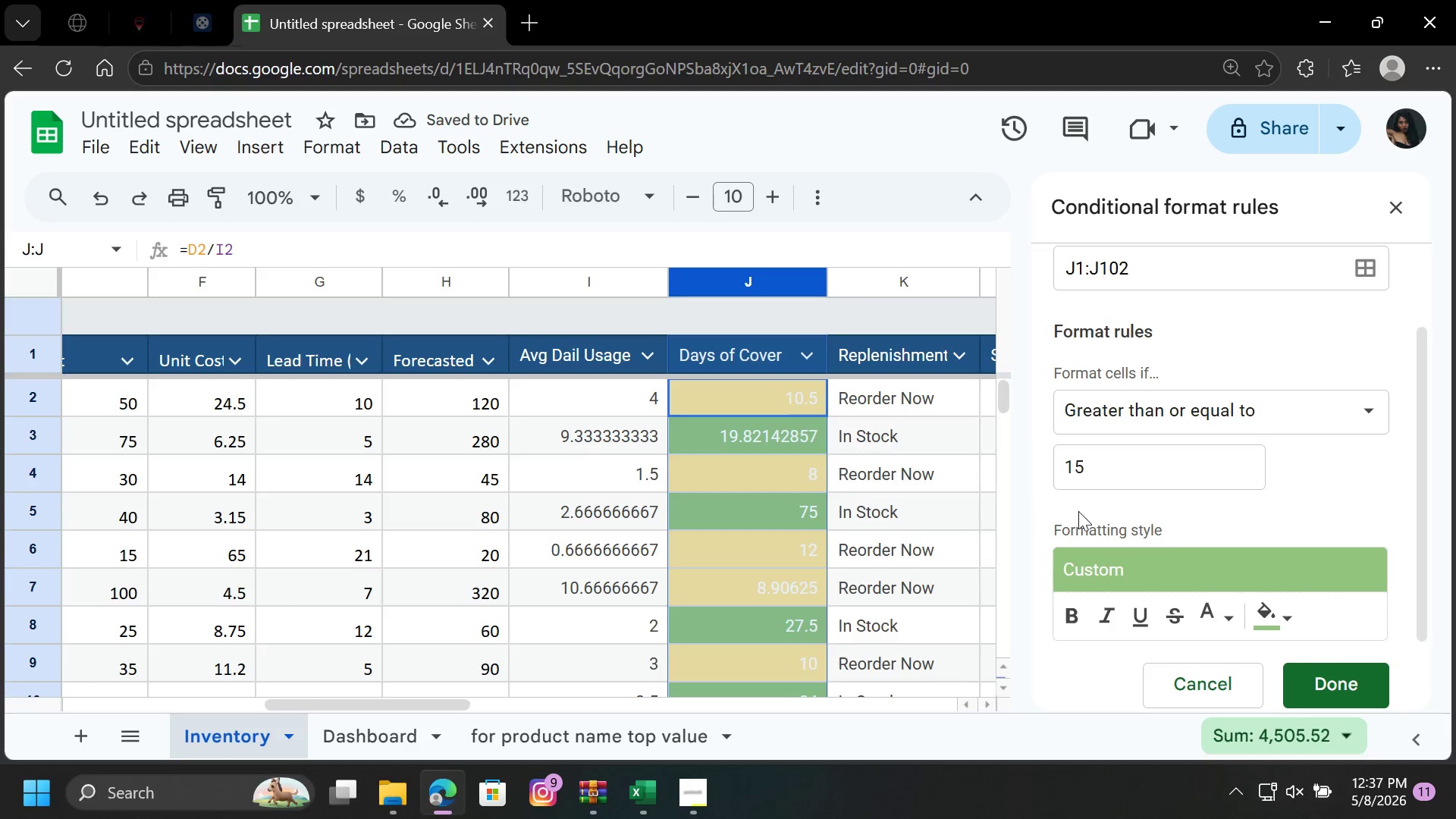 
left_click([1281, 619])
 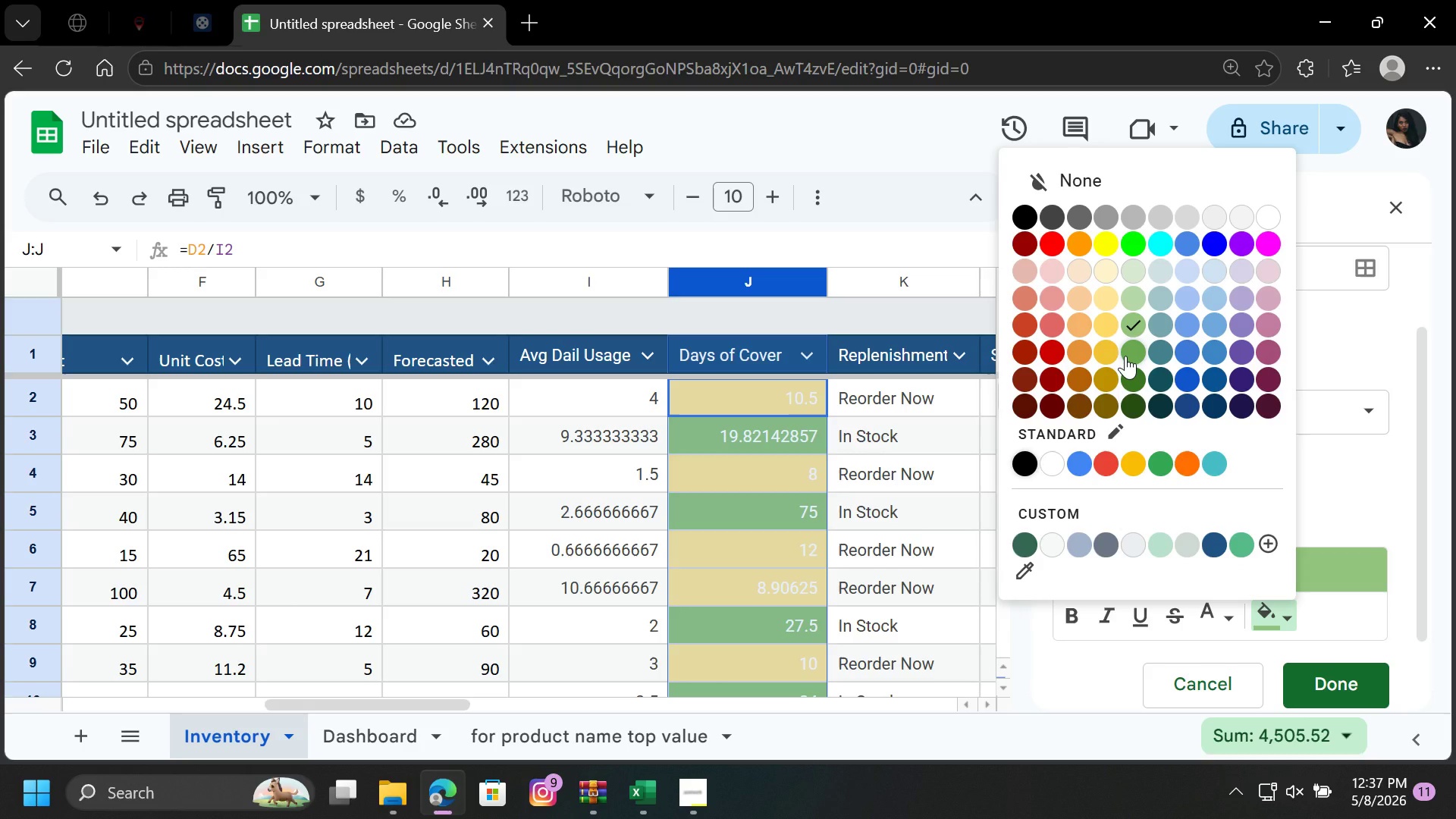 
left_click([1125, 356])
 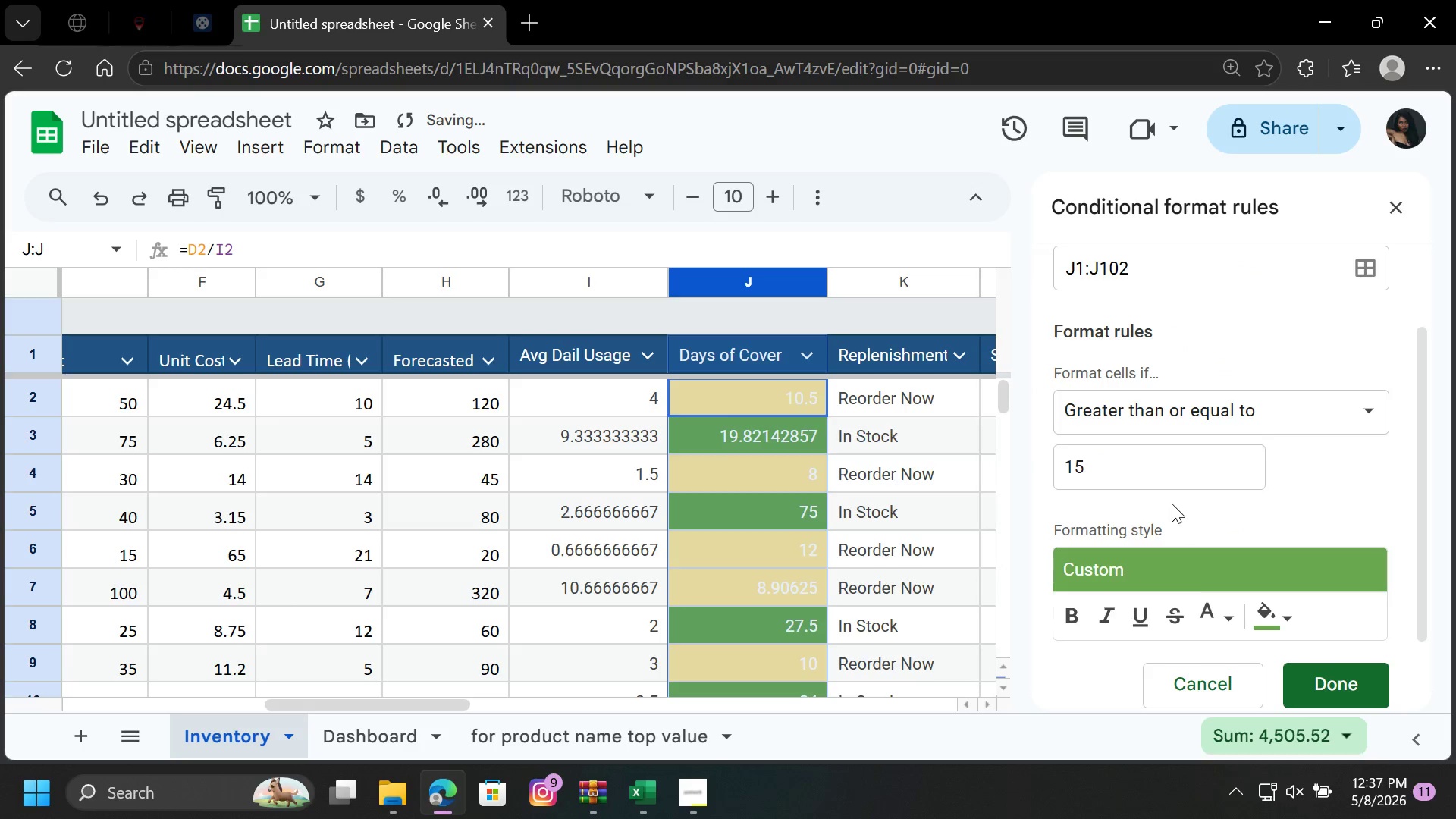 
scroll: coordinate [1172, 505], scroll_direction: up, amount: 7.0
 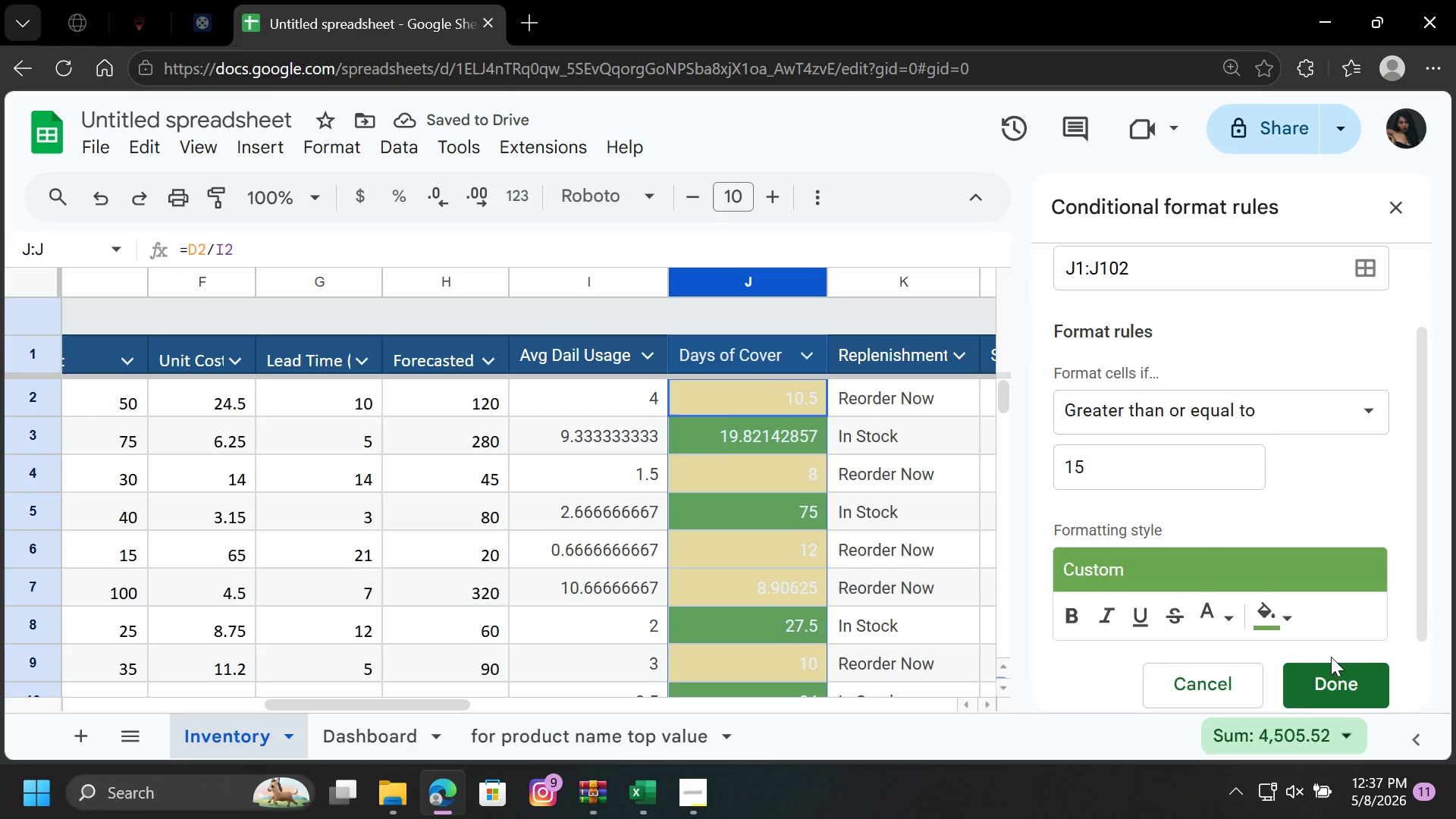 
left_click([1341, 682])
 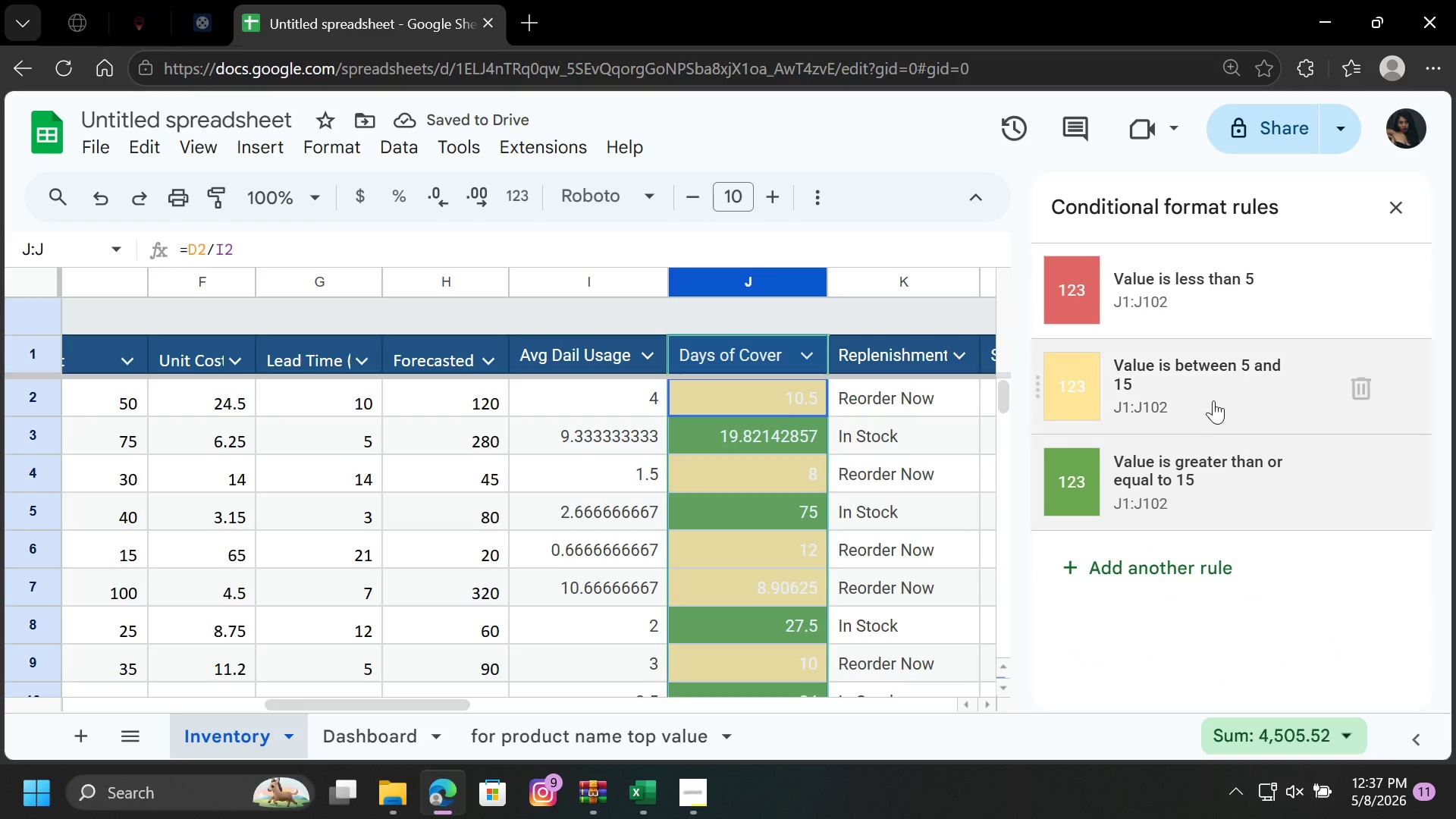 
left_click([1193, 384])
 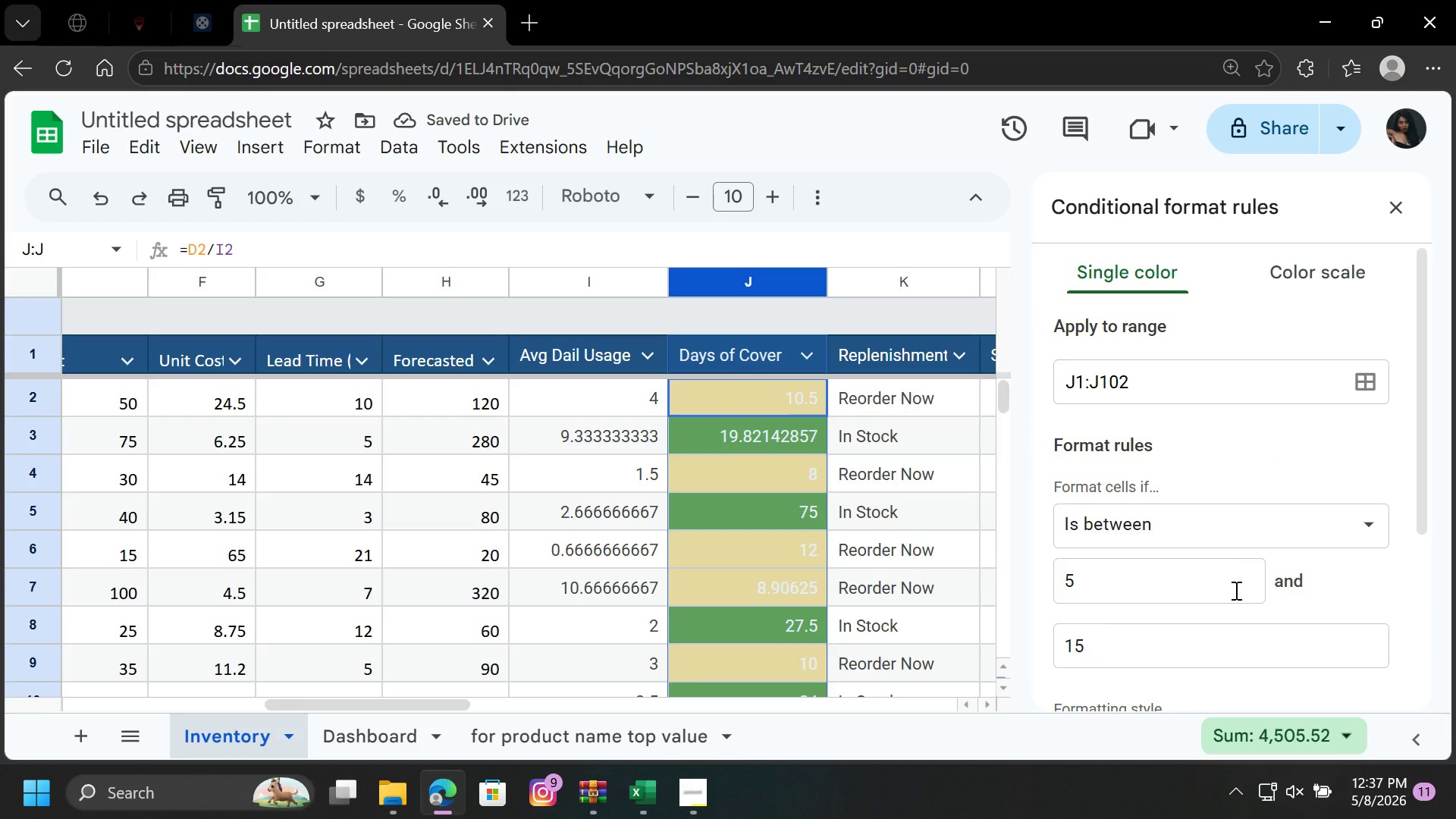 
scroll: coordinate [1248, 599], scroll_direction: down, amount: 4.0
 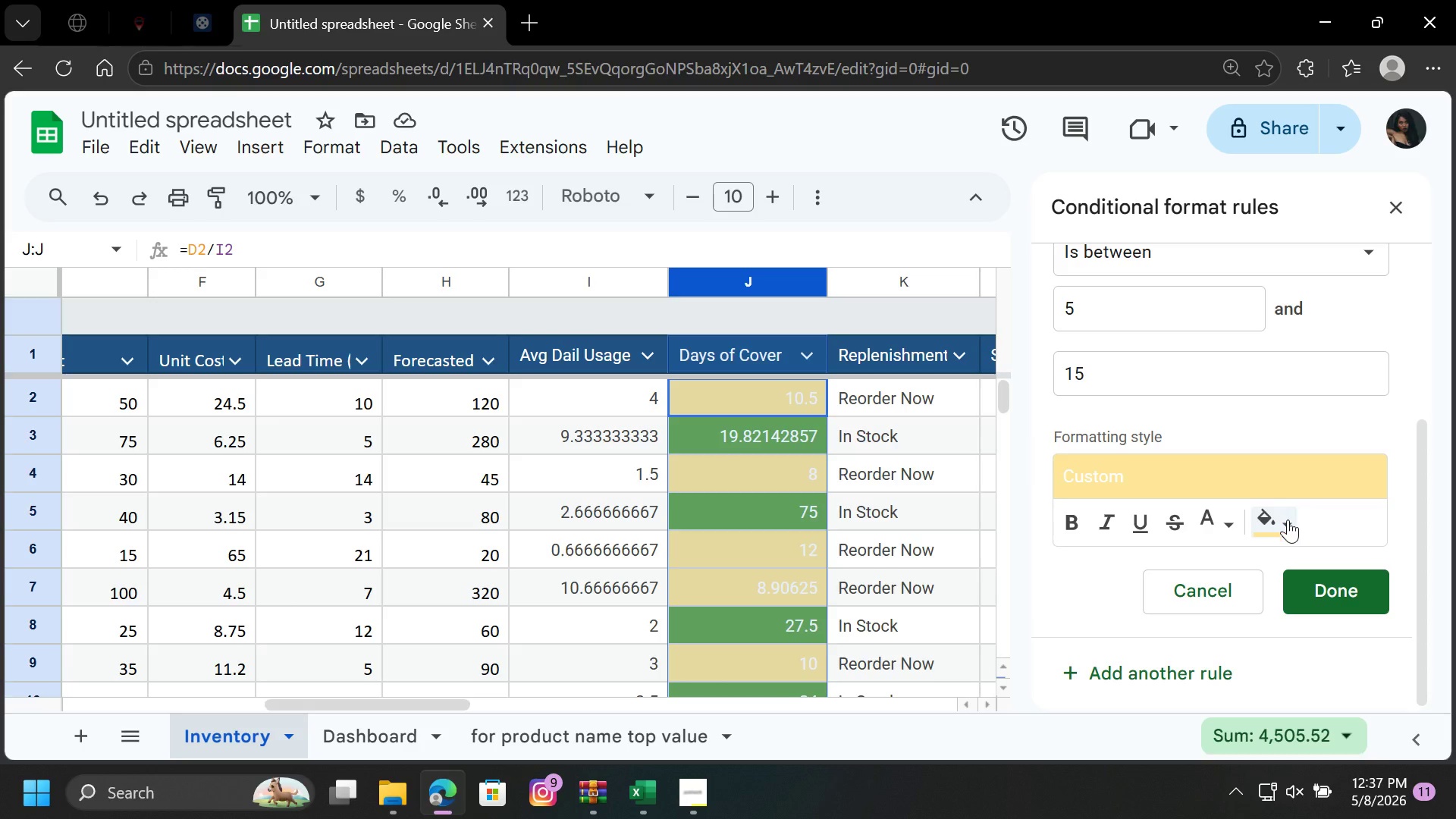 
left_click([1288, 519])
 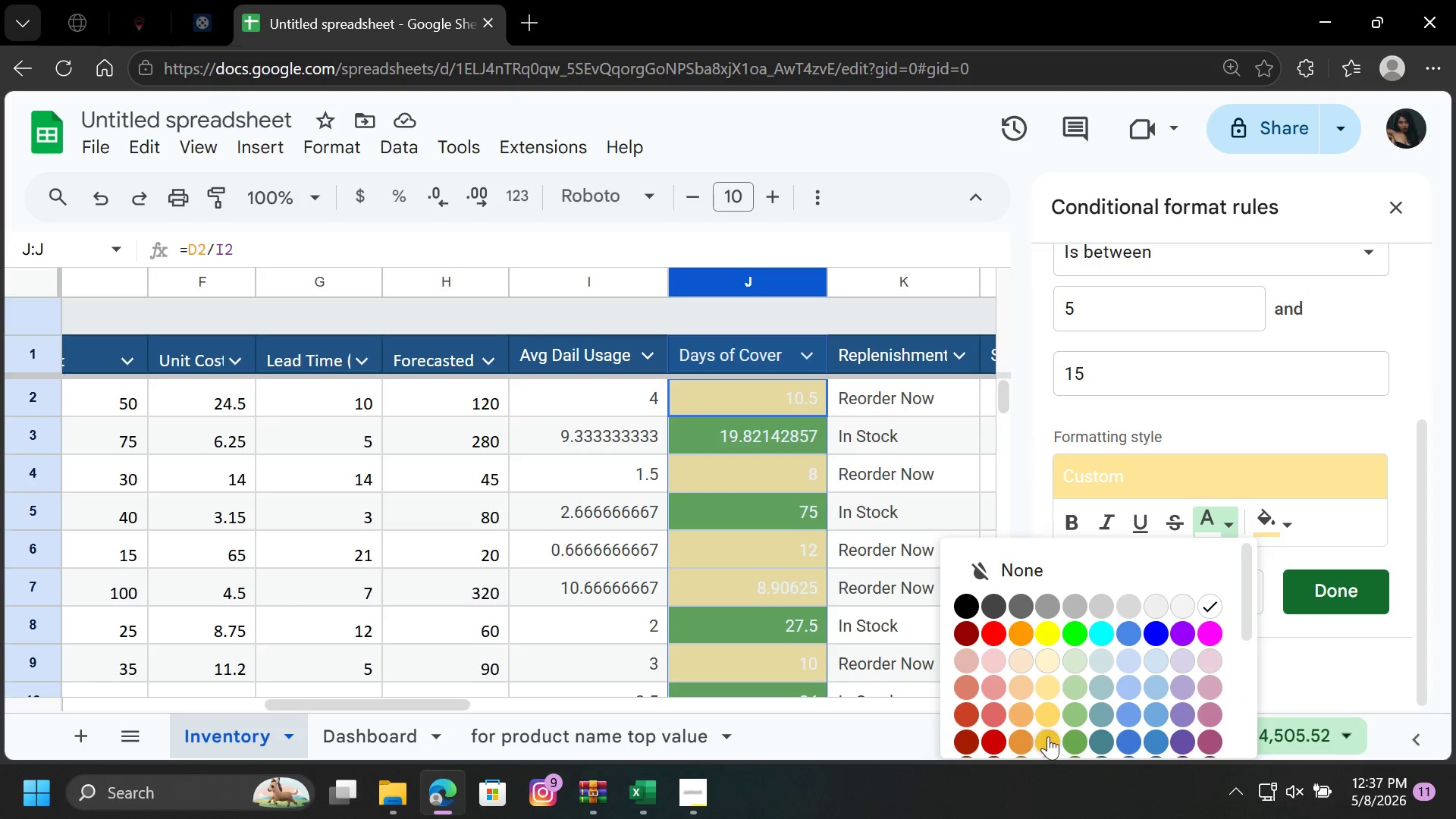 
scroll: coordinate [1070, 688], scroll_direction: down, amount: 1.0
 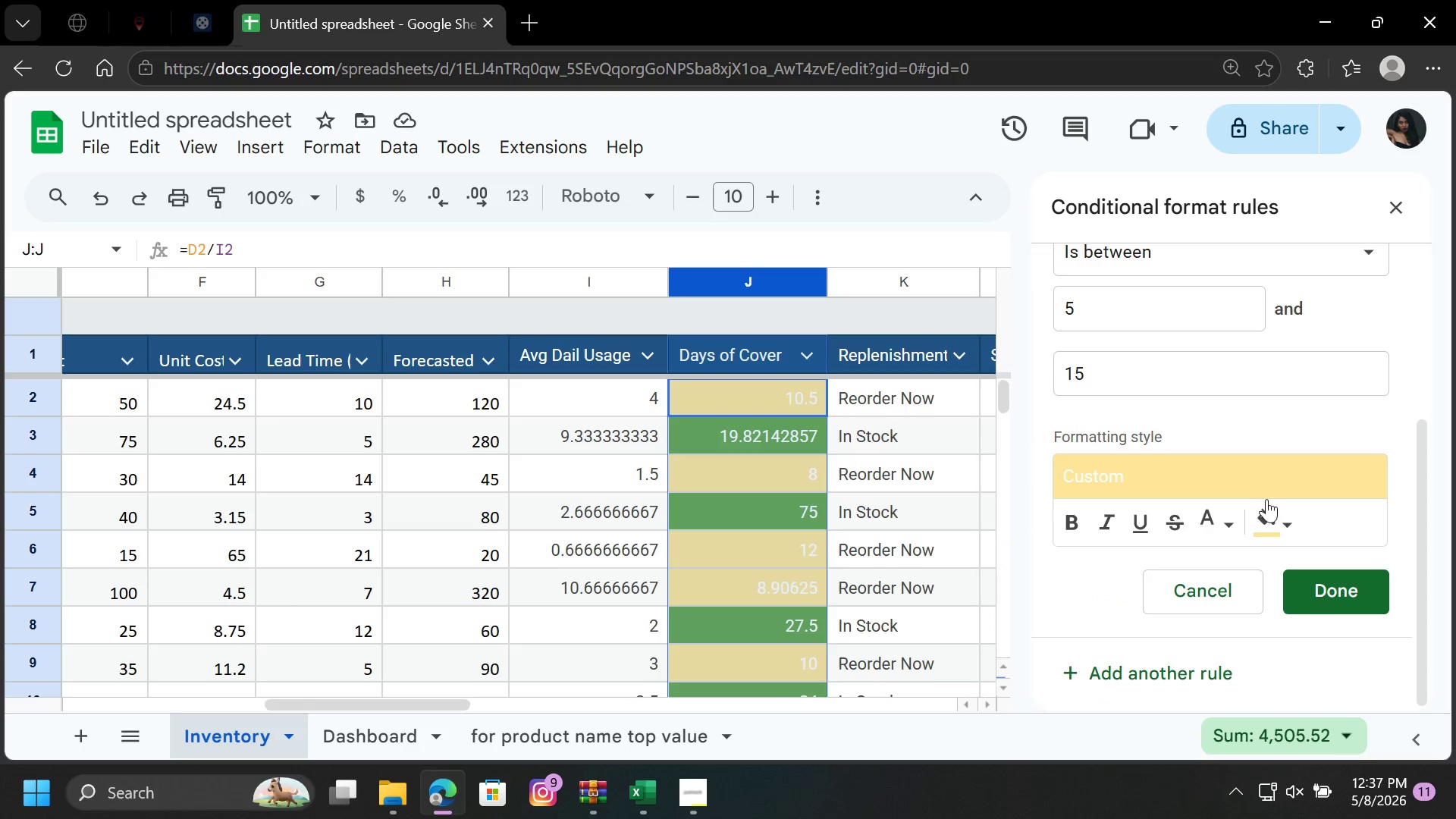 
left_click([1287, 519])
 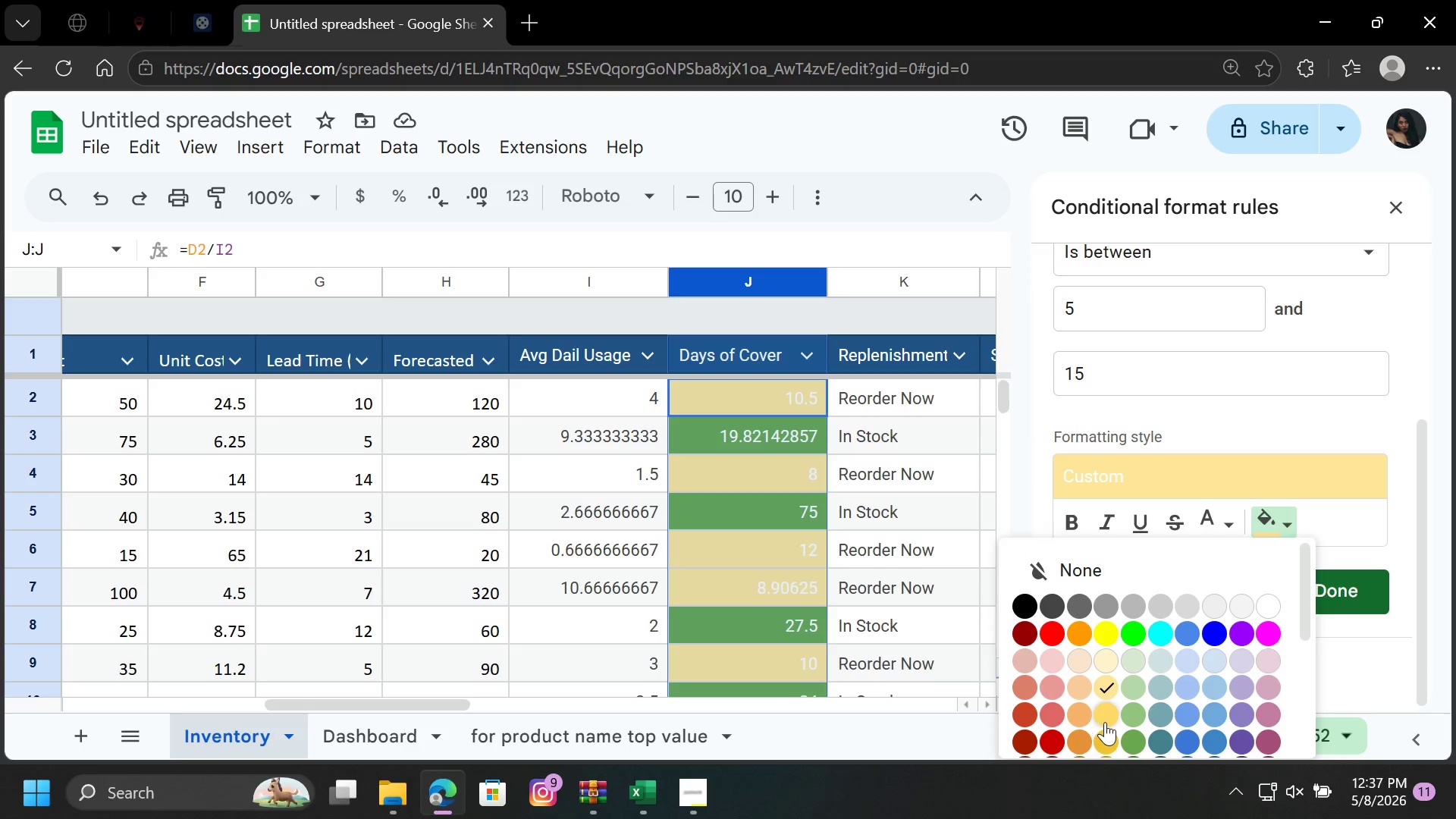 
left_click([1105, 713])
 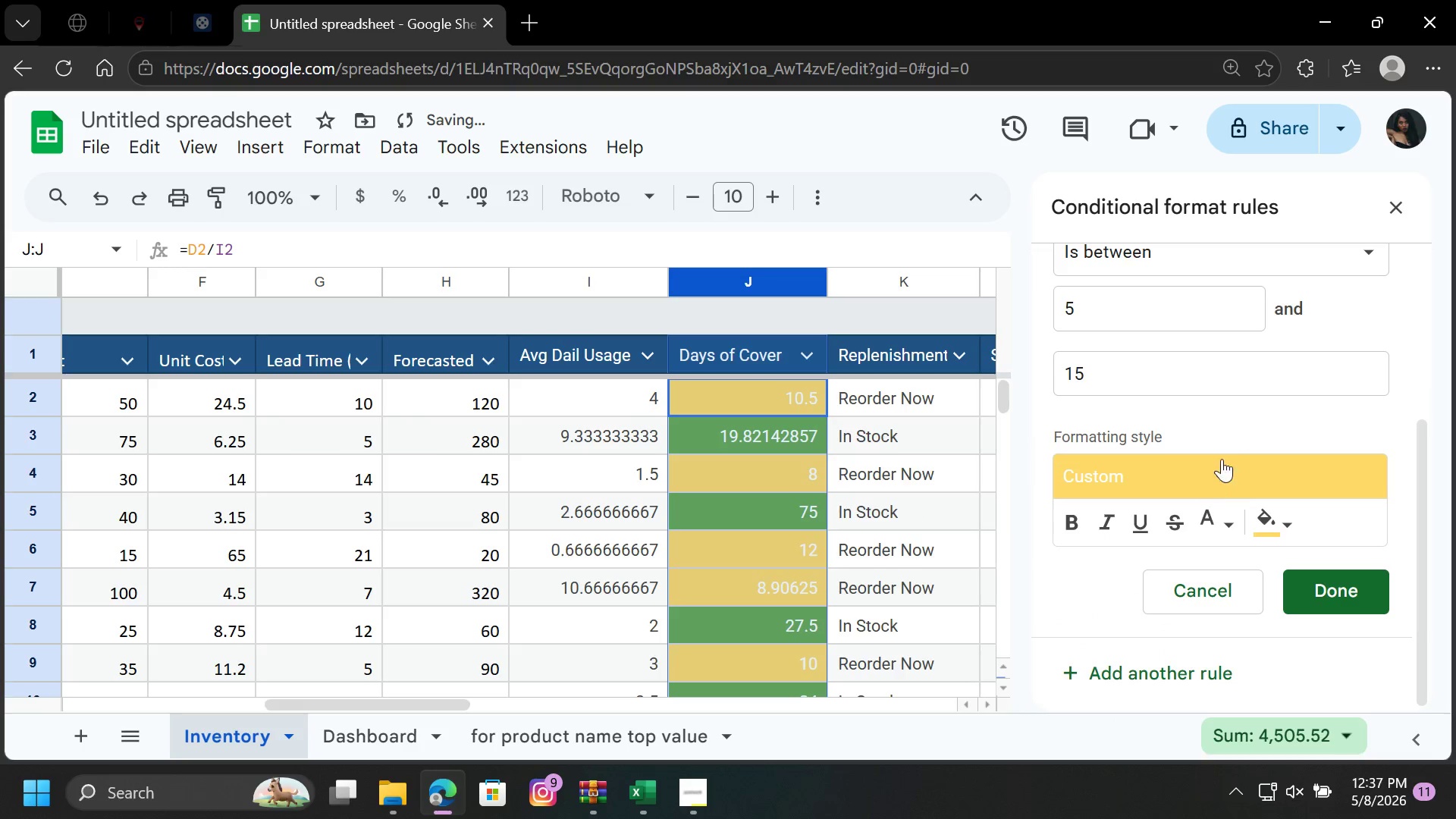 
left_click([1258, 420])
 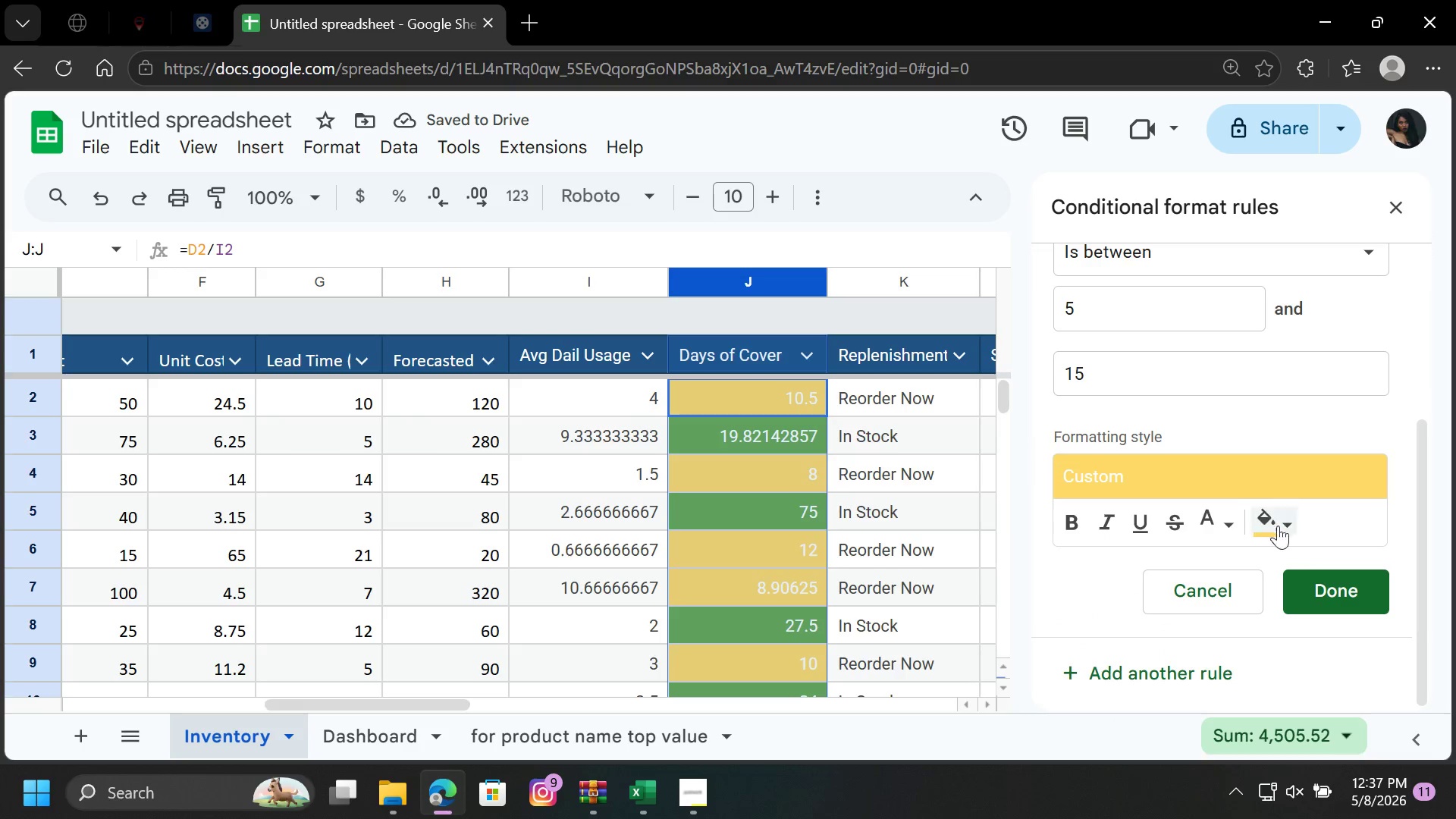 
left_click([1318, 582])
 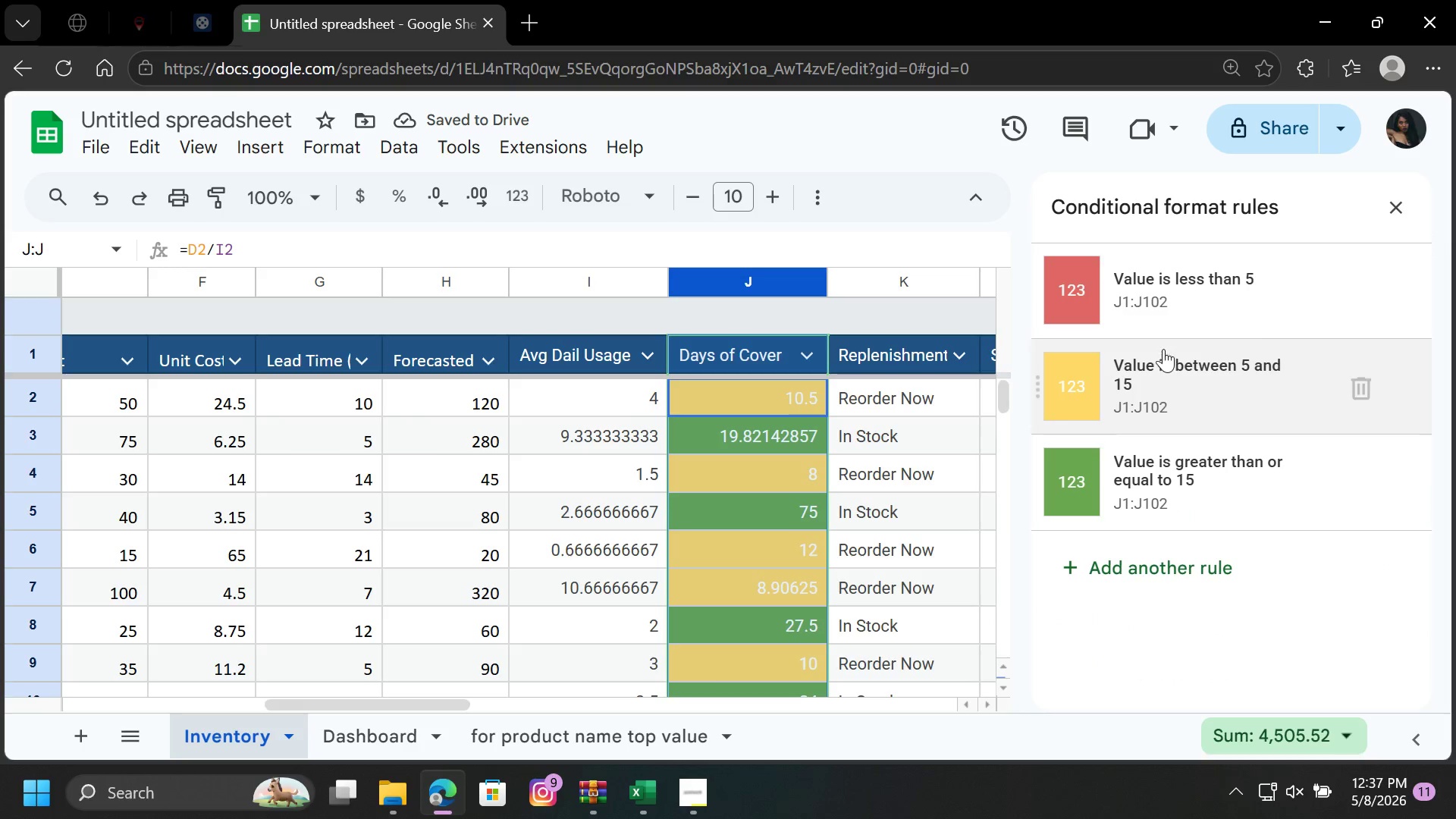 
left_click([1145, 300])
 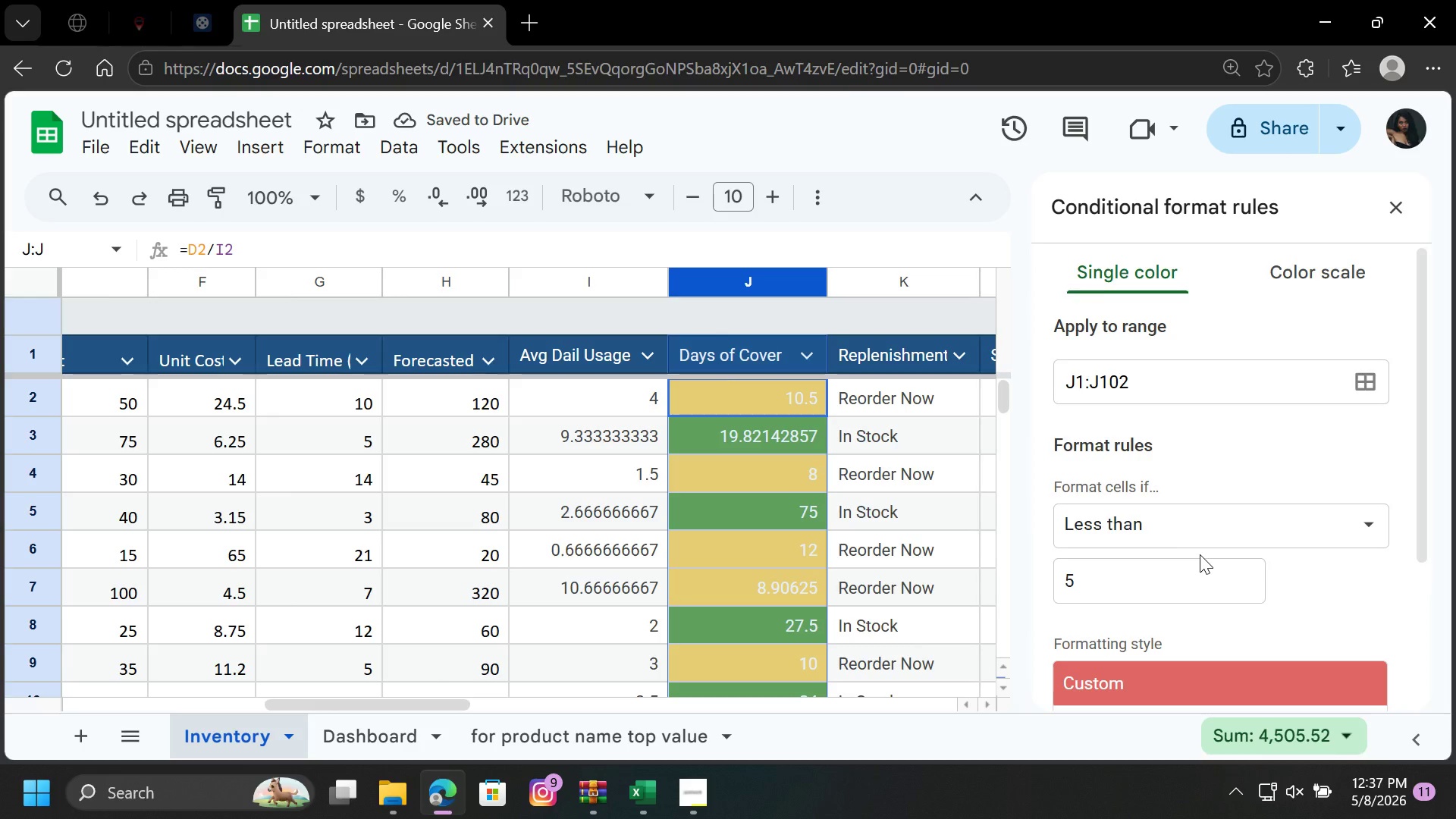 
scroll: coordinate [1200, 555], scroll_direction: down, amount: 3.0
 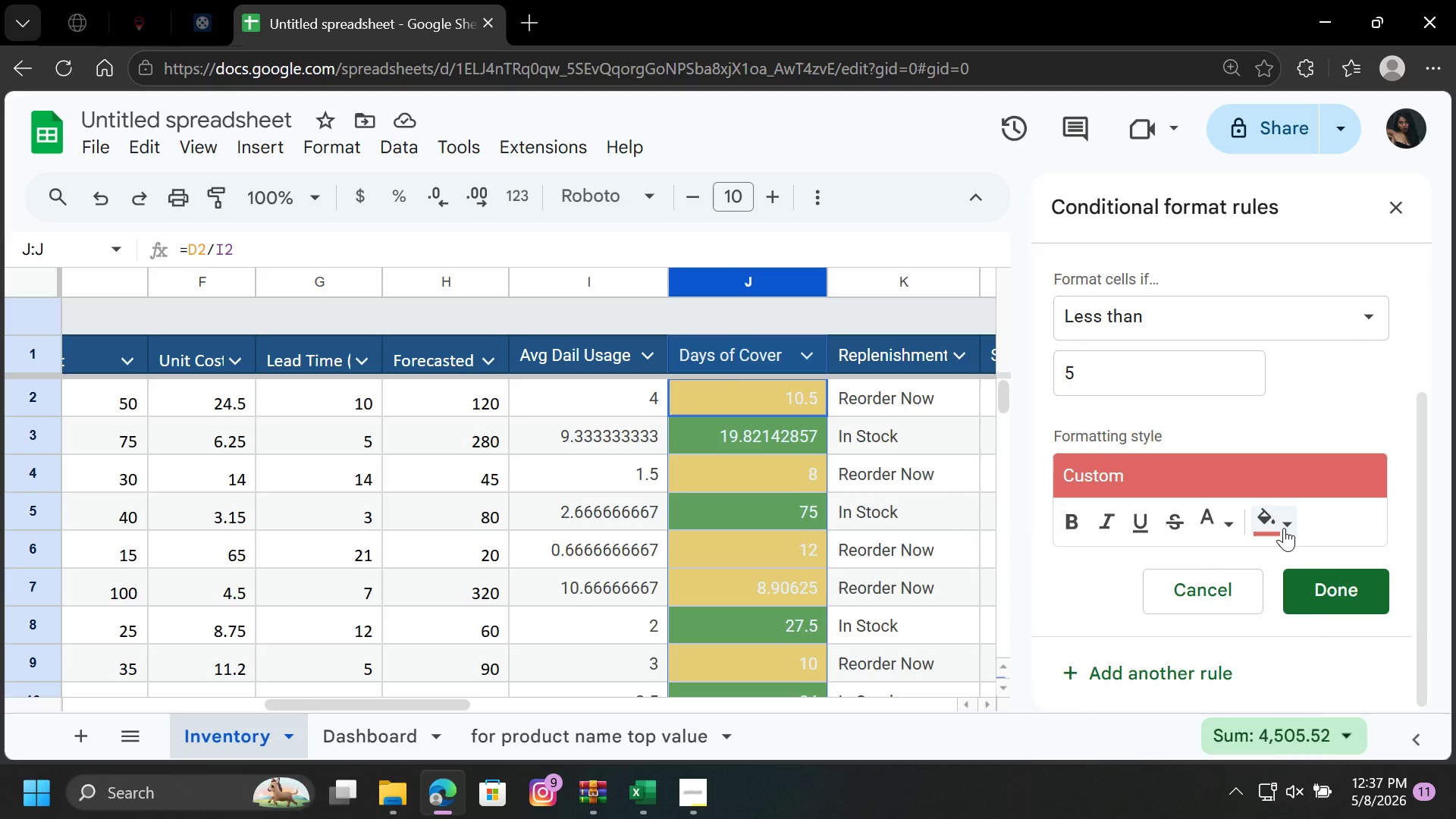 
left_click([1283, 528])
 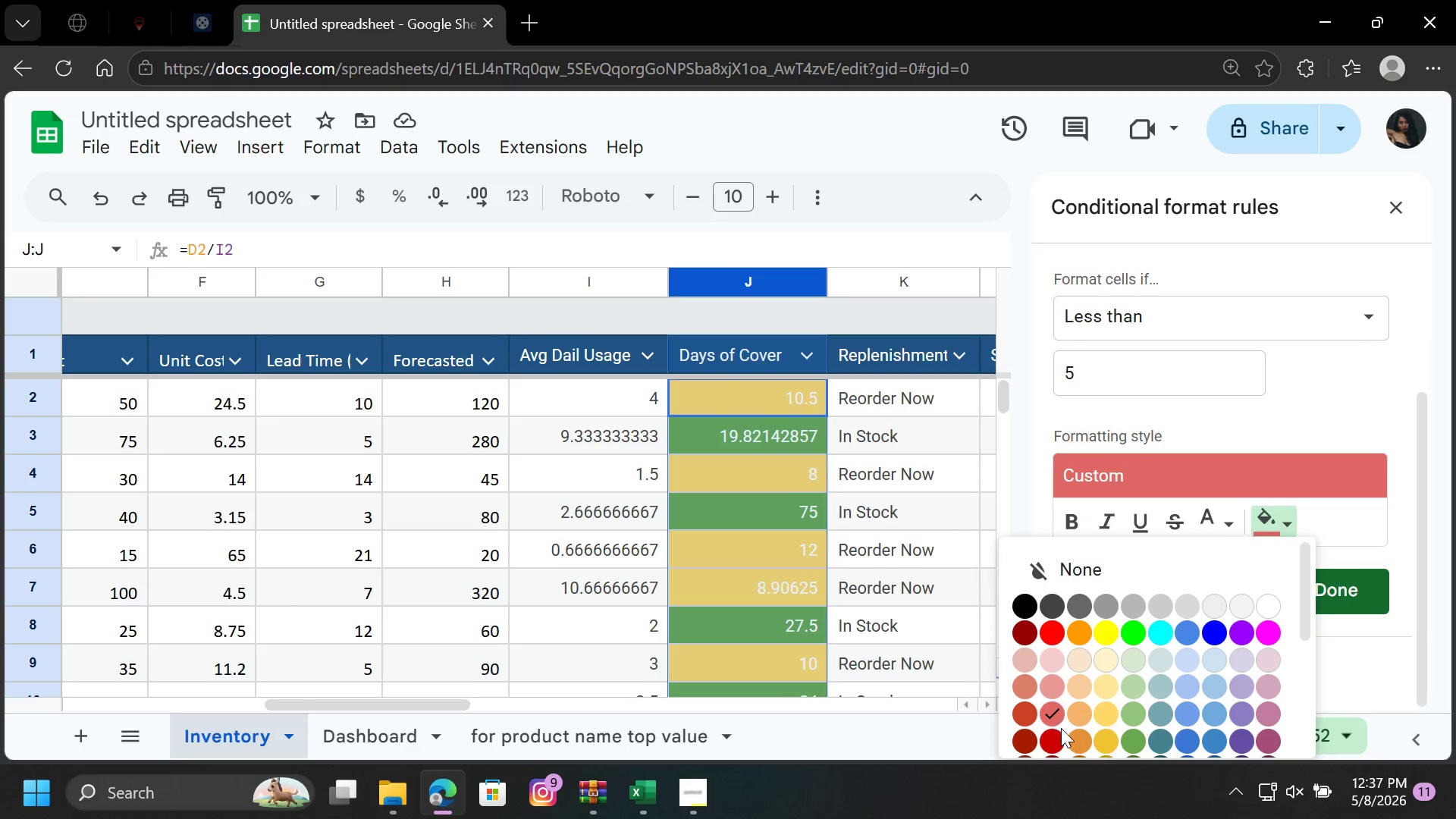 
left_click([1054, 732])
 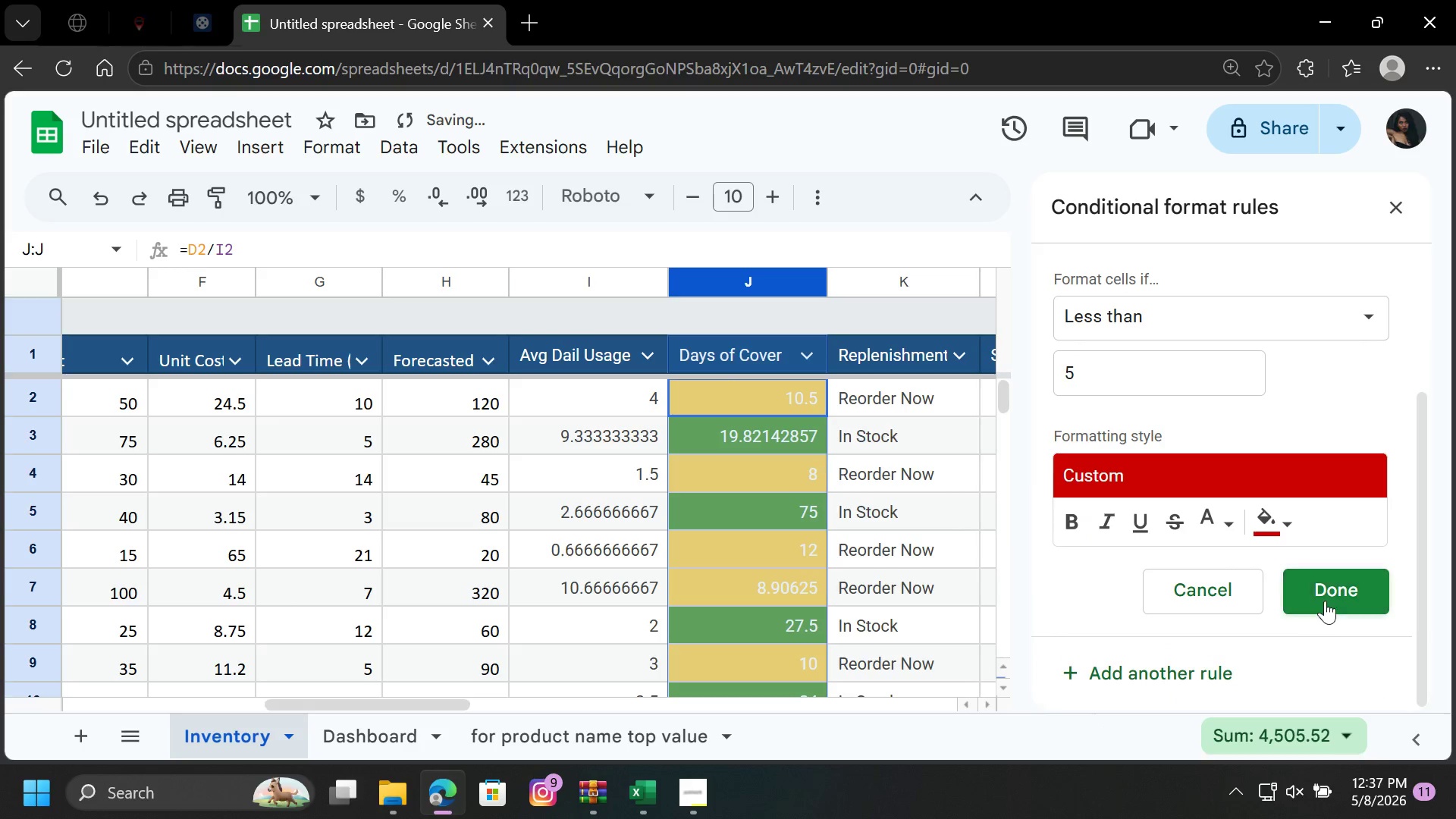 
left_click([1332, 585])
 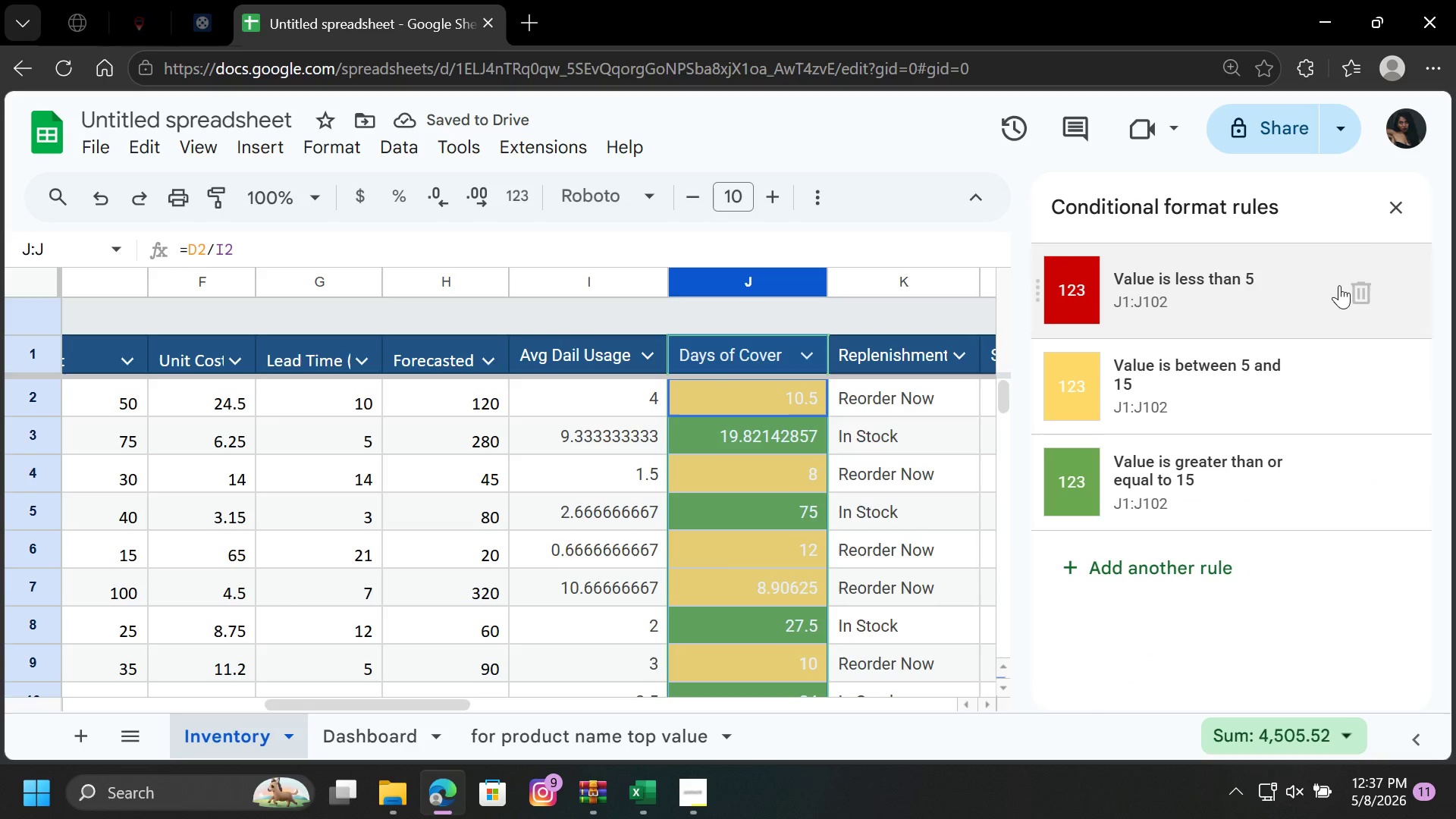 
left_click([1383, 215])
 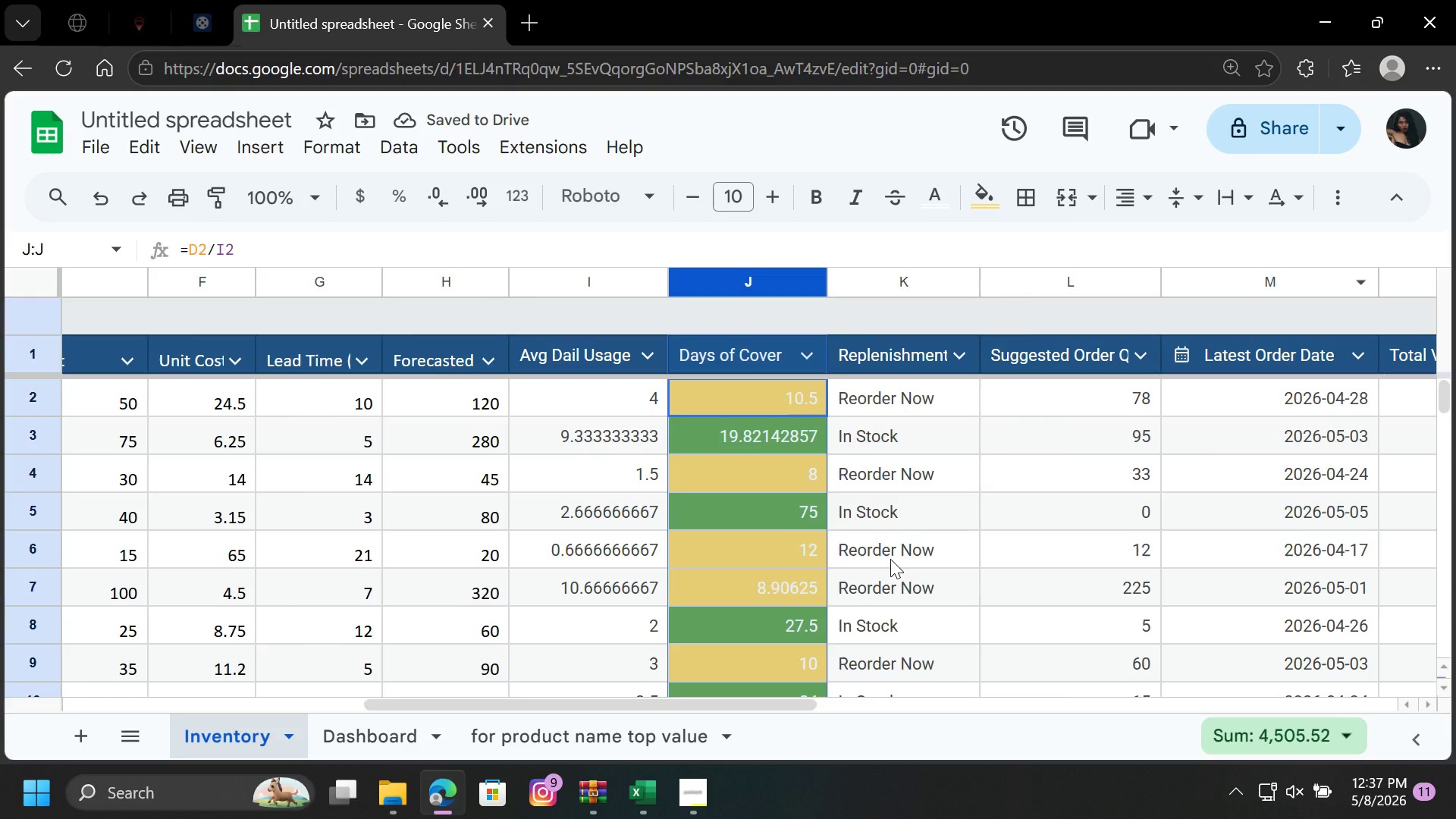 
left_click([890, 559])
 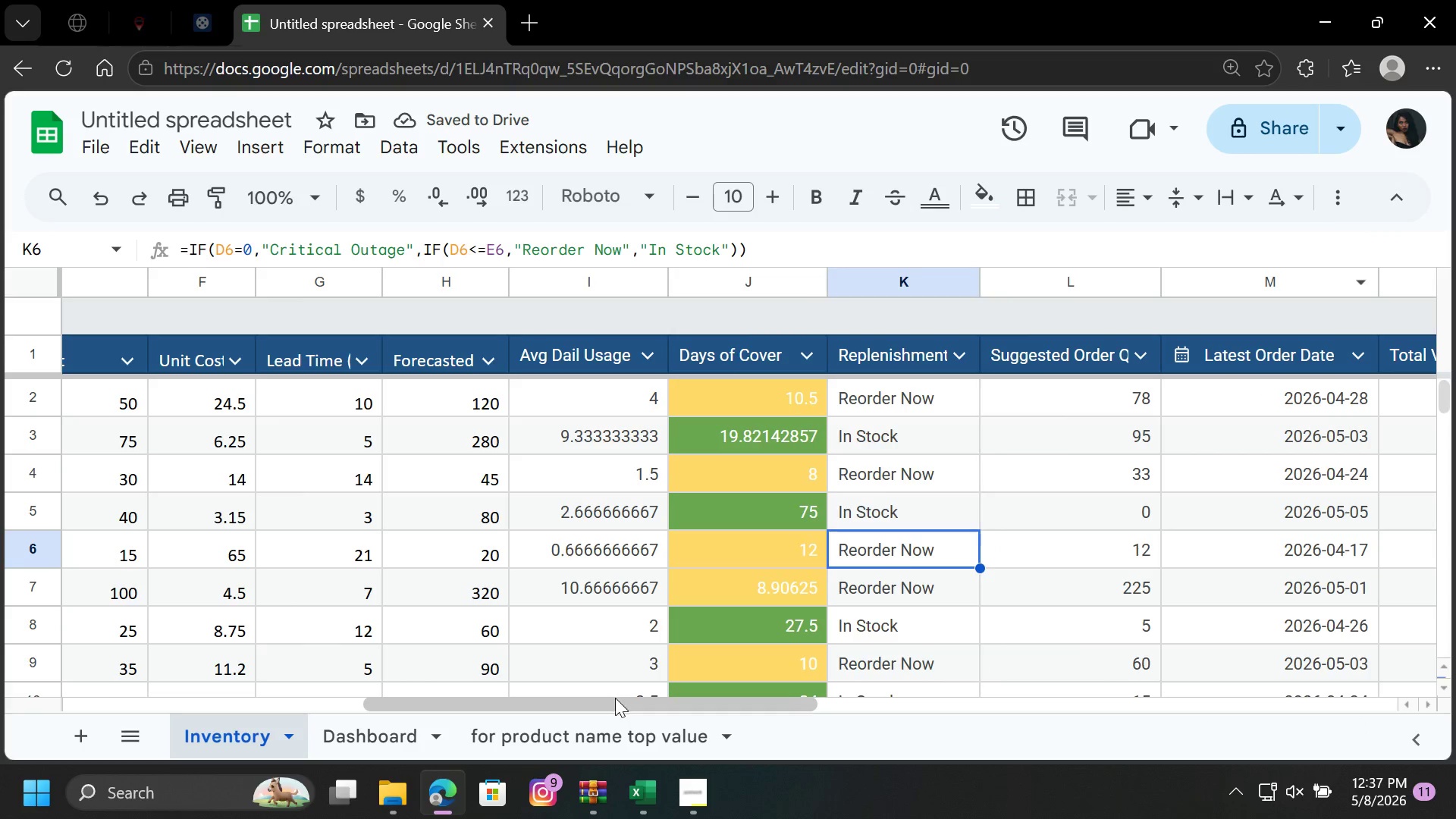 
left_click_drag(start_coordinate=[613, 704], to_coordinate=[701, 718])
 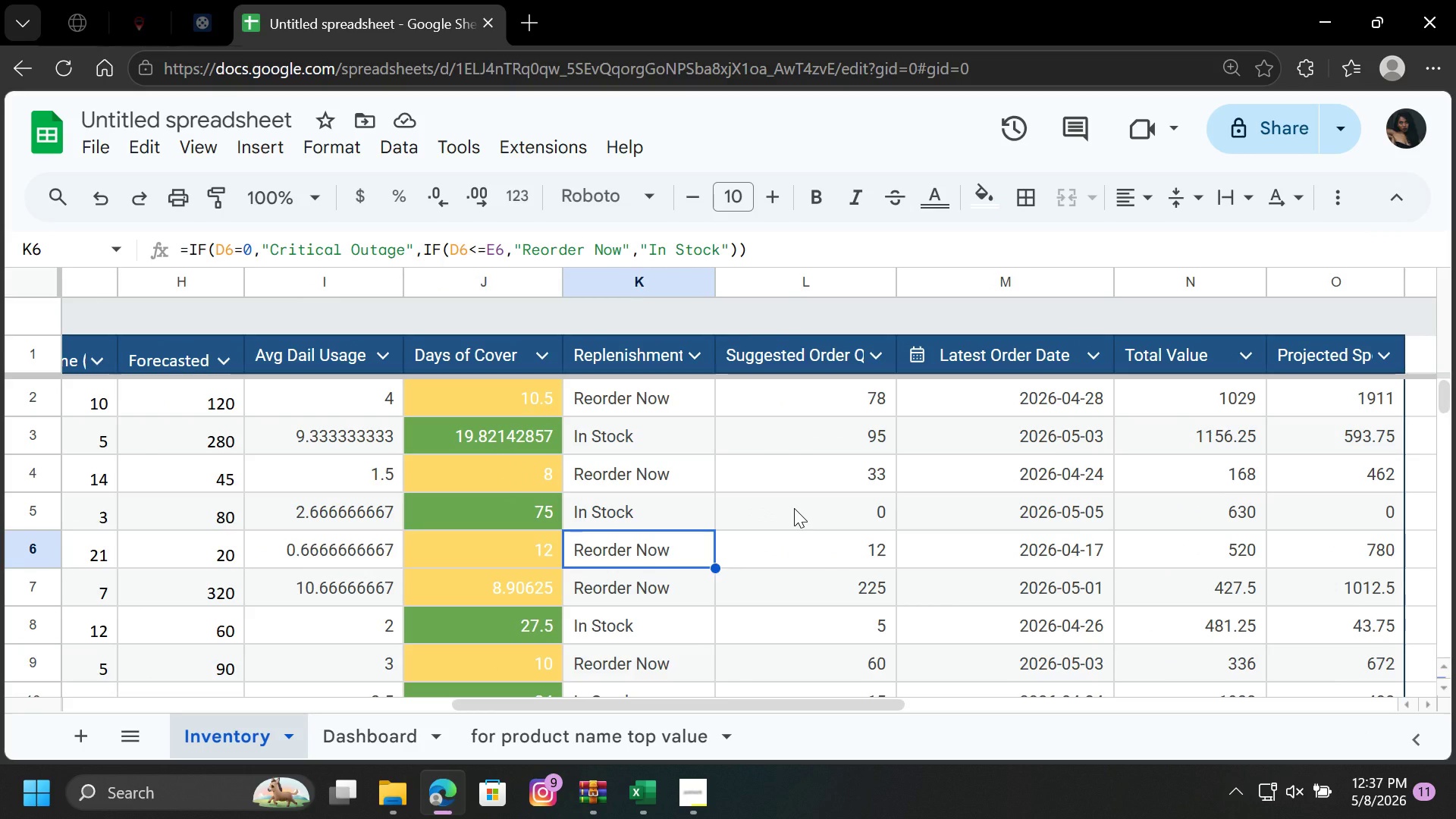 
scroll: coordinate [794, 508], scroll_direction: down, amount: 22.0
 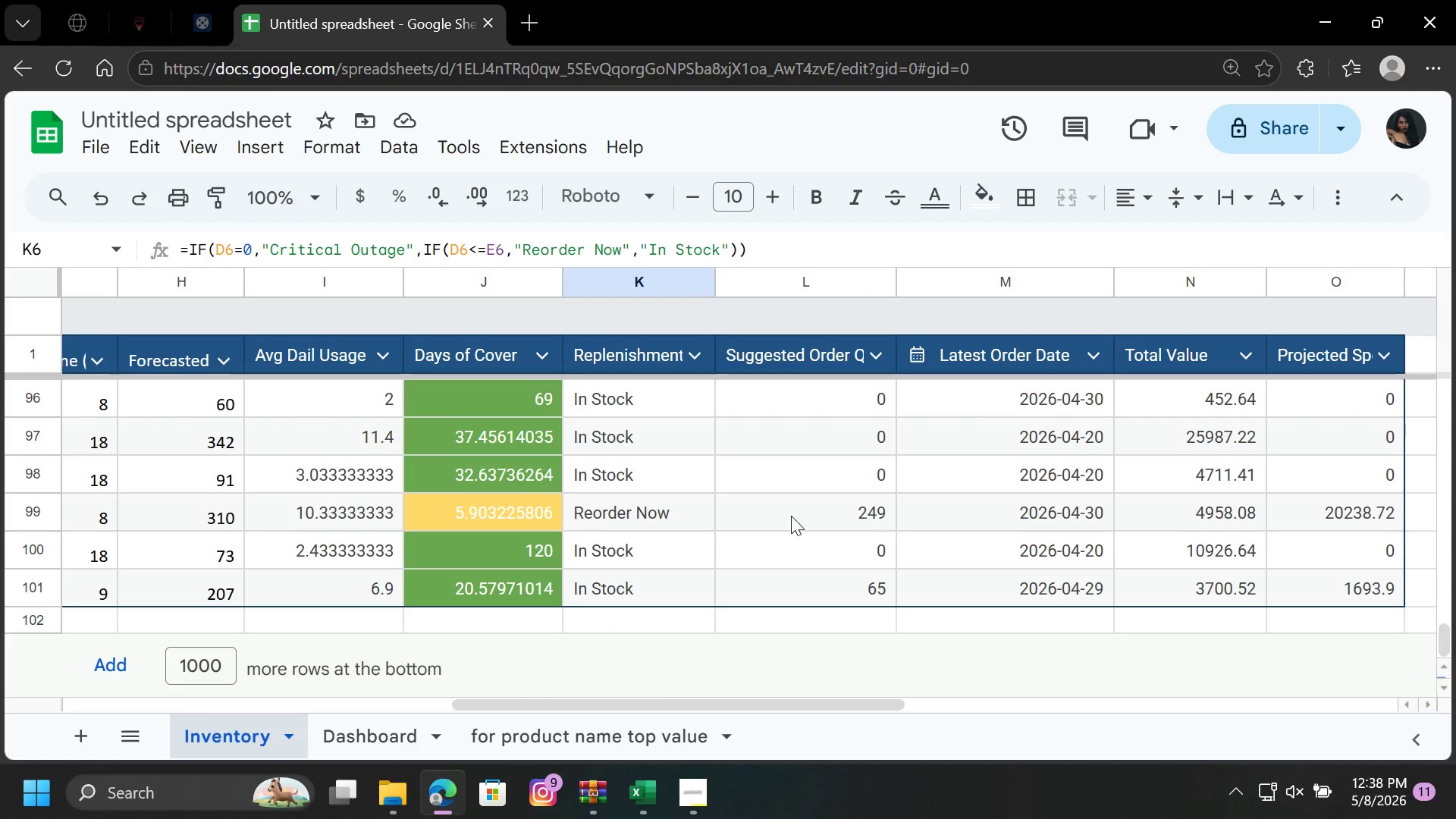 
left_click([377, 725])
 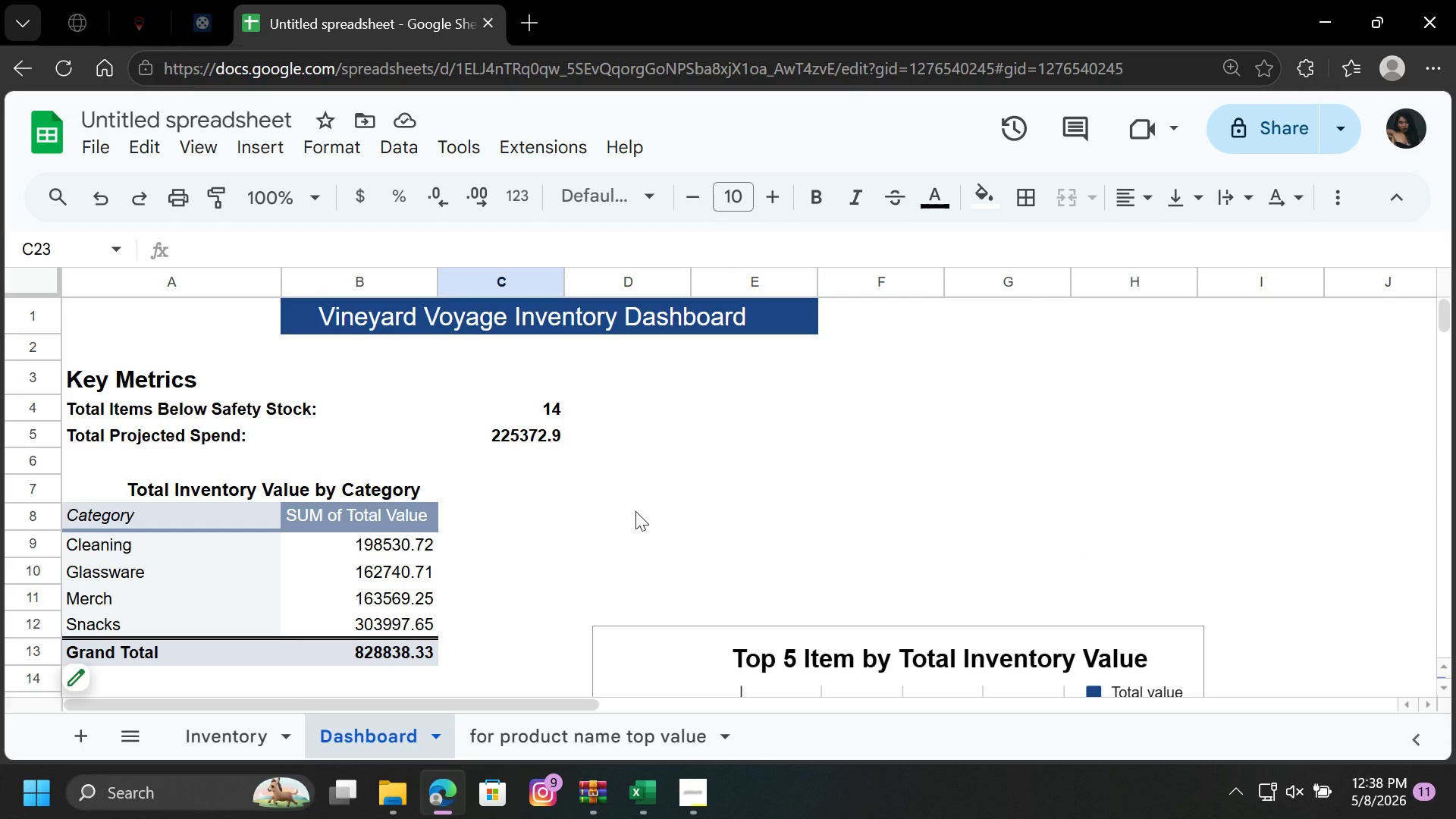 
scroll: coordinate [635, 511], scroll_direction: down, amount: 3.0
 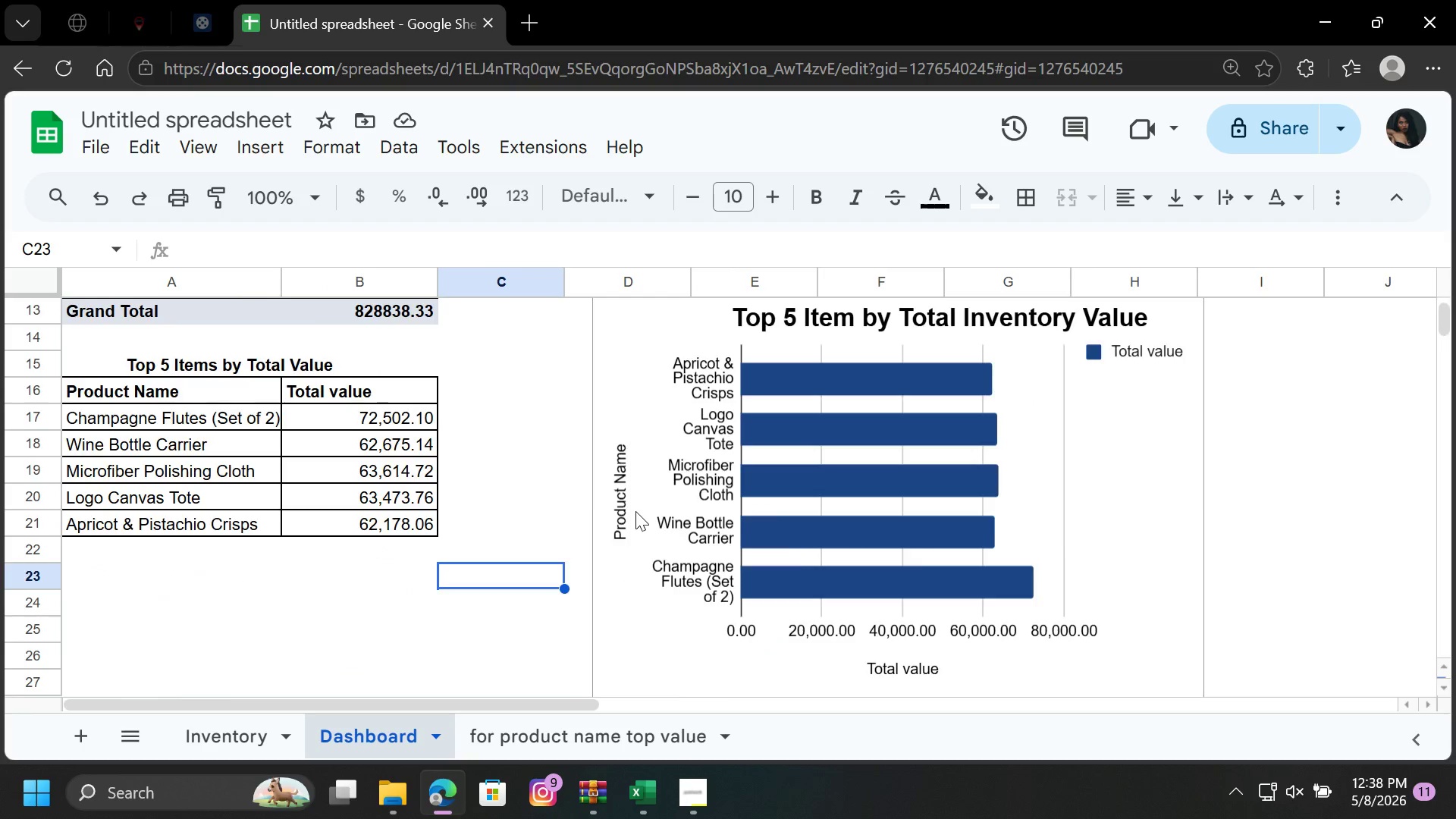 
scroll: coordinate [635, 511], scroll_direction: up, amount: 2.0
 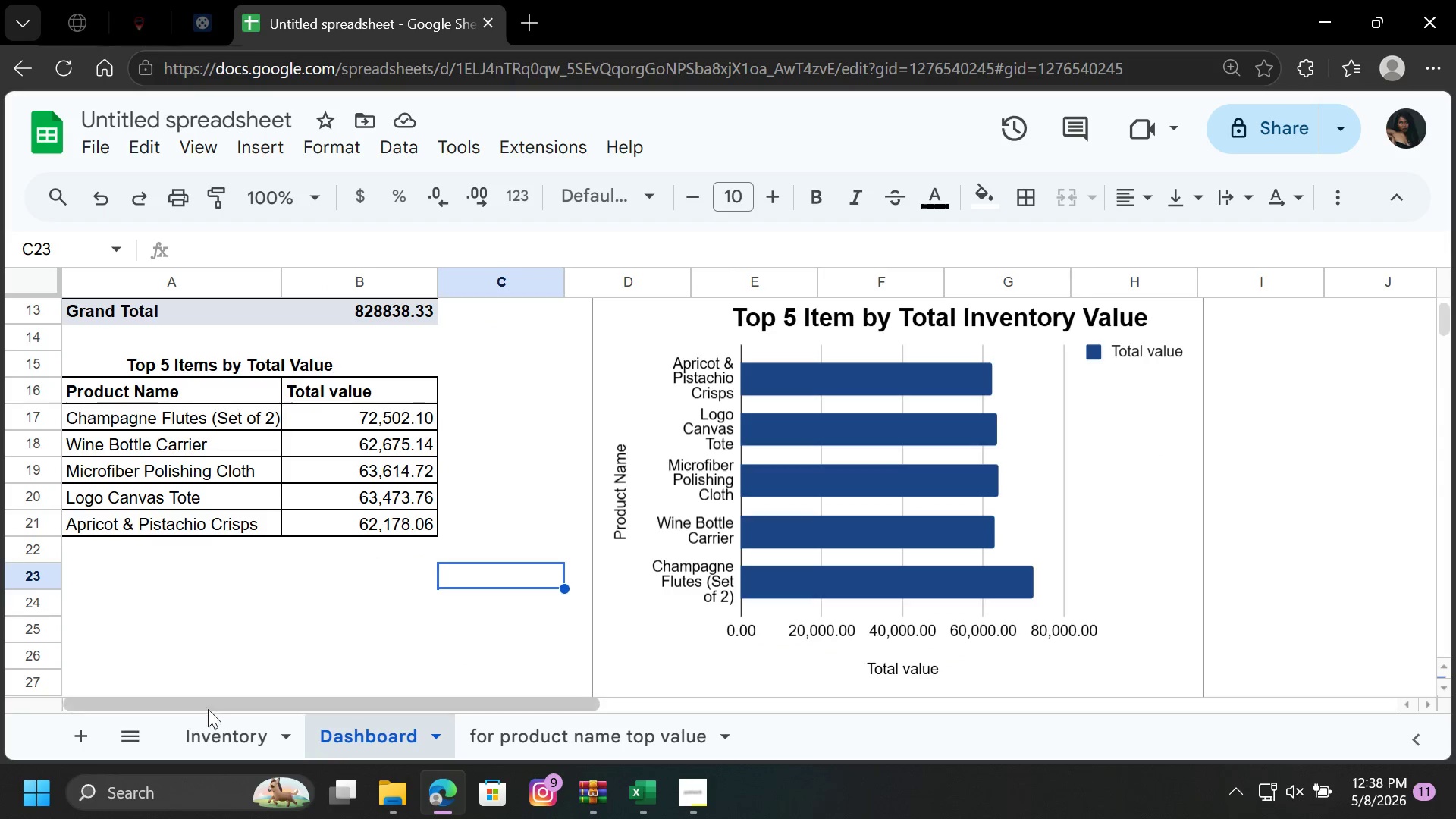 
left_click([190, 717])
 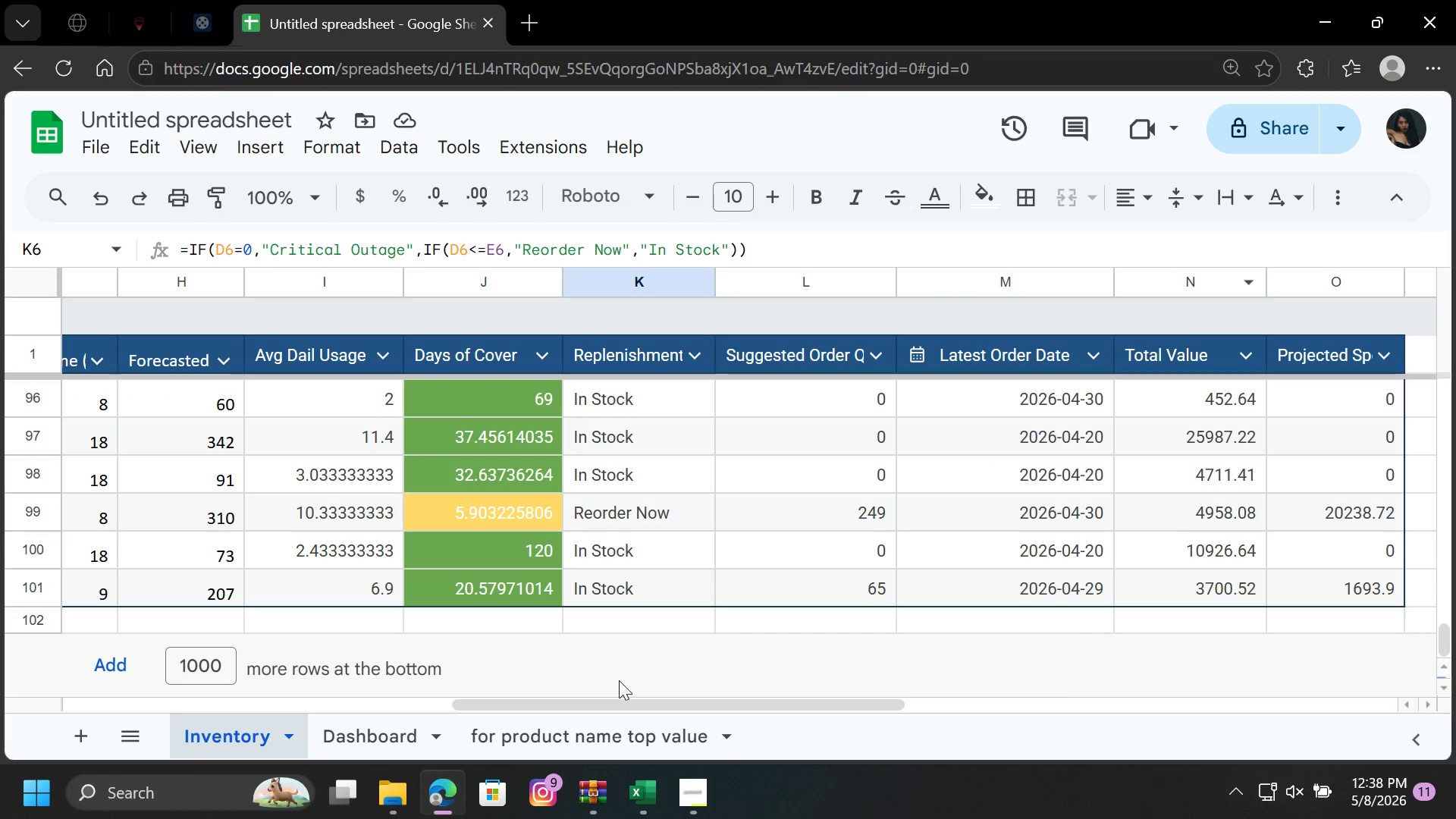 
left_click_drag(start_coordinate=[632, 704], to_coordinate=[956, 681])
 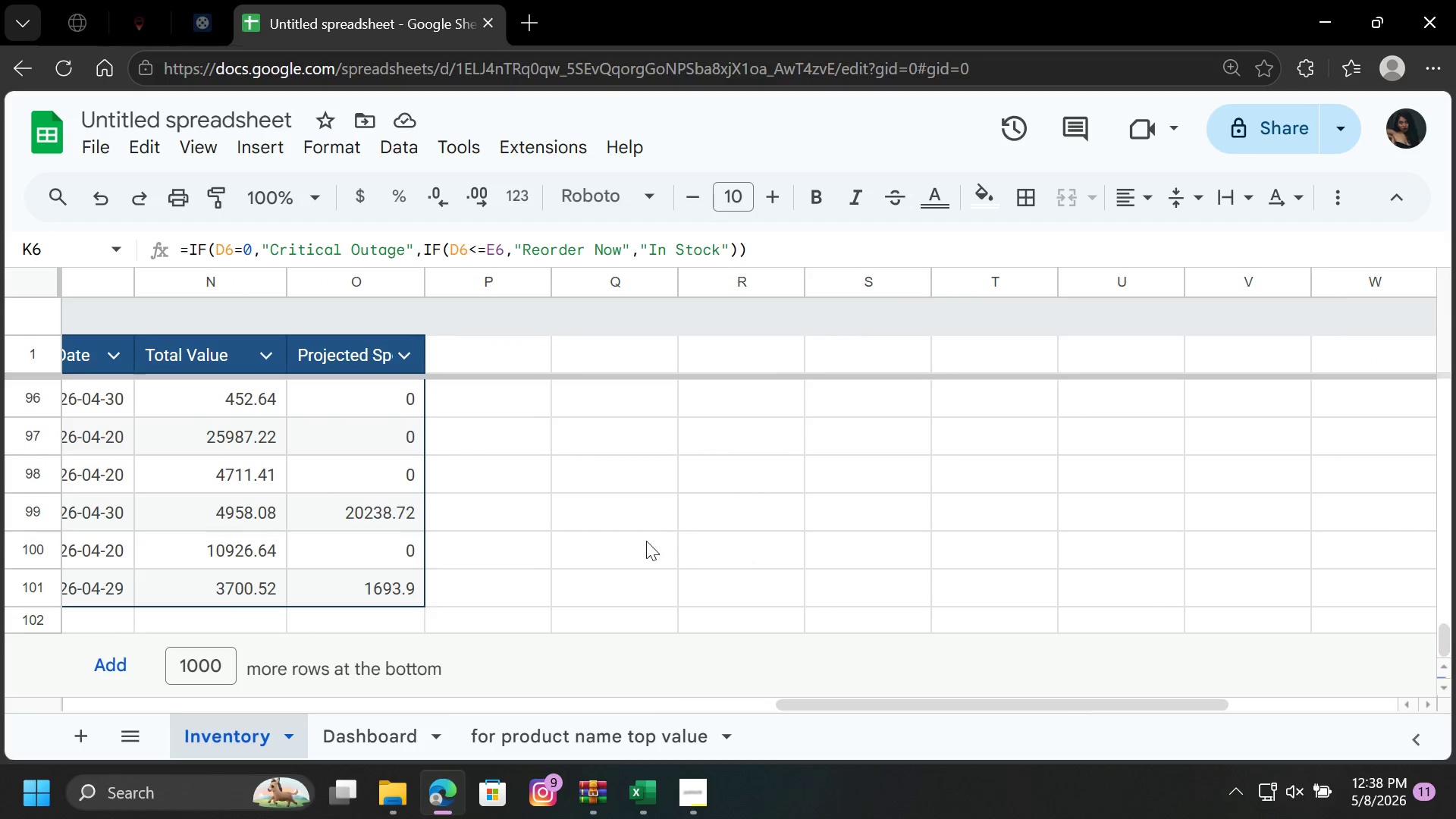 
scroll: coordinate [612, 495], scroll_direction: up, amount: 45.0
 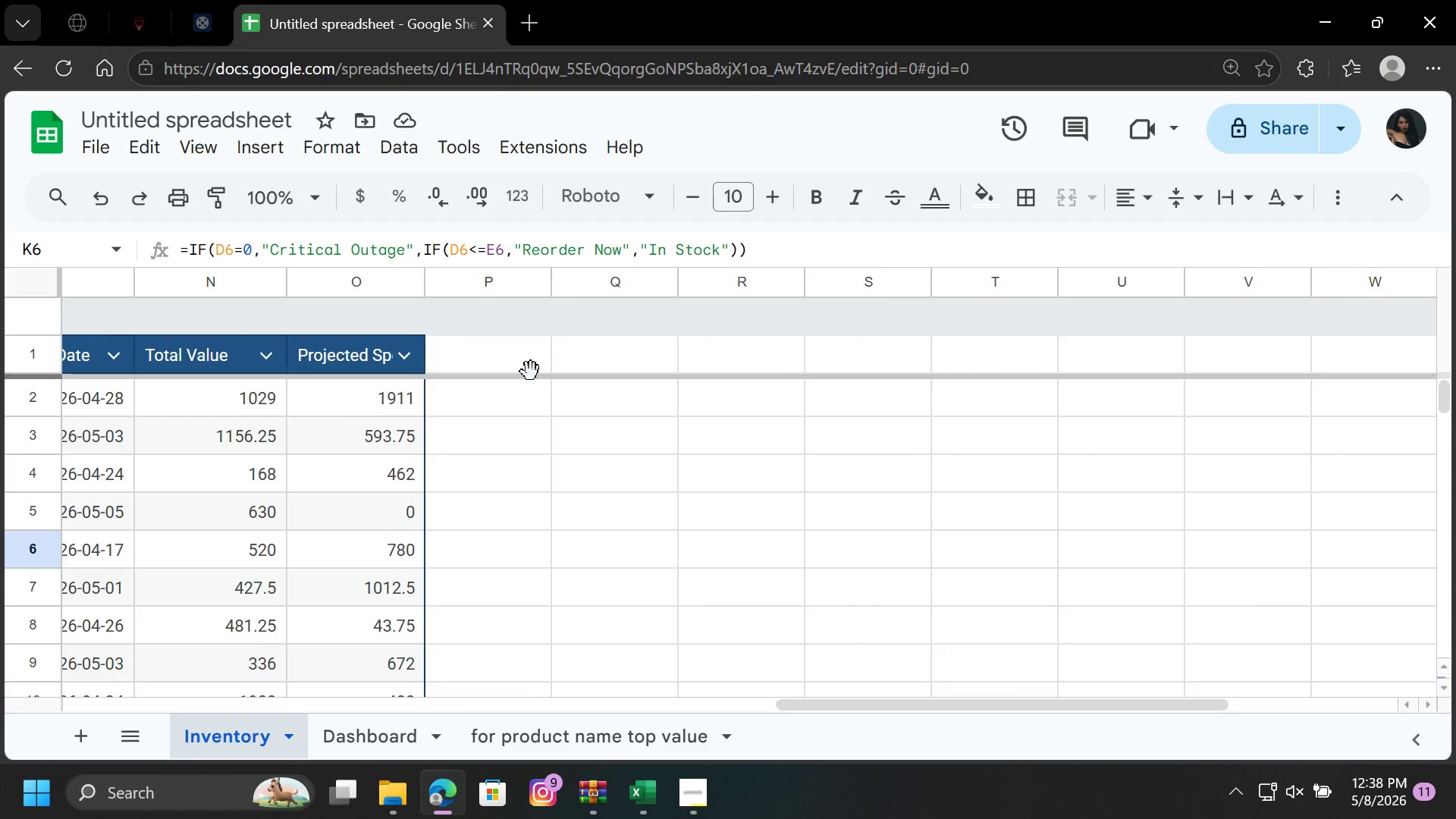 
left_click([525, 355])
 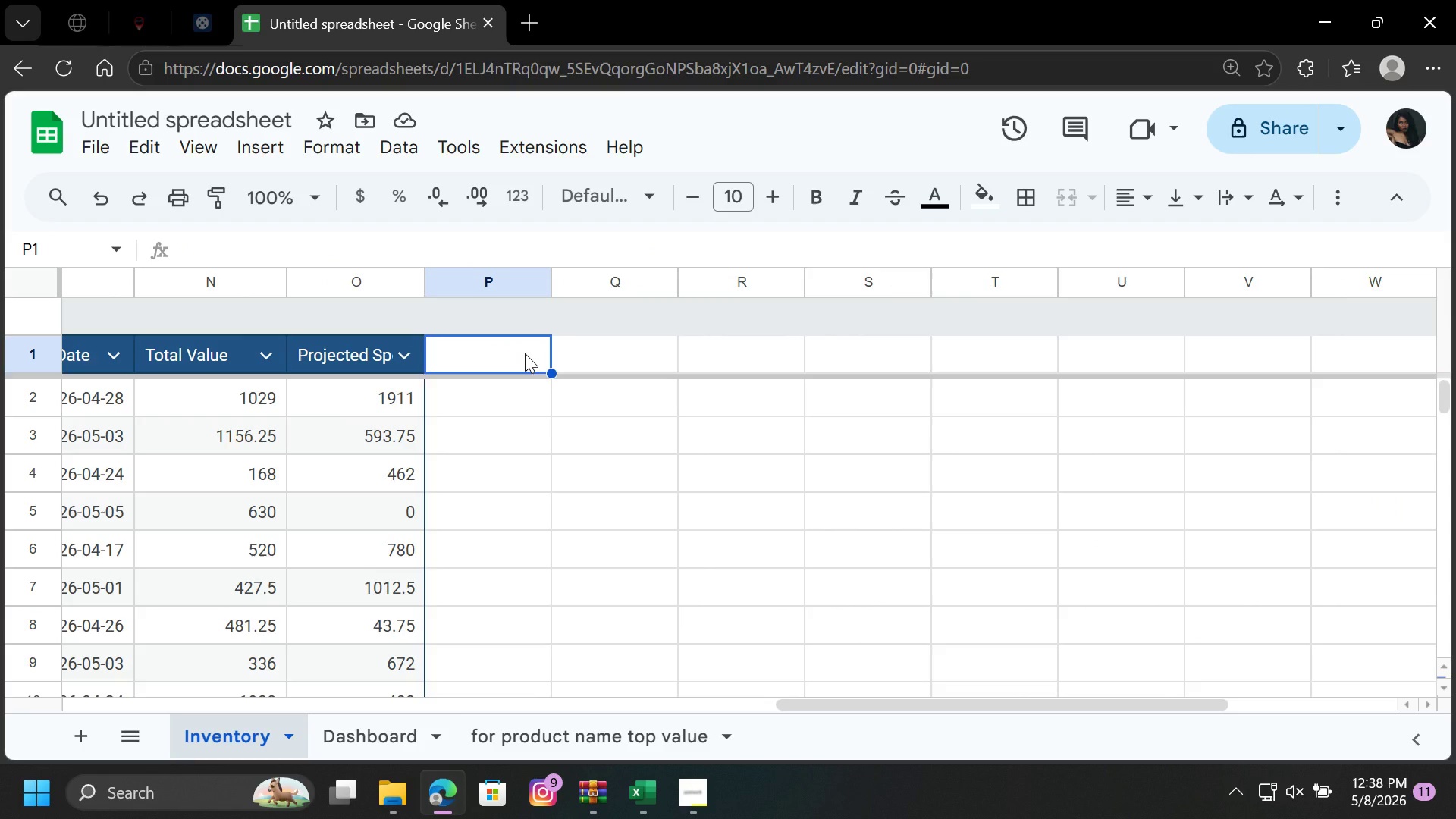 
wait(20.94)
 